 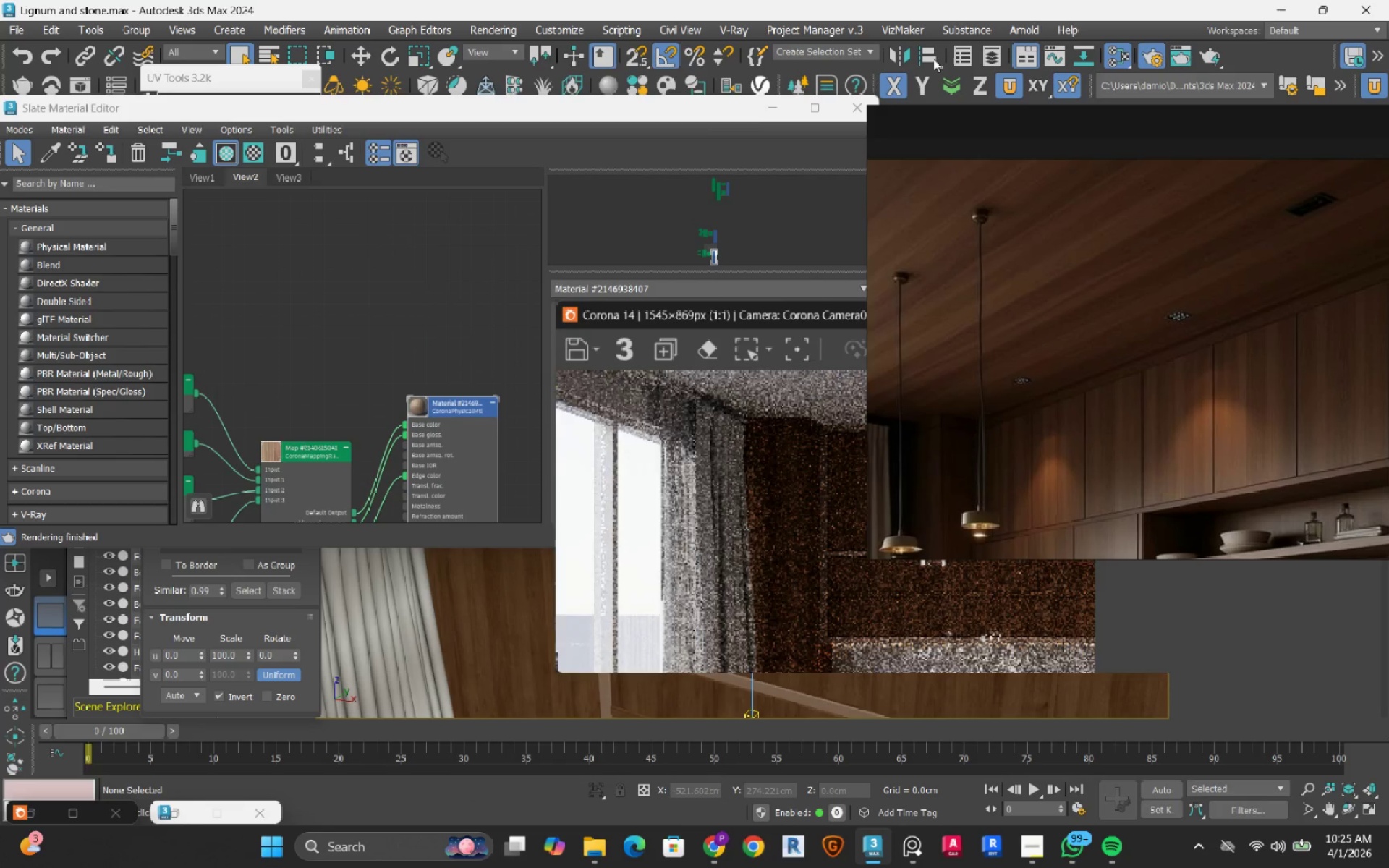 
left_click_drag(start_coordinate=[752, 329], to_coordinate=[439, 0])
 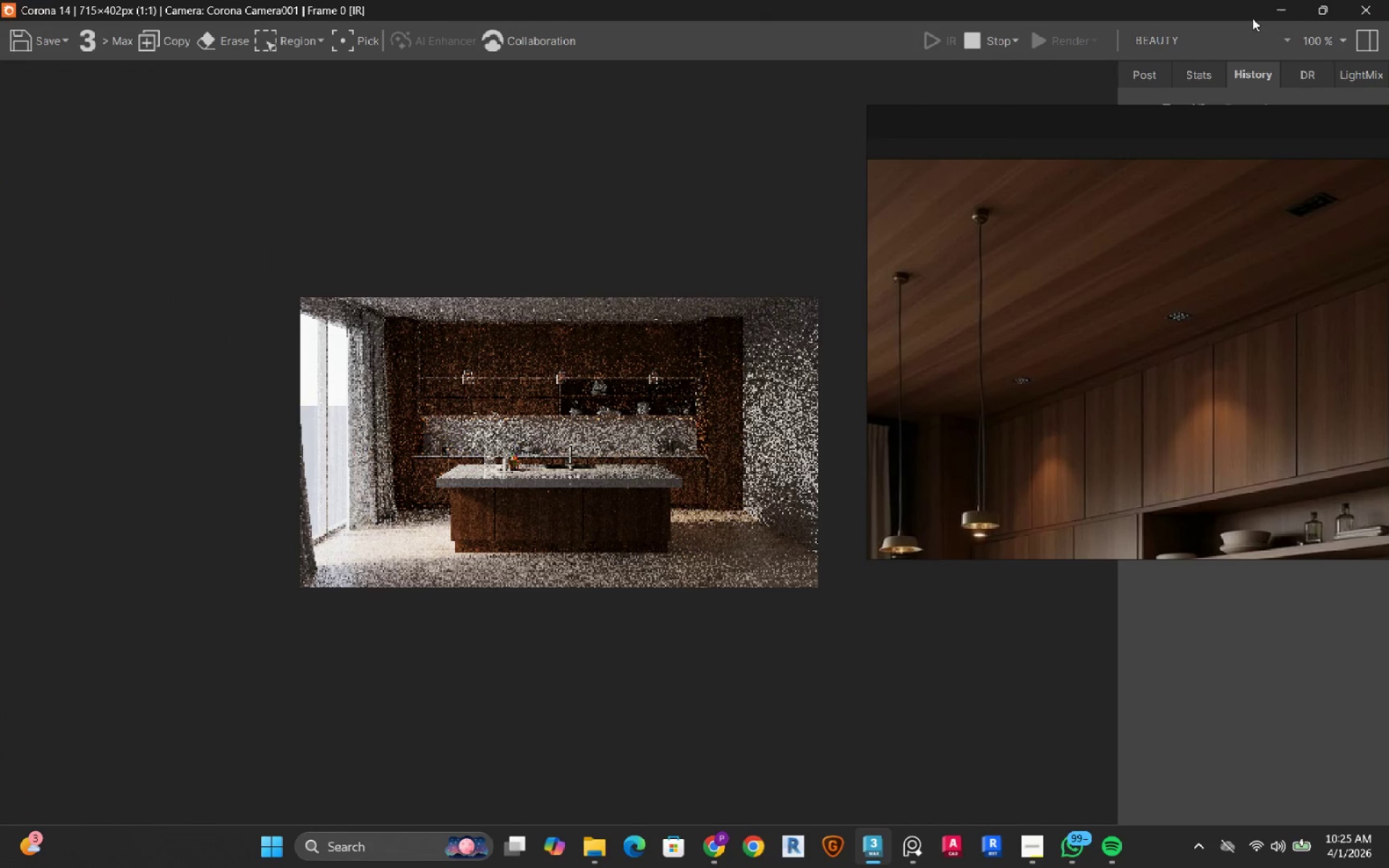 
left_click([1325, 11])
 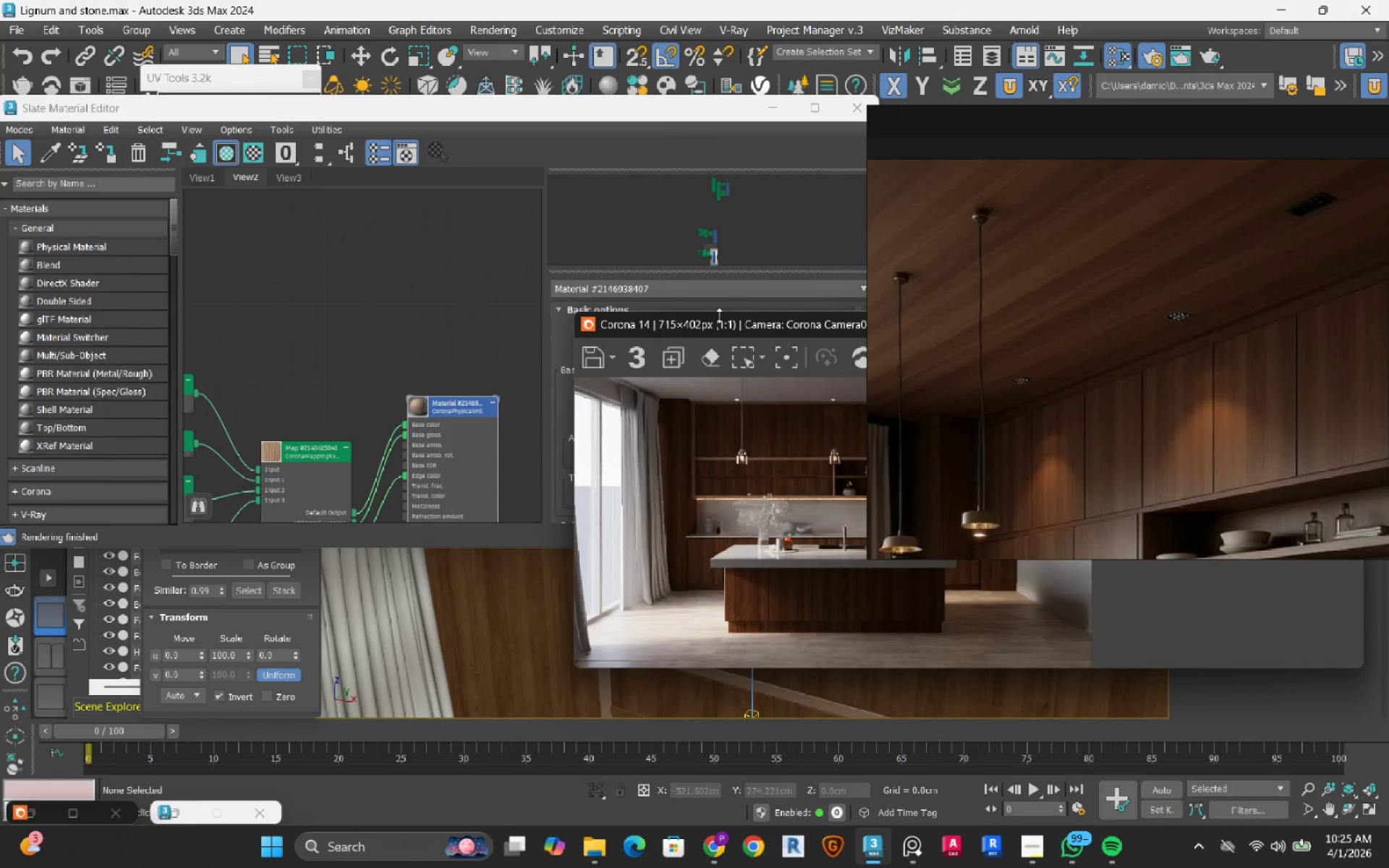 
left_click_drag(start_coordinate=[723, 337], to_coordinate=[481, 30])
 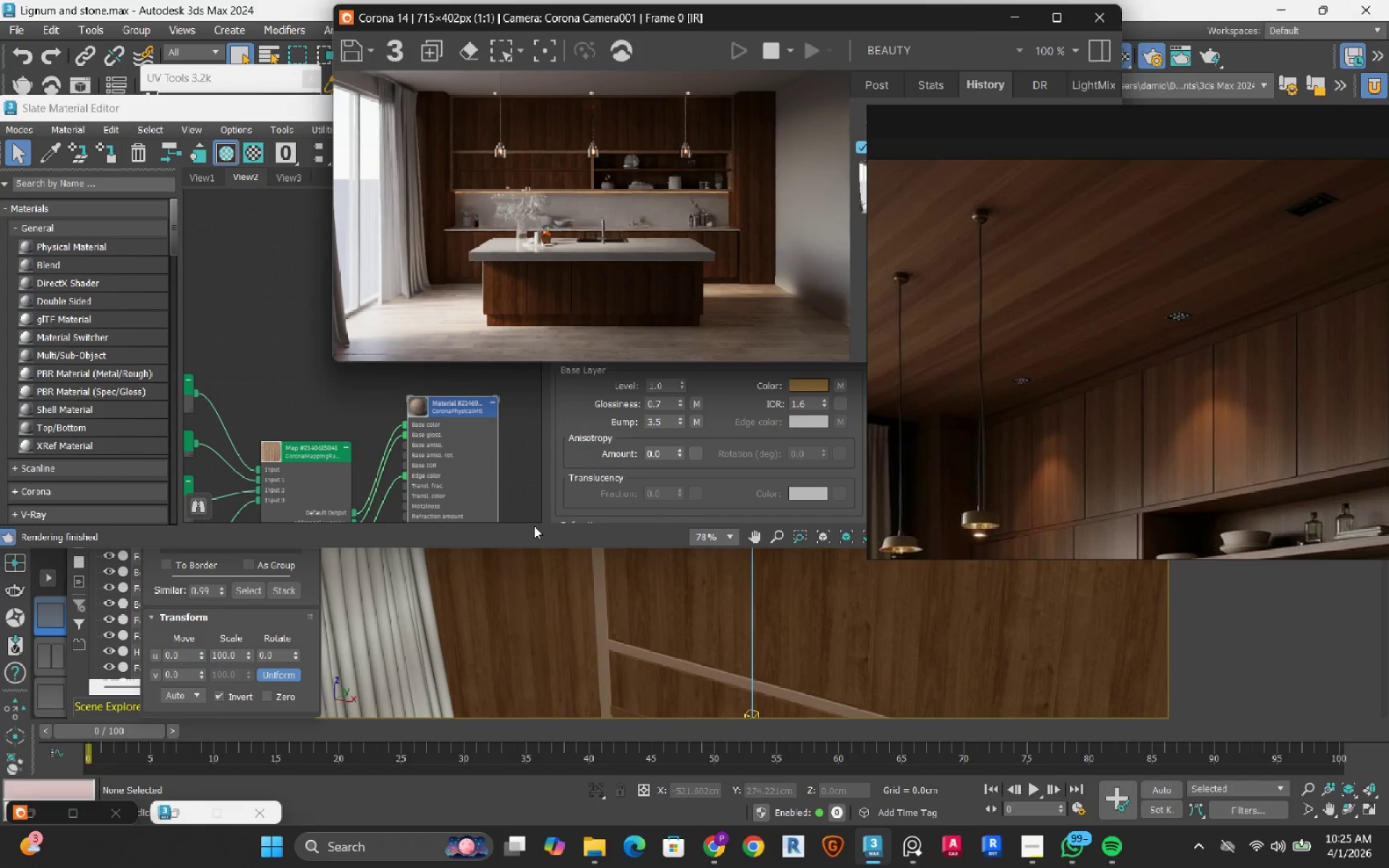 
left_click([534, 526])
 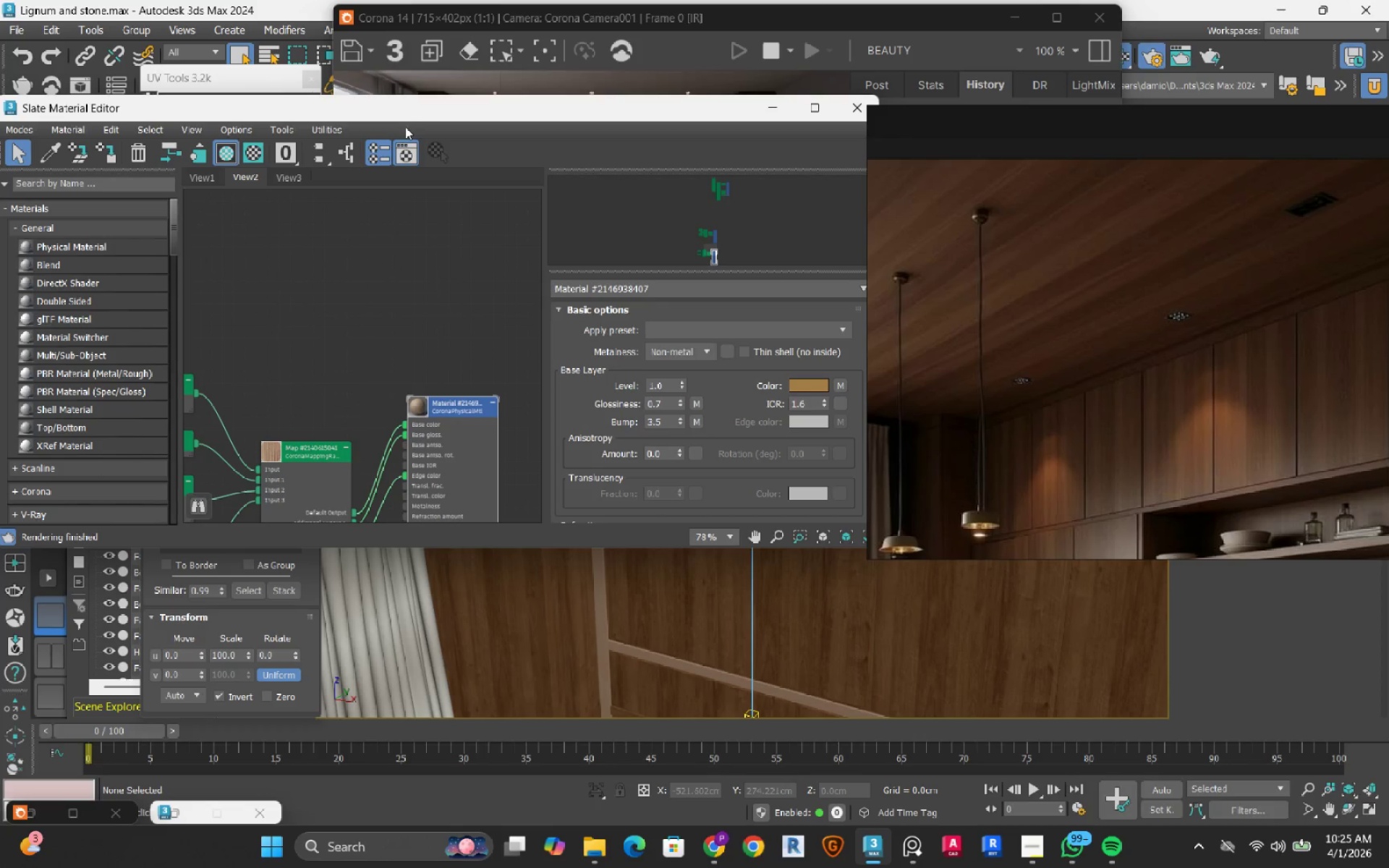 
left_click_drag(start_coordinate=[405, 119], to_coordinate=[420, 161])
 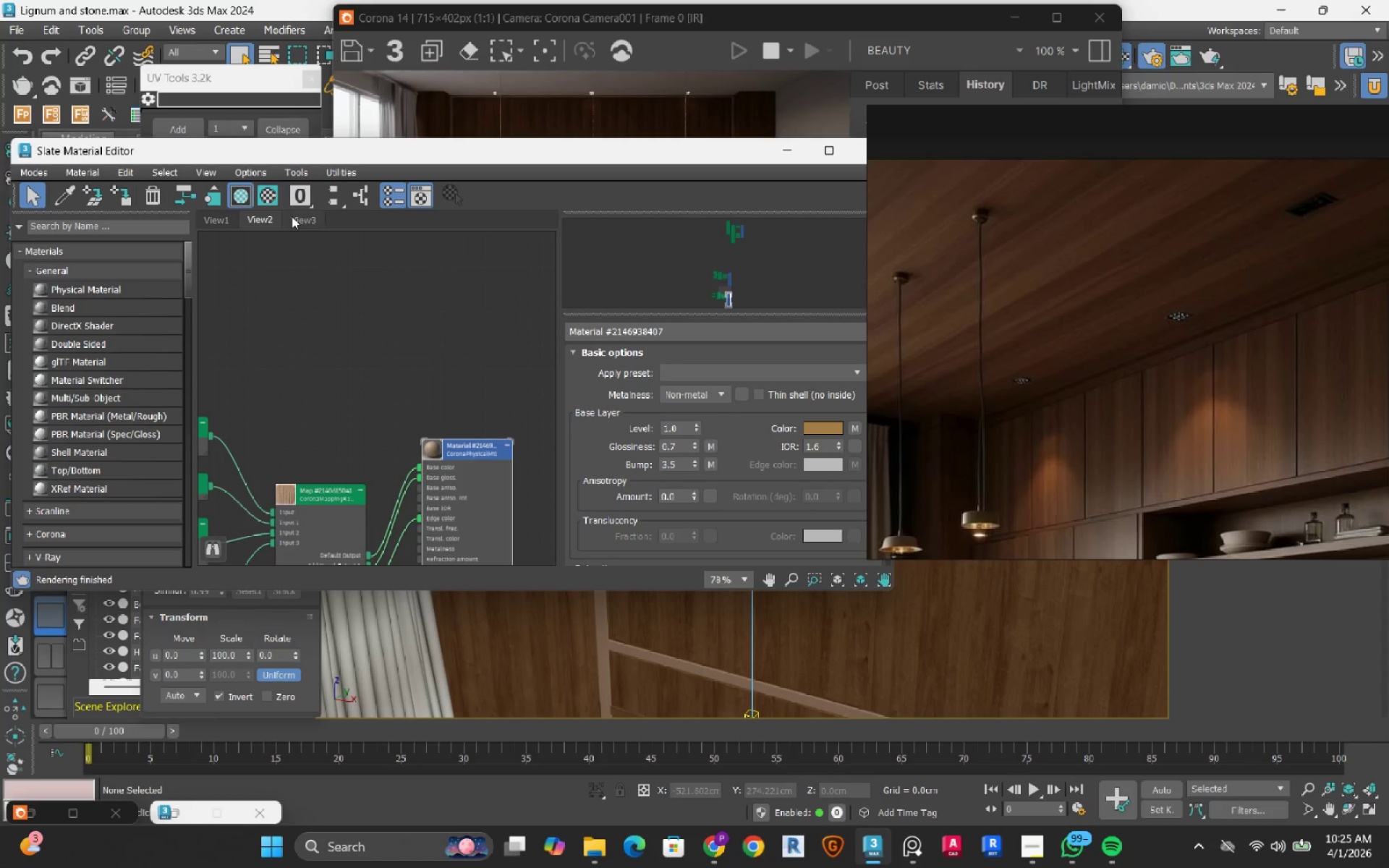 
left_click([291, 215])
 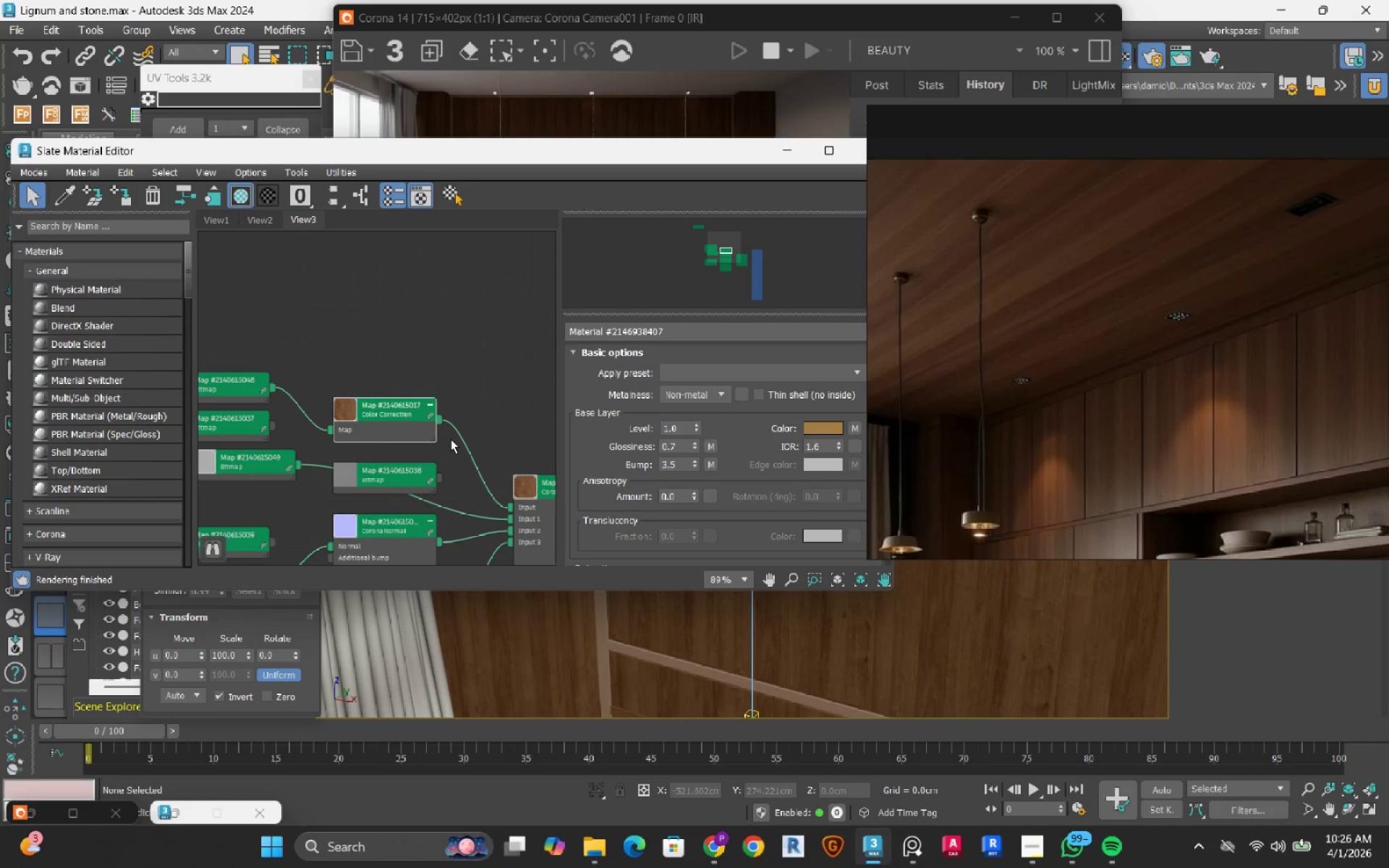 
left_click([384, 420])
 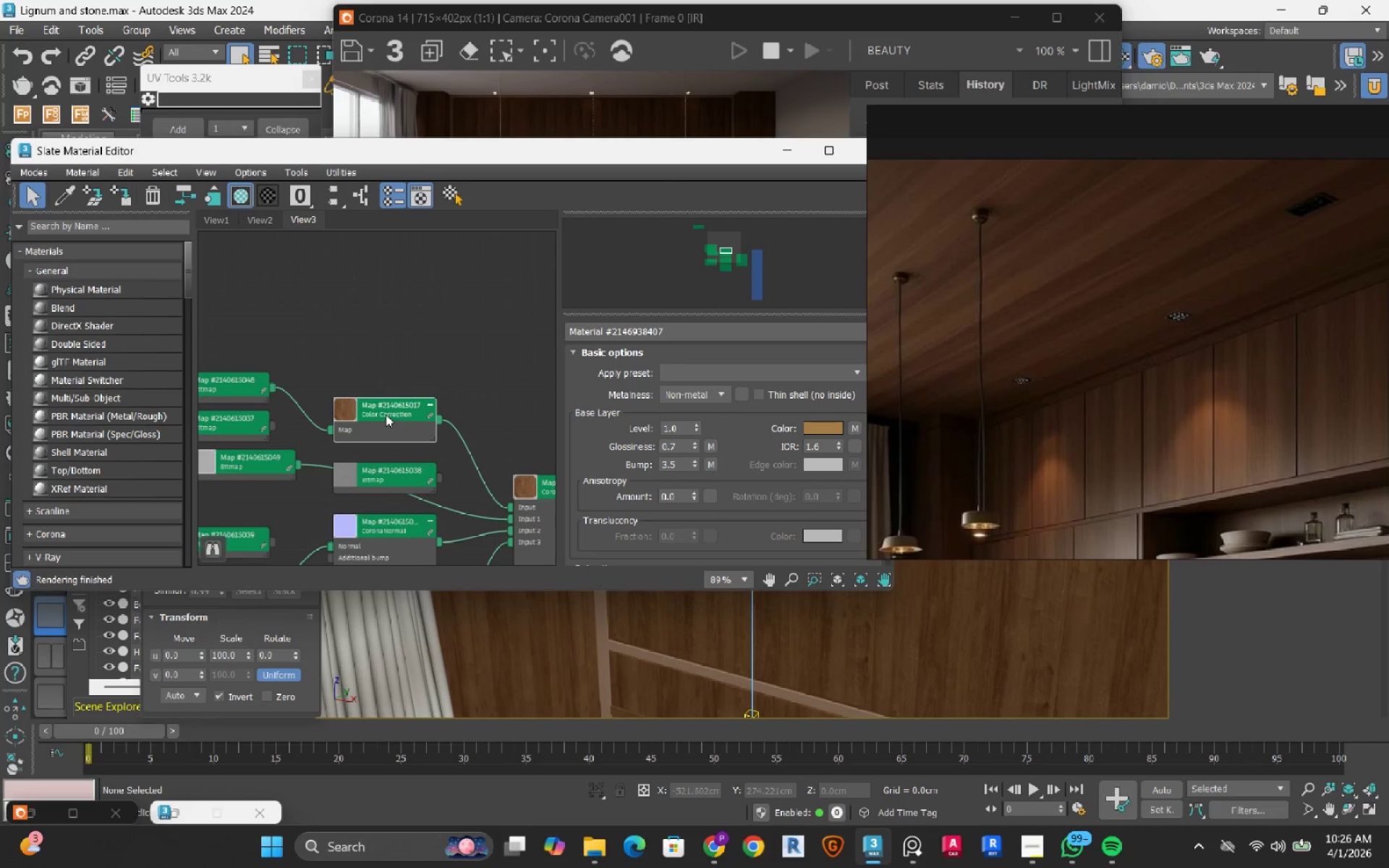 
left_click([387, 412])
 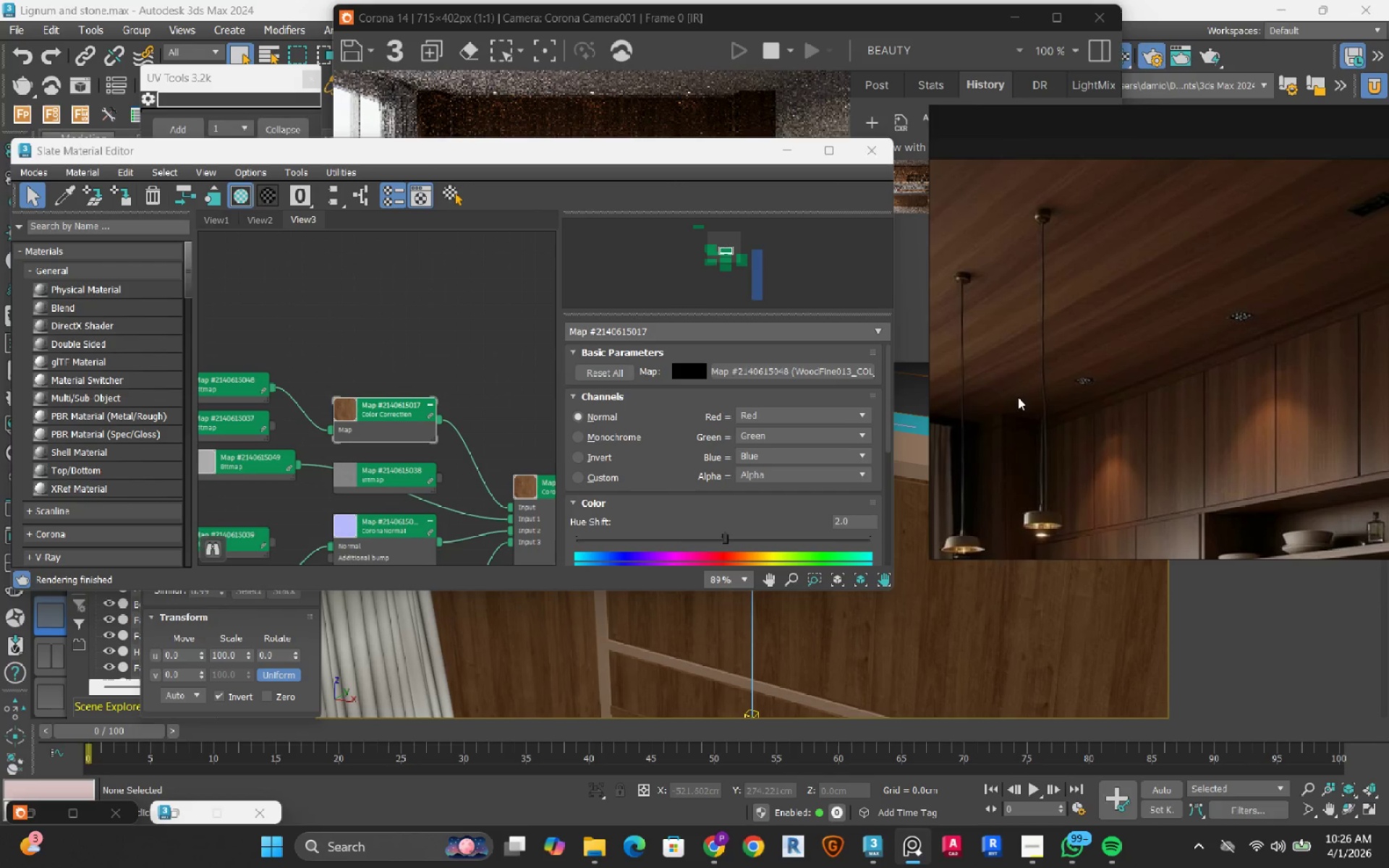 
left_click_drag(start_coordinate=[728, 152], to_coordinate=[713, 353])
 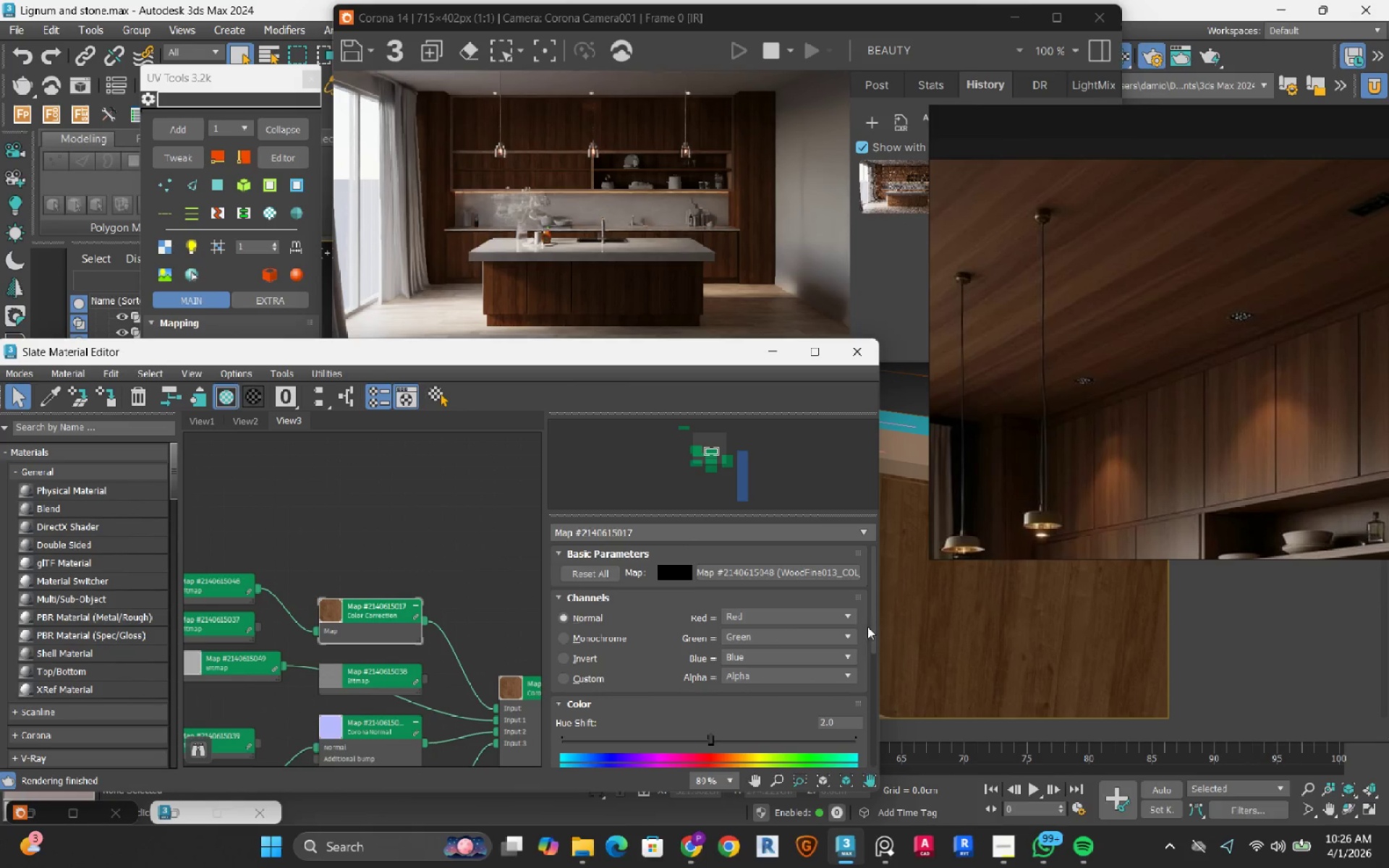 
left_click_drag(start_coordinate=[875, 620], to_coordinate=[869, 728])
 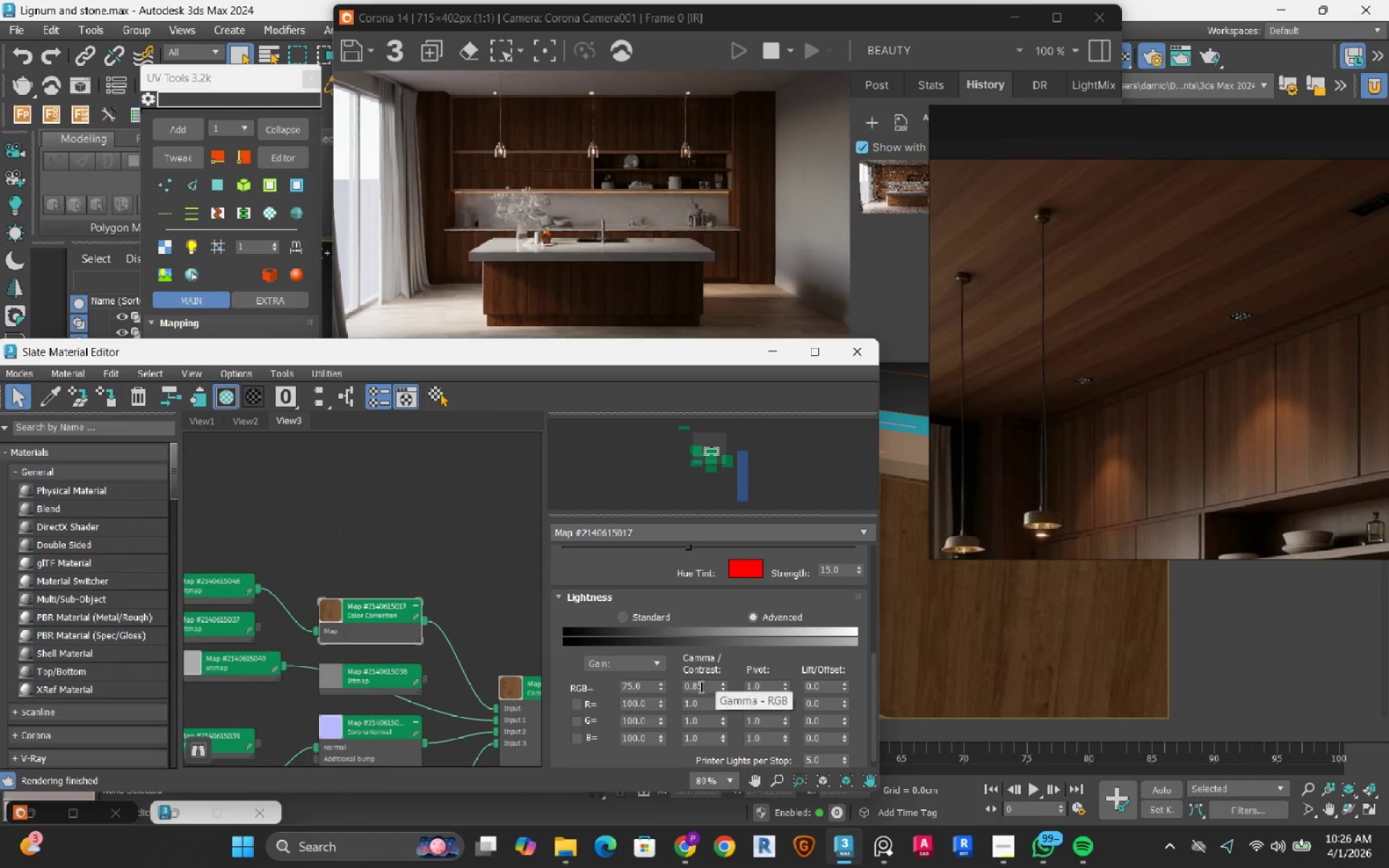 
double_click([700, 686])
 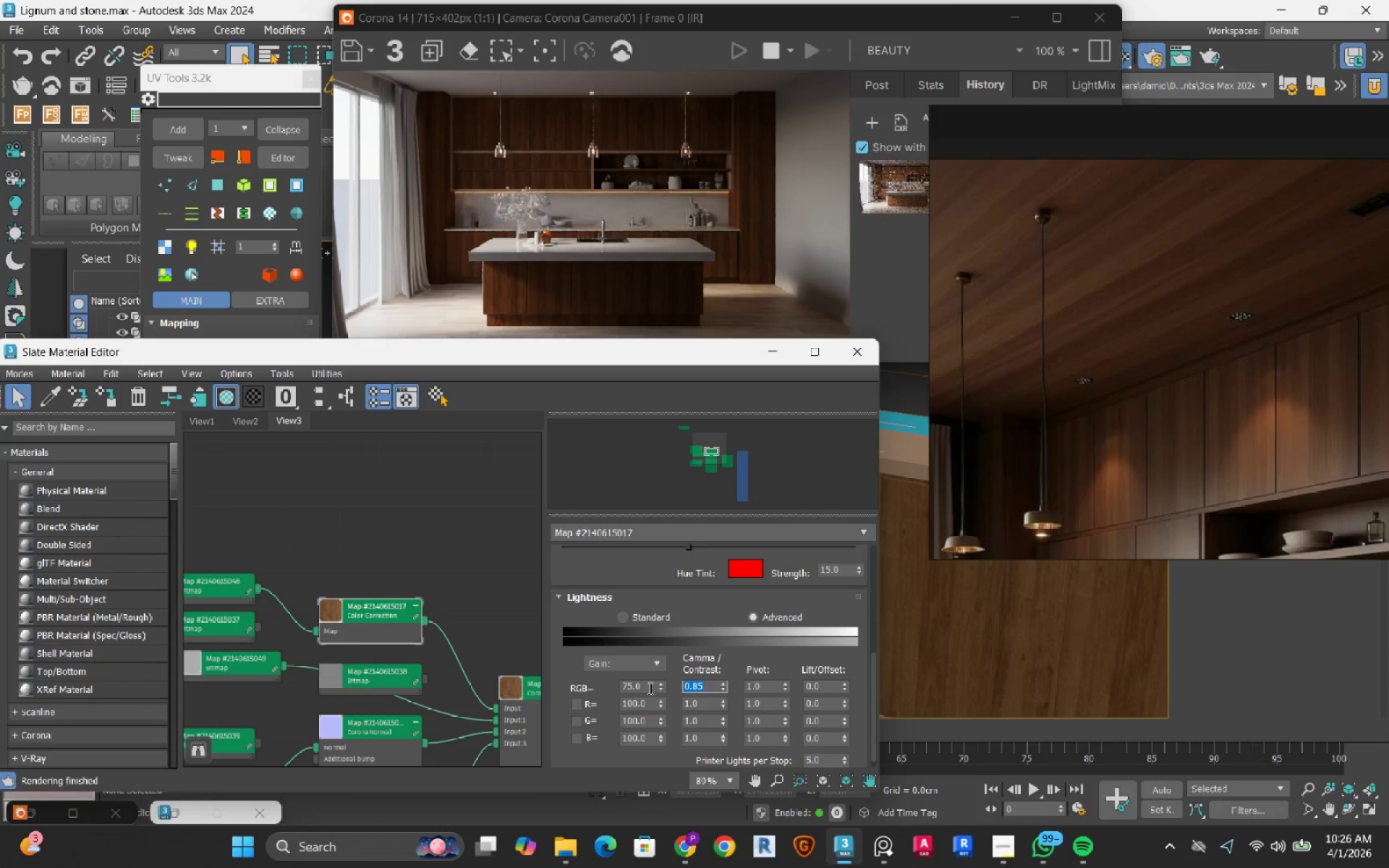 
double_click([637, 686])
 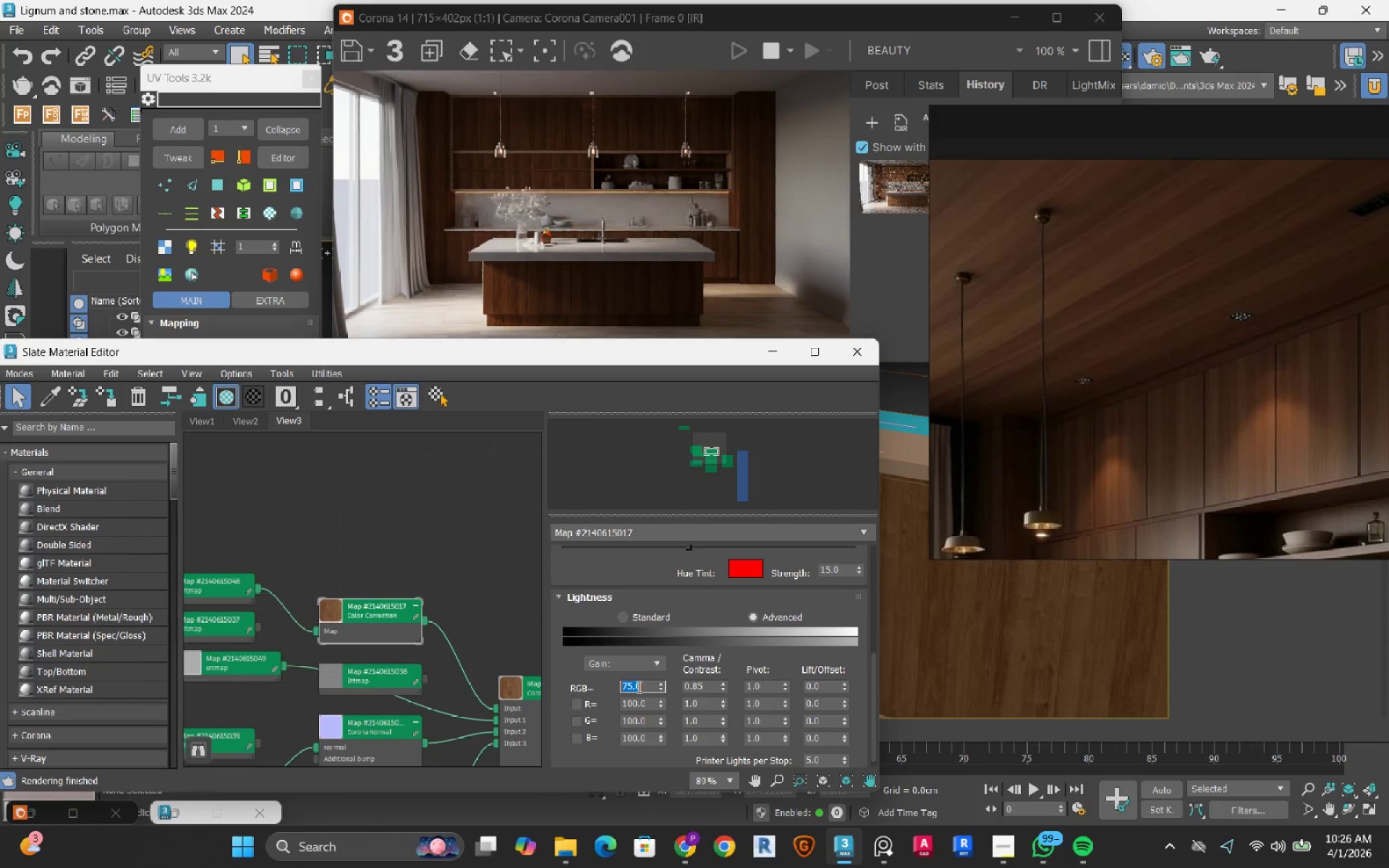 
key(Numpad1)
 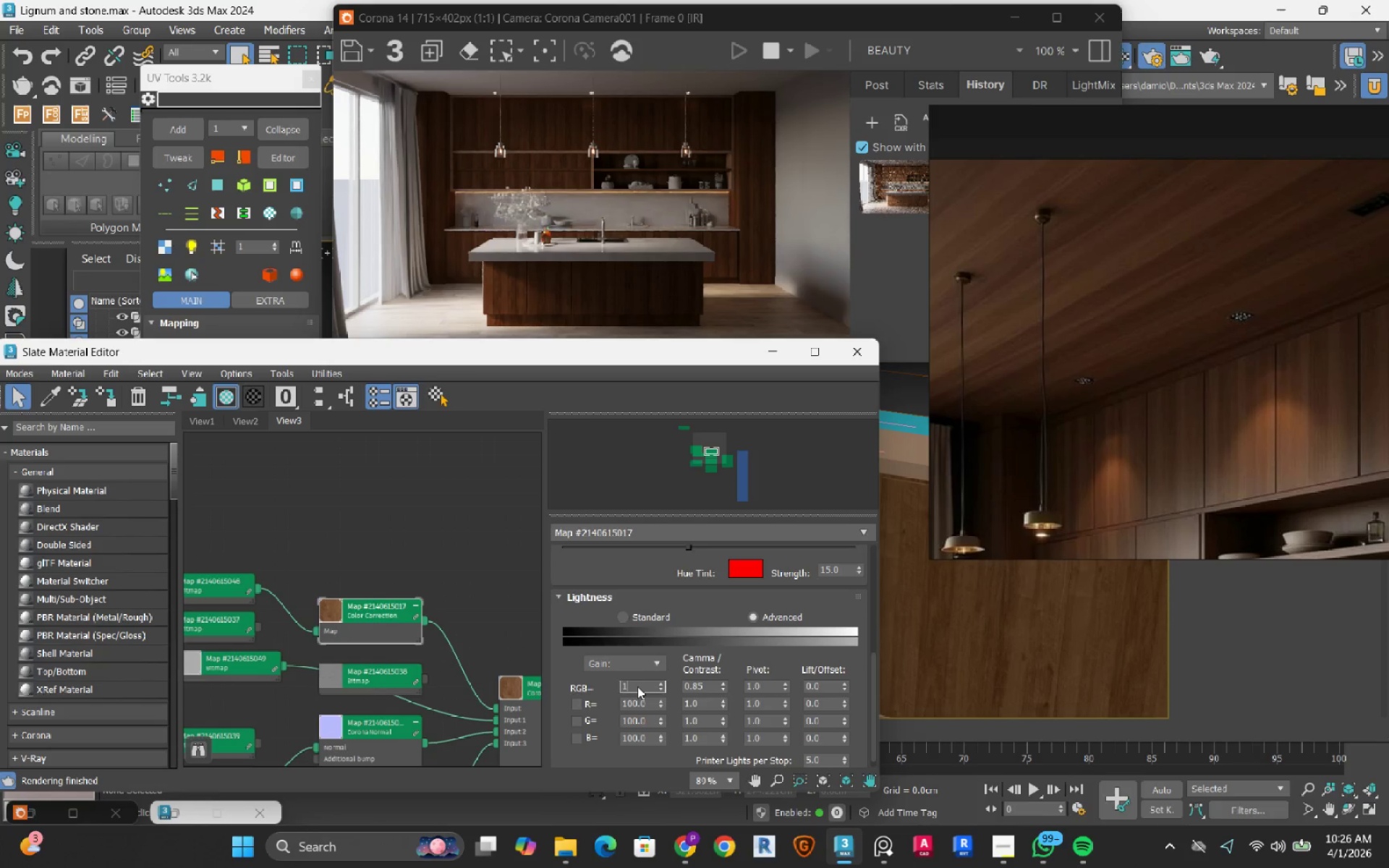 
key(Numpad5)
 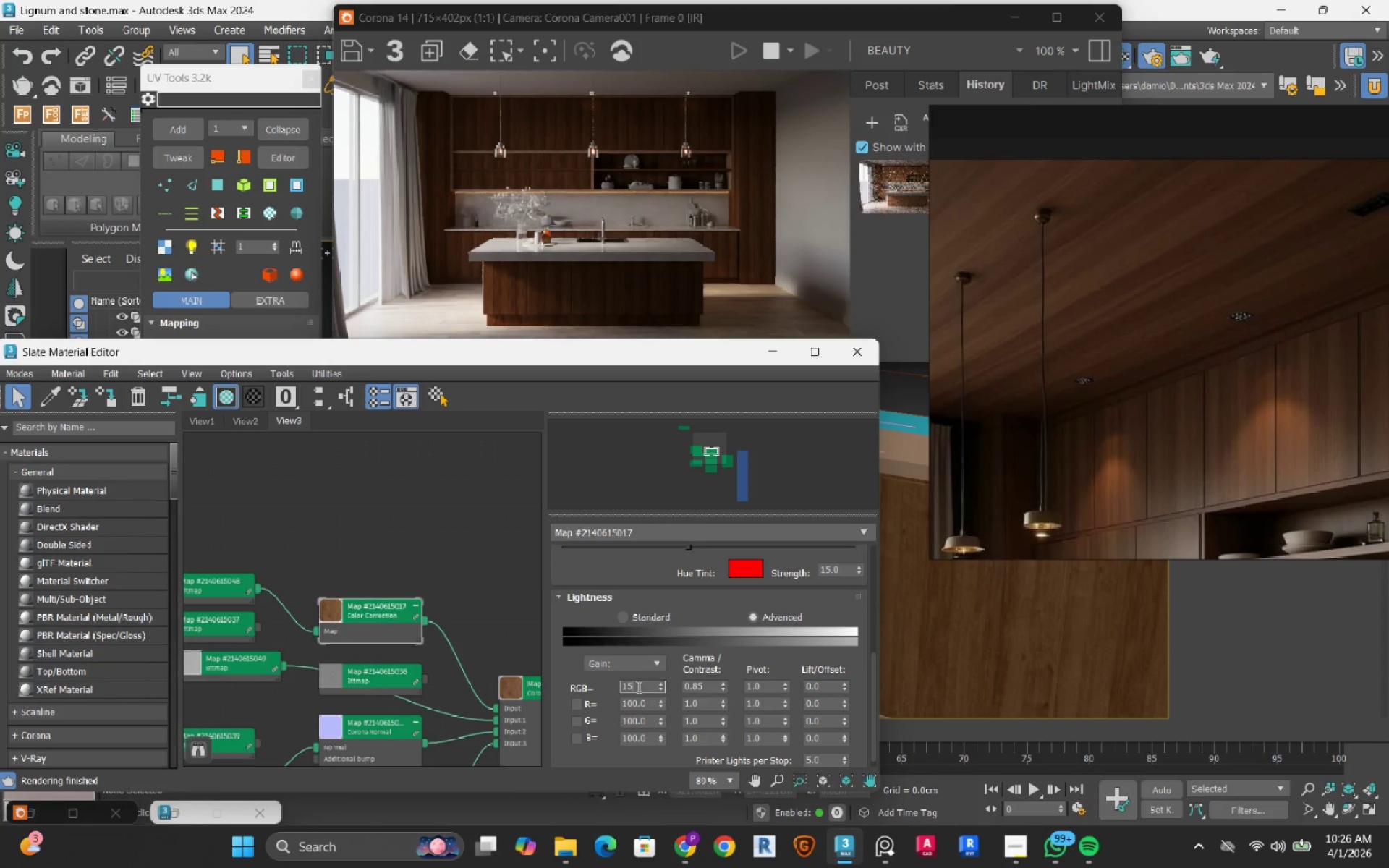 
key(Numpad0)
 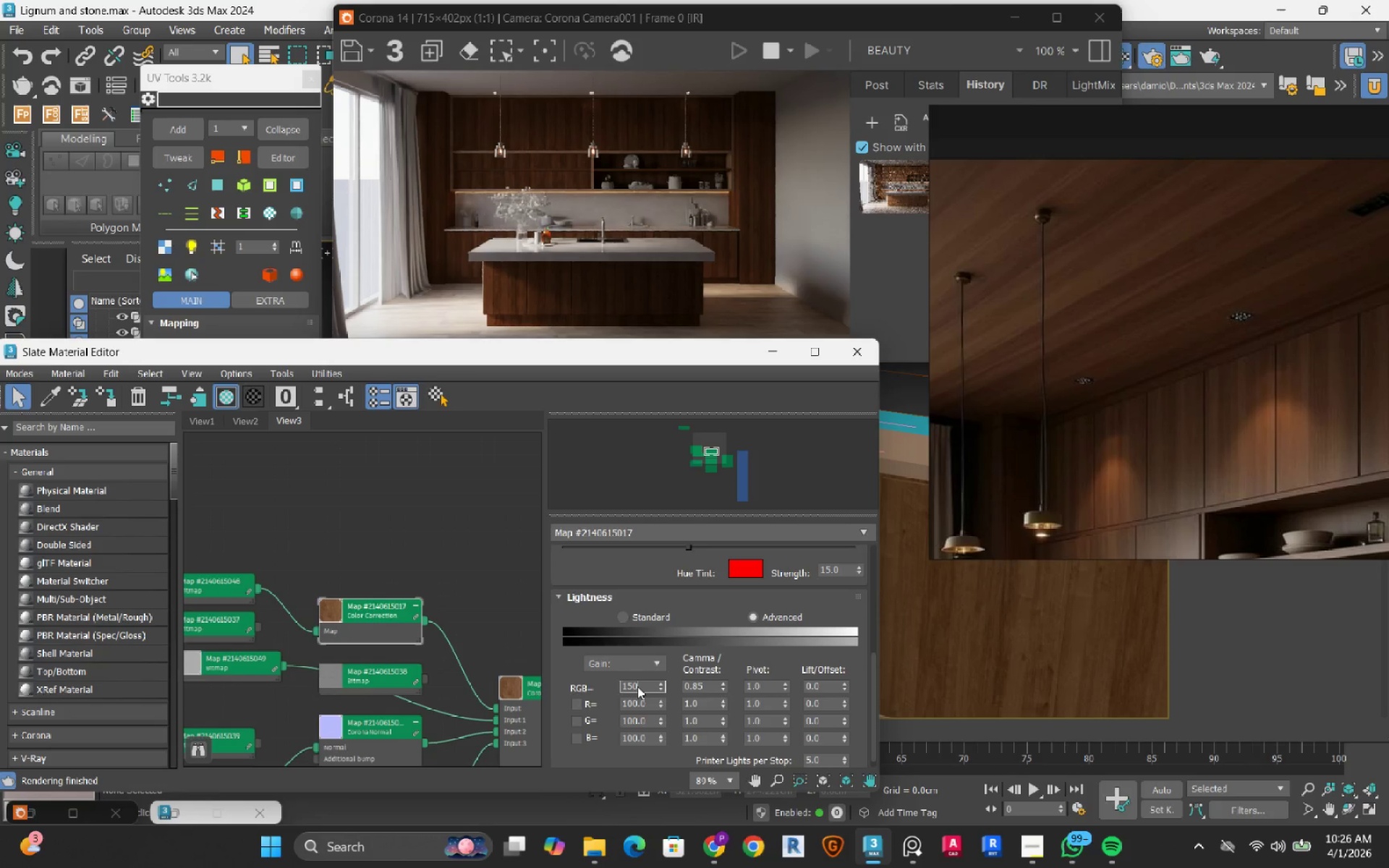 
key(NumpadEnter)
 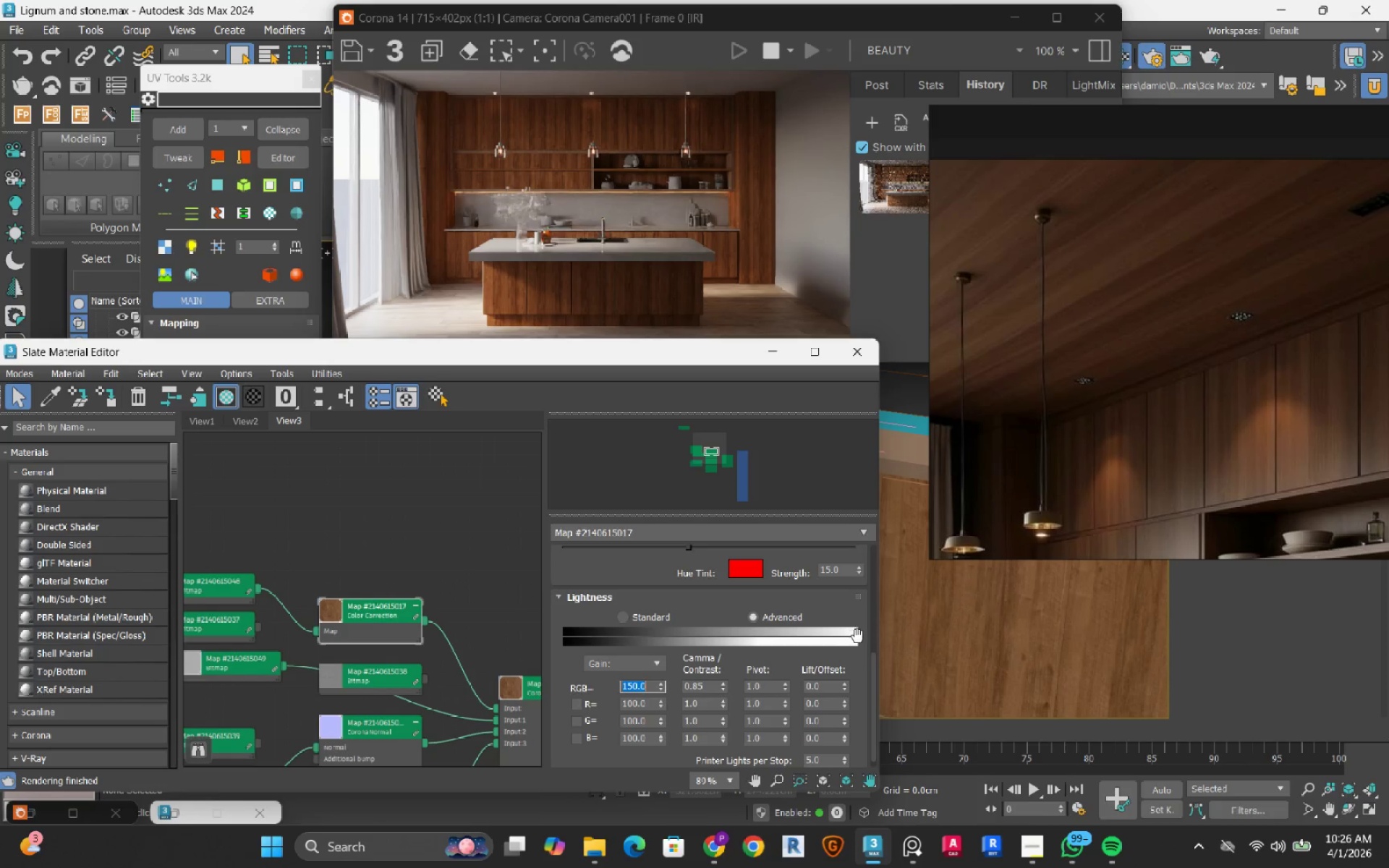 
wait(7.72)
 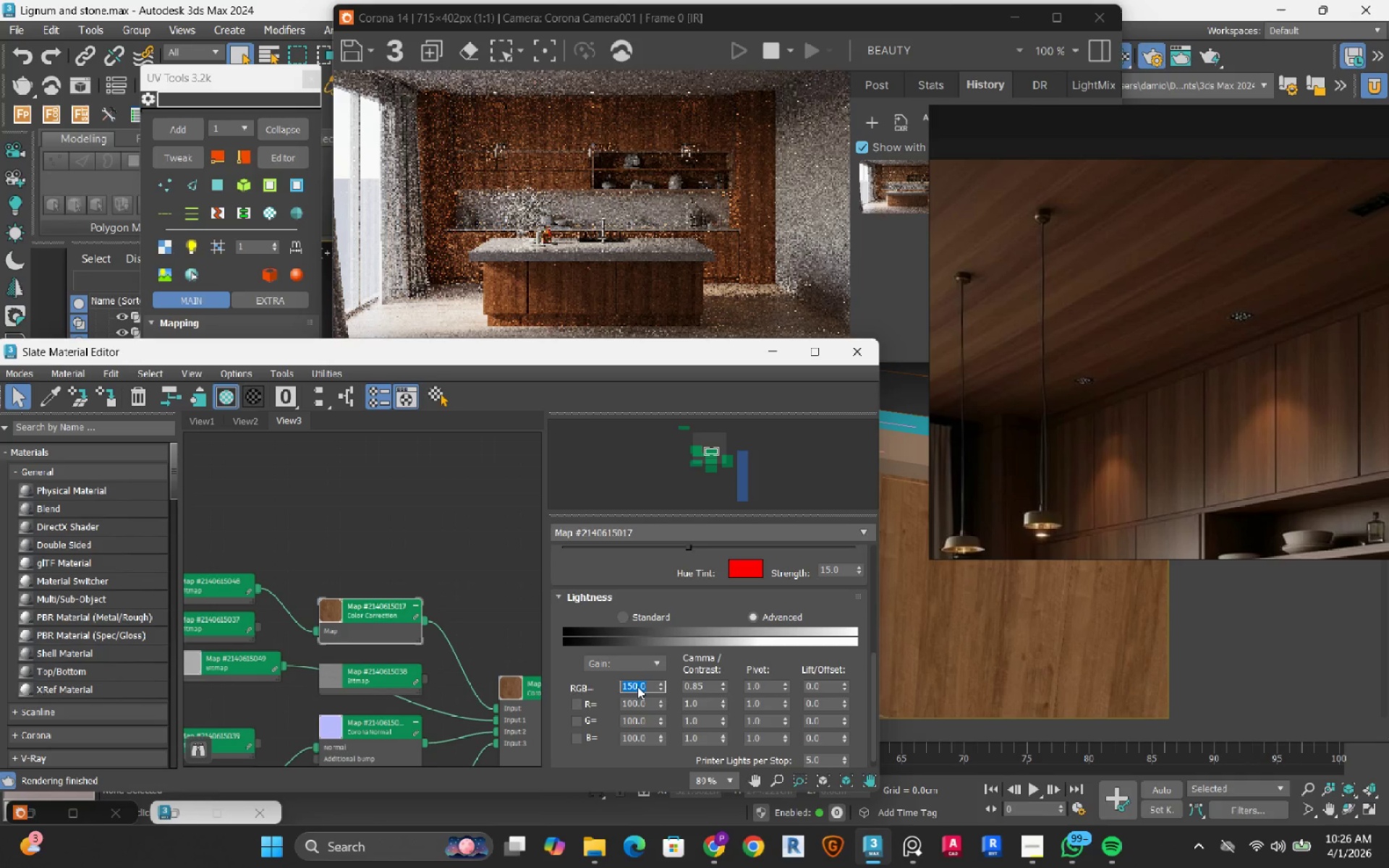 
double_click([710, 686])
 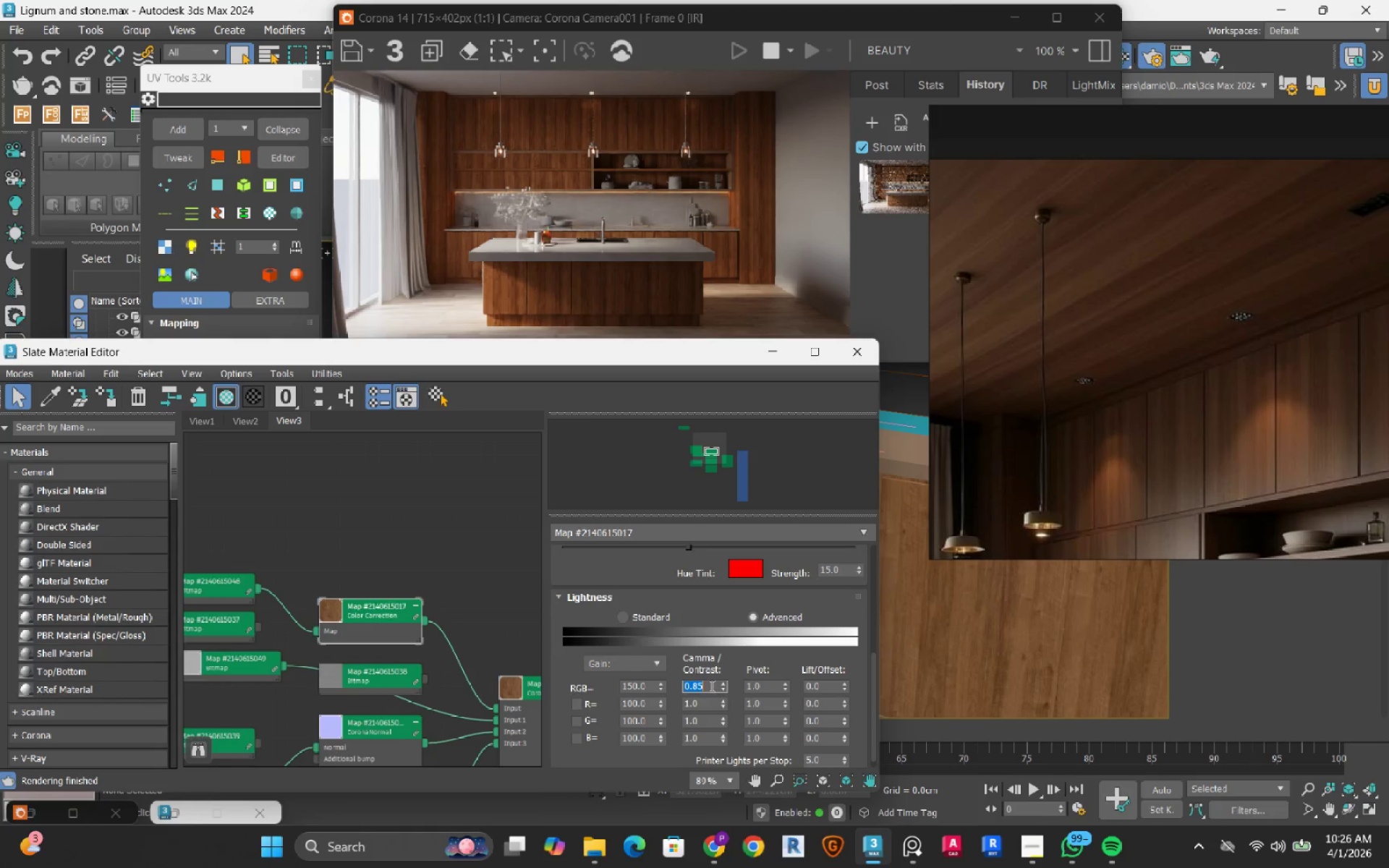 
key(NumpadDecimal)
 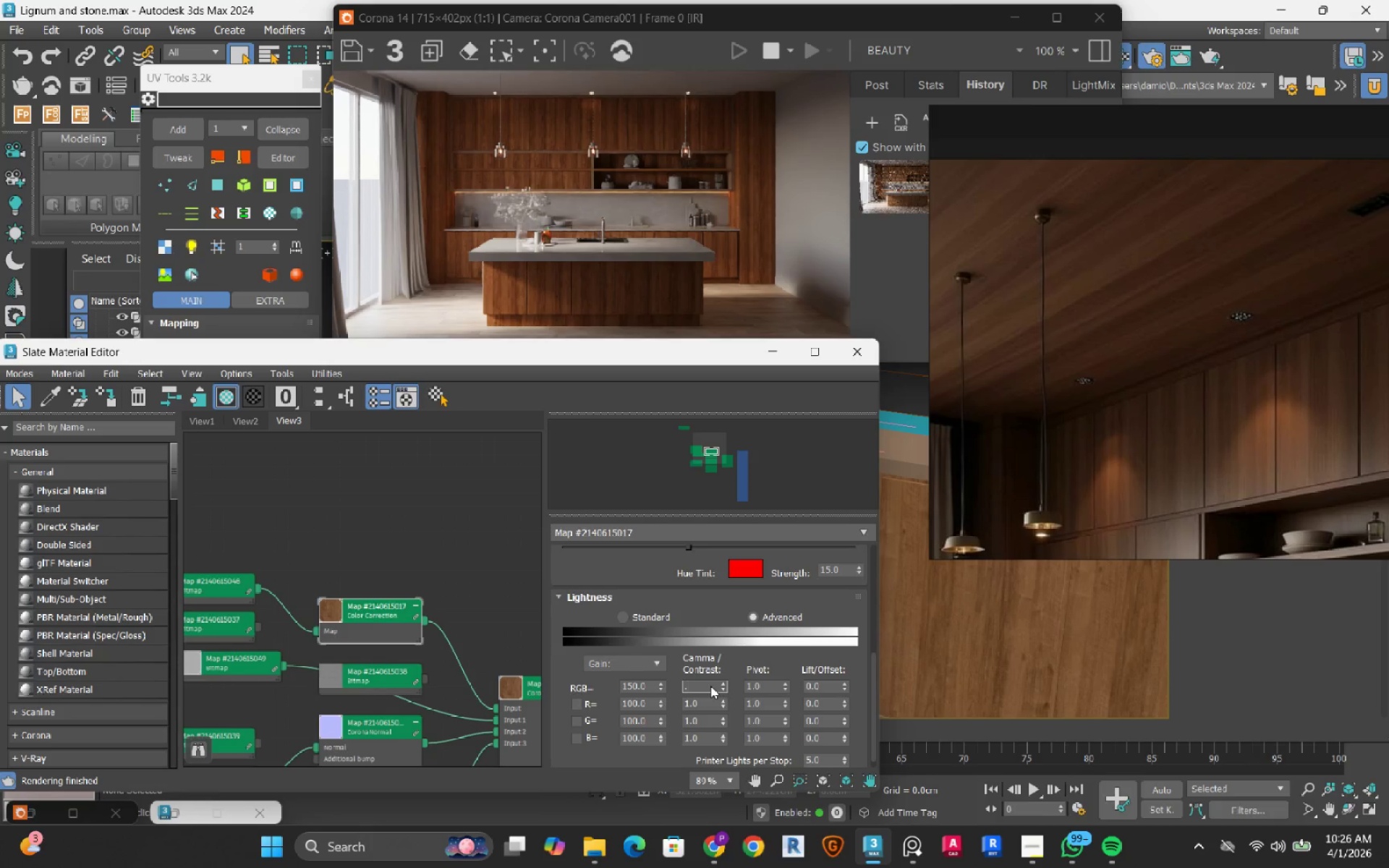 
key(Numpad9)
 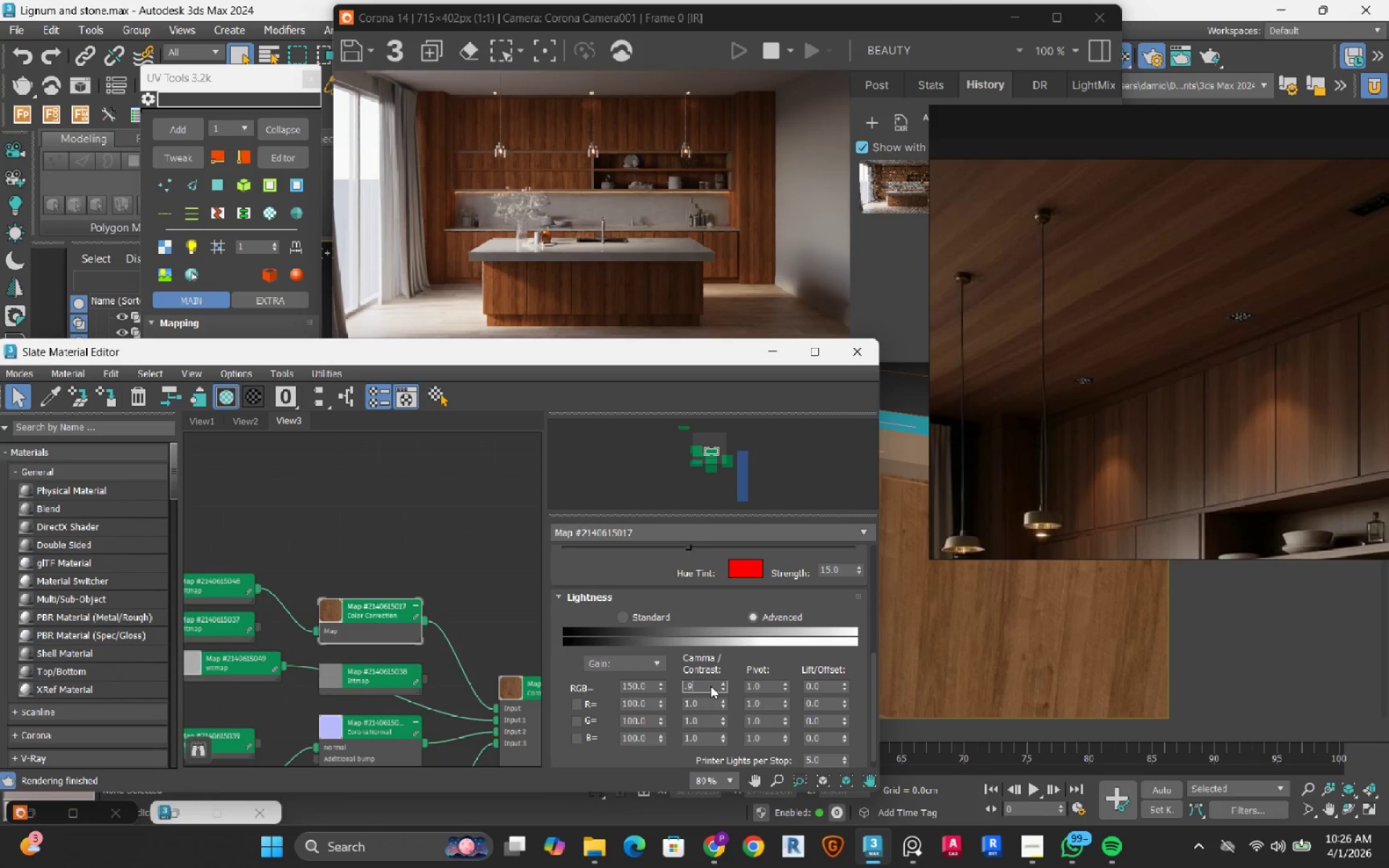 
key(NumpadEnter)
 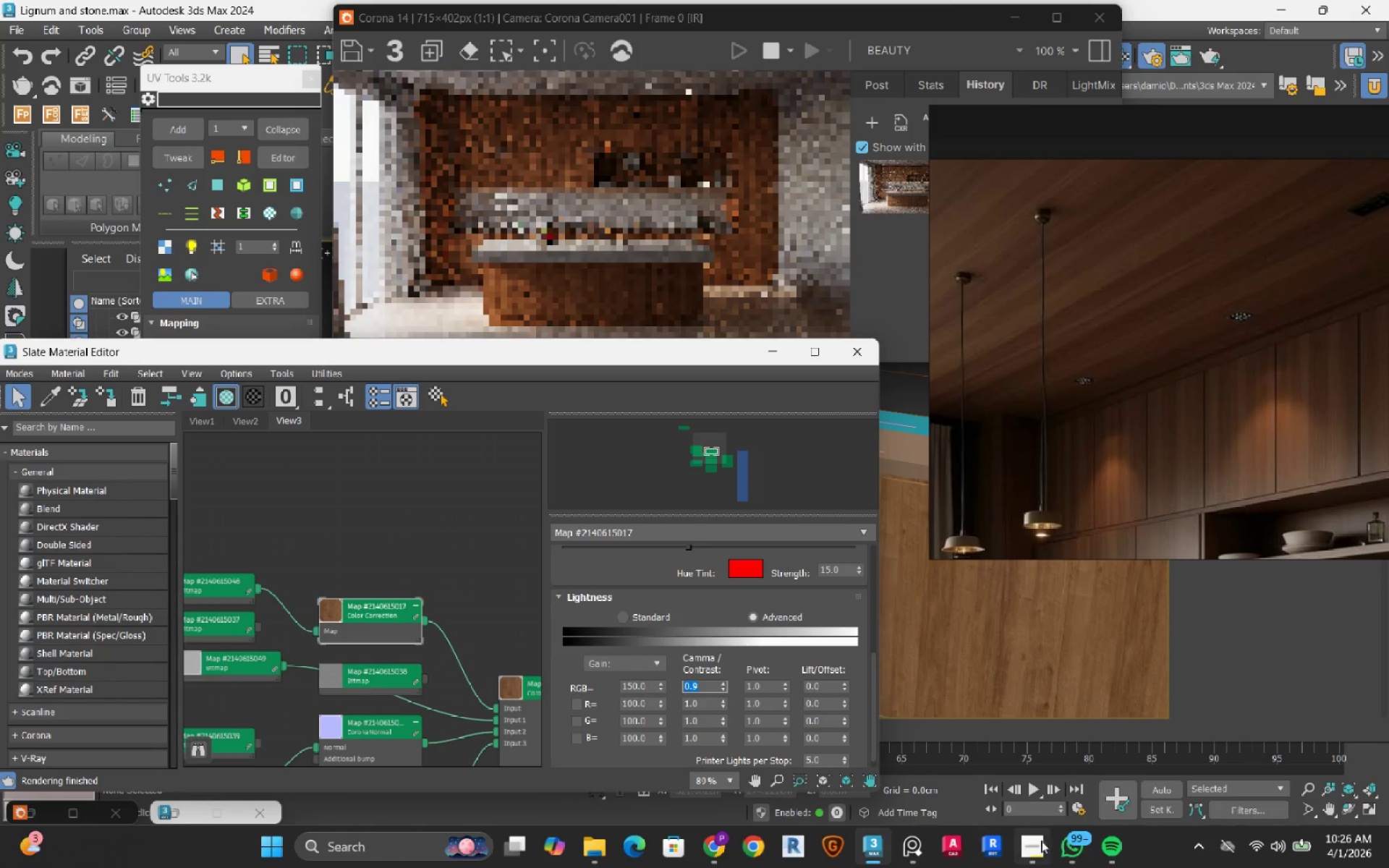 
left_click([1075, 857])
 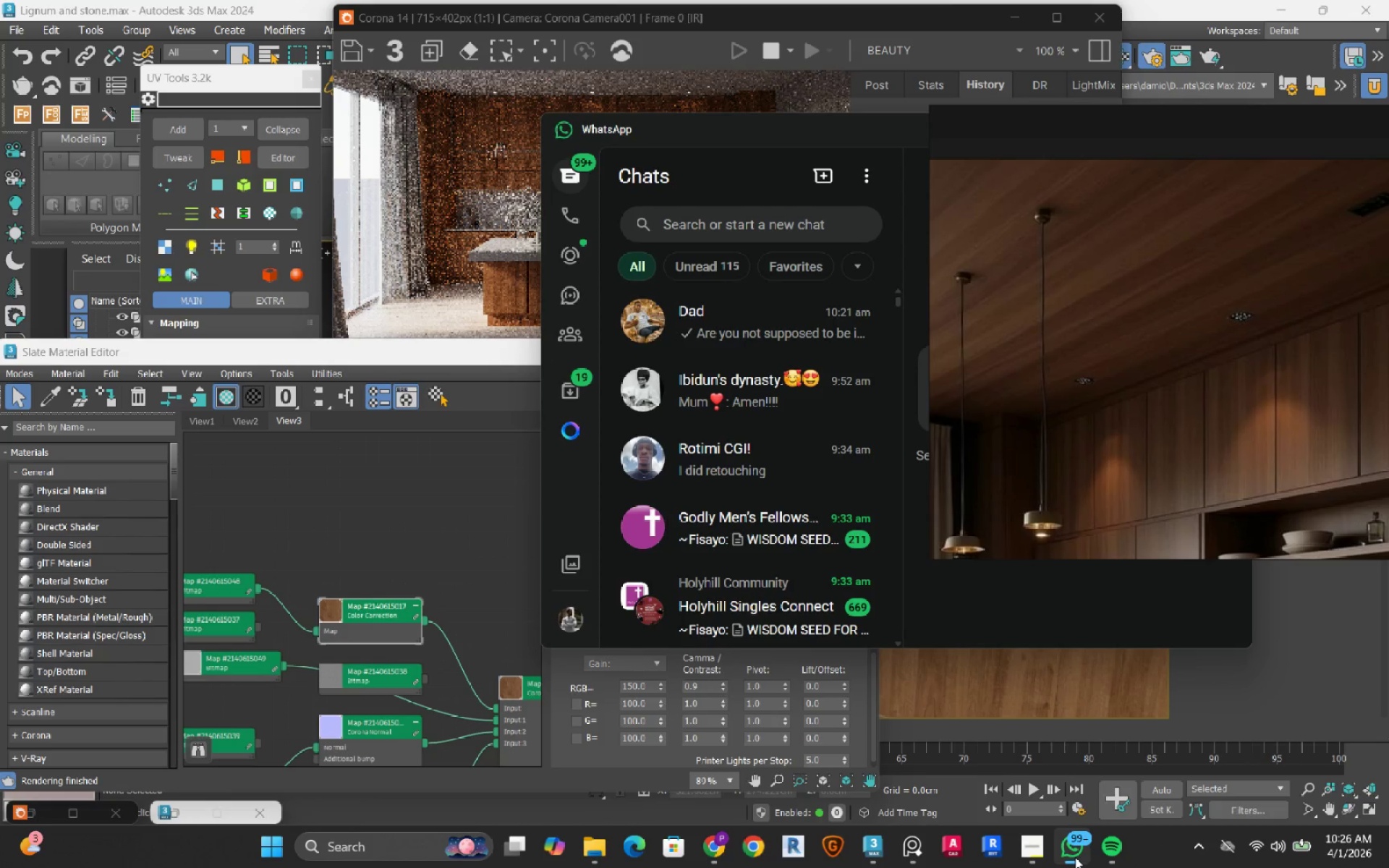 
left_click([1075, 857])
 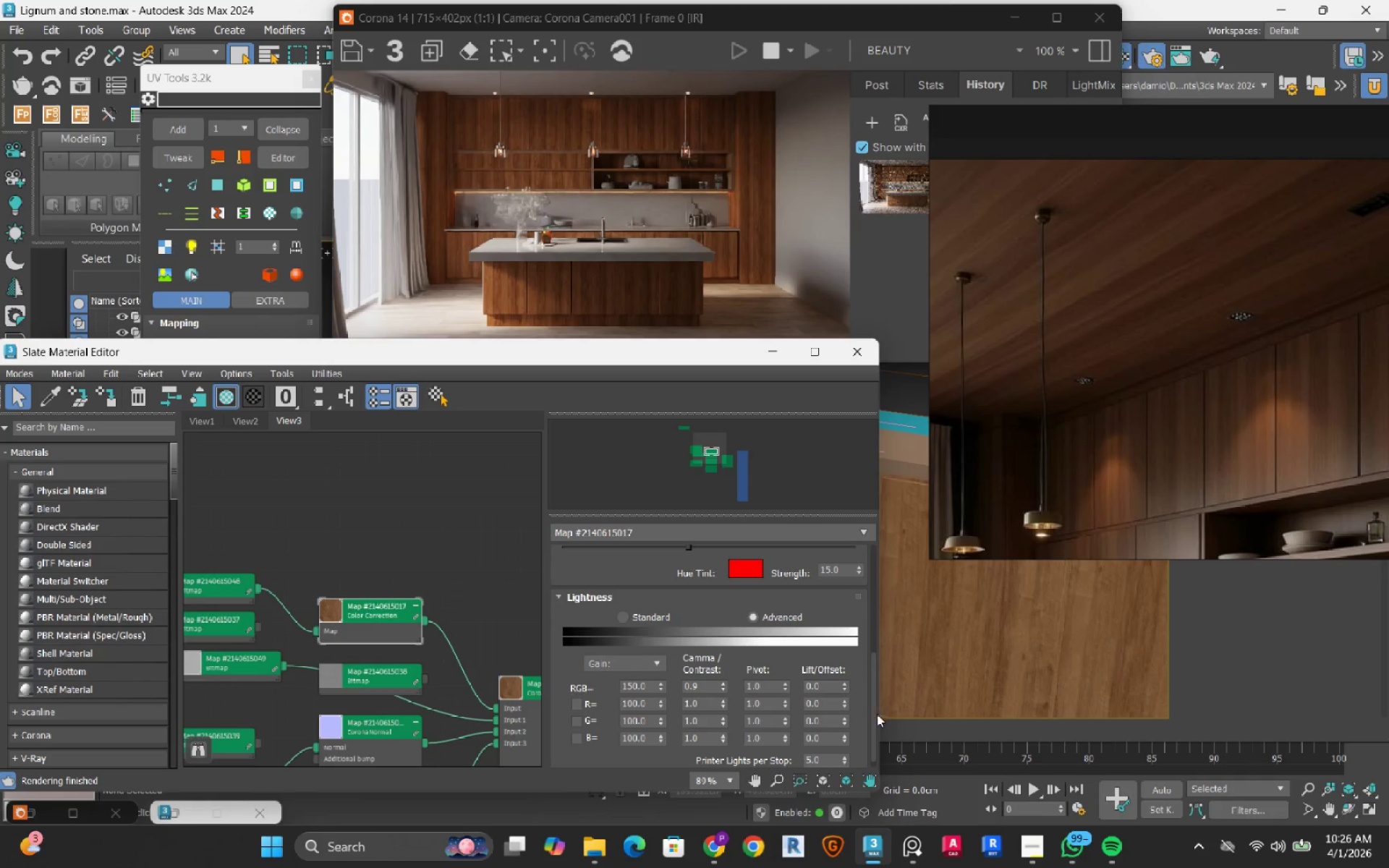 
left_click_drag(start_coordinate=[872, 721], to_coordinate=[870, 697])
 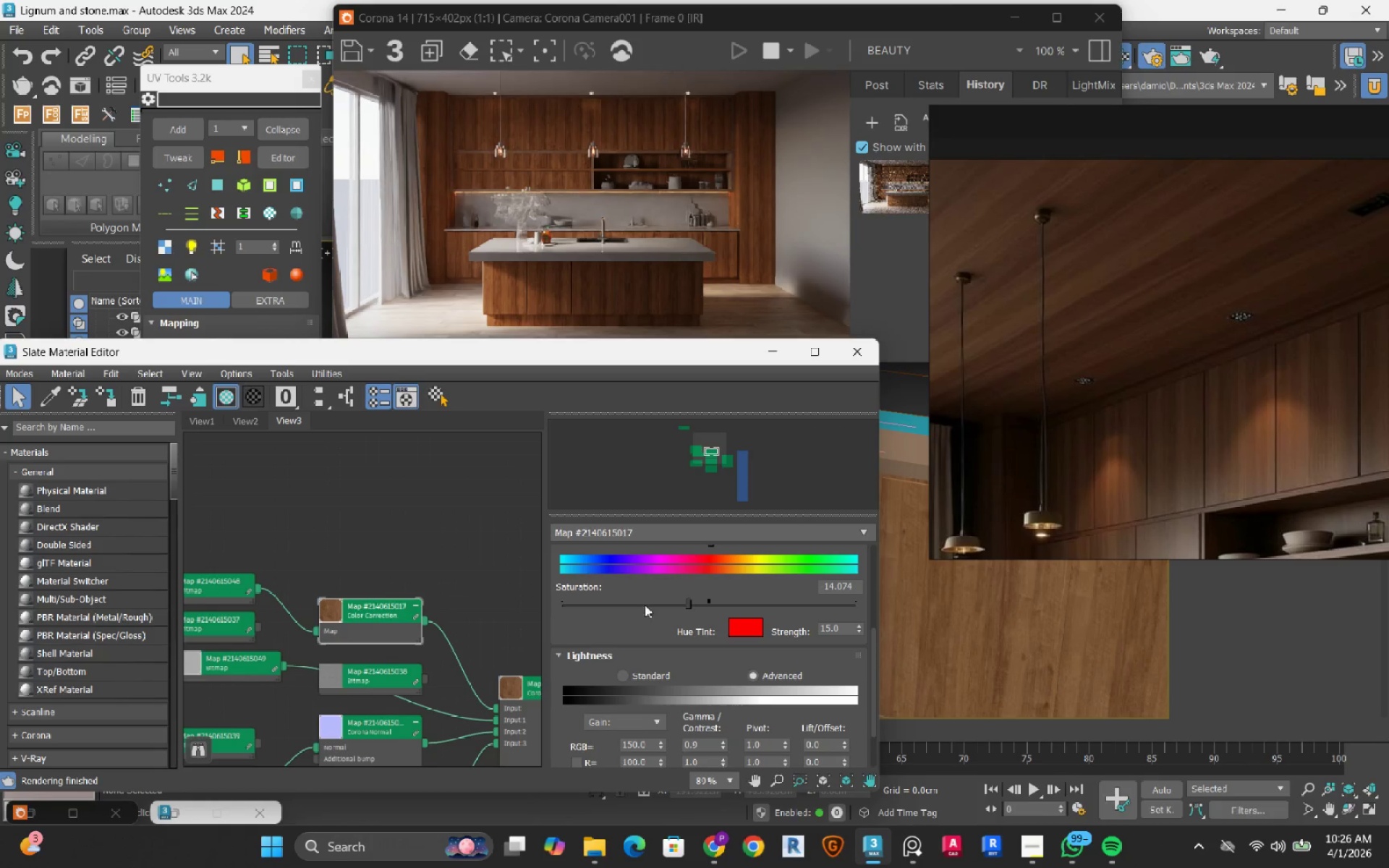 
left_click([645, 603])
 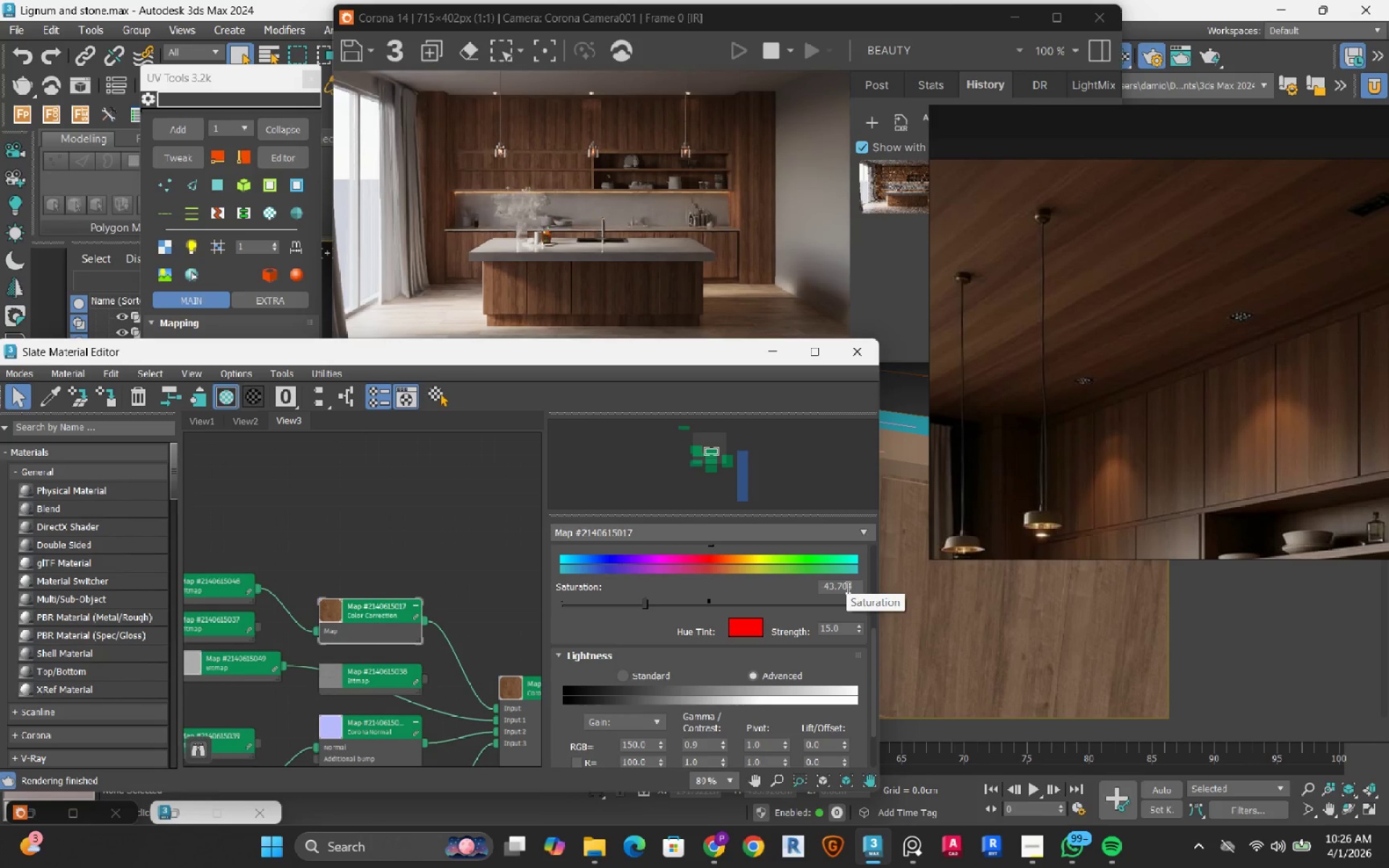 
wait(9.52)
 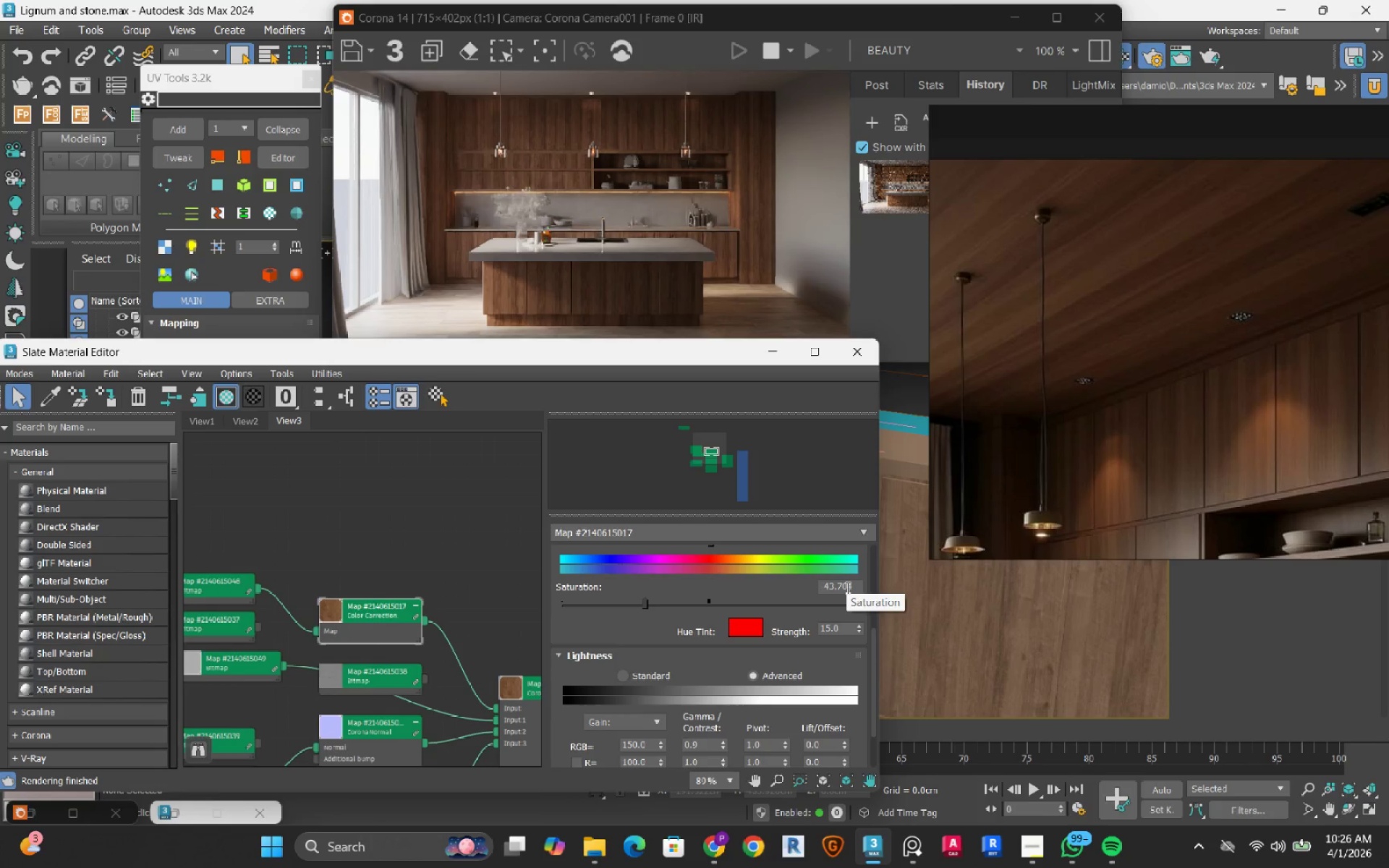 
double_click([846, 587])
 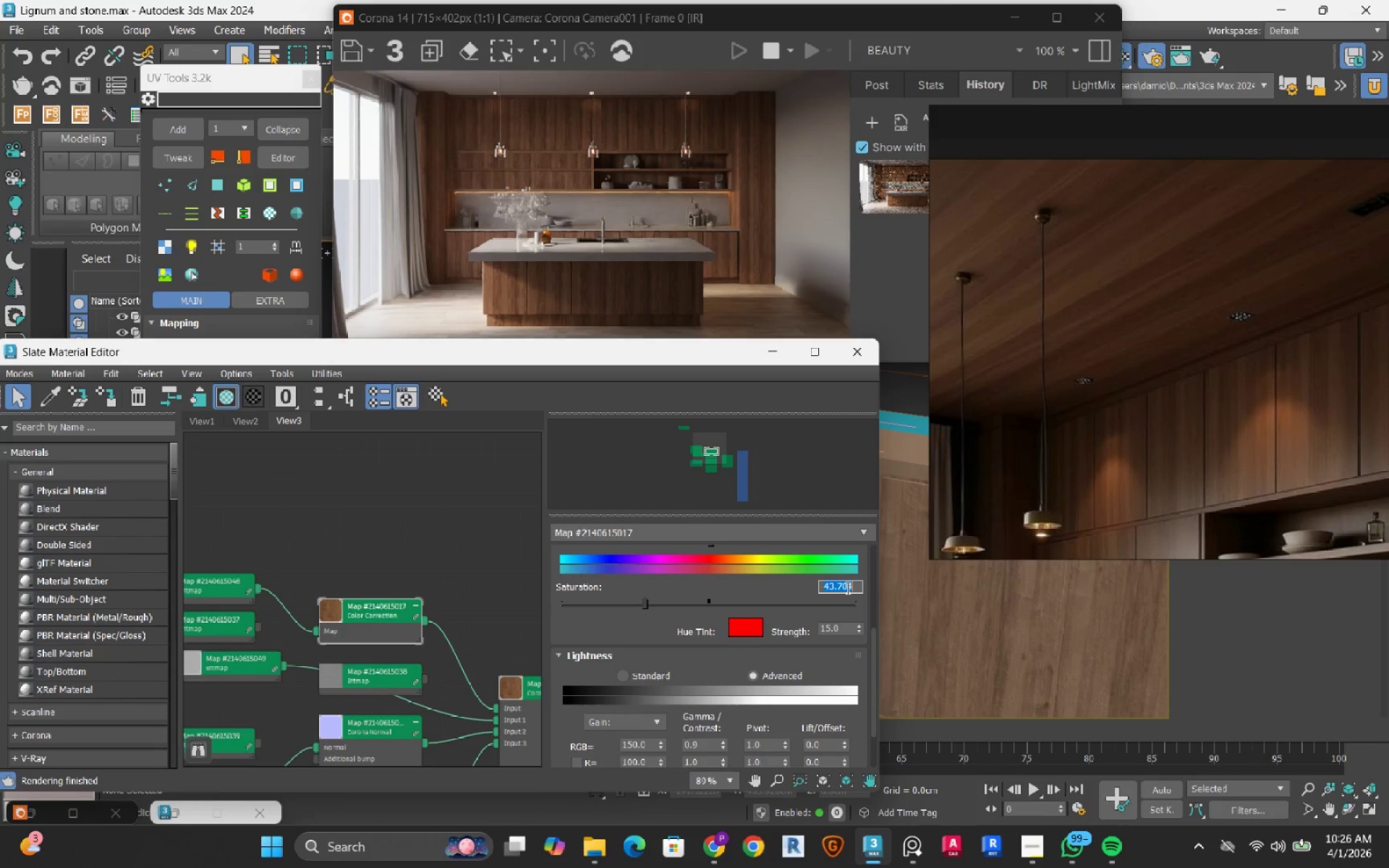 
key(Numpad4)
 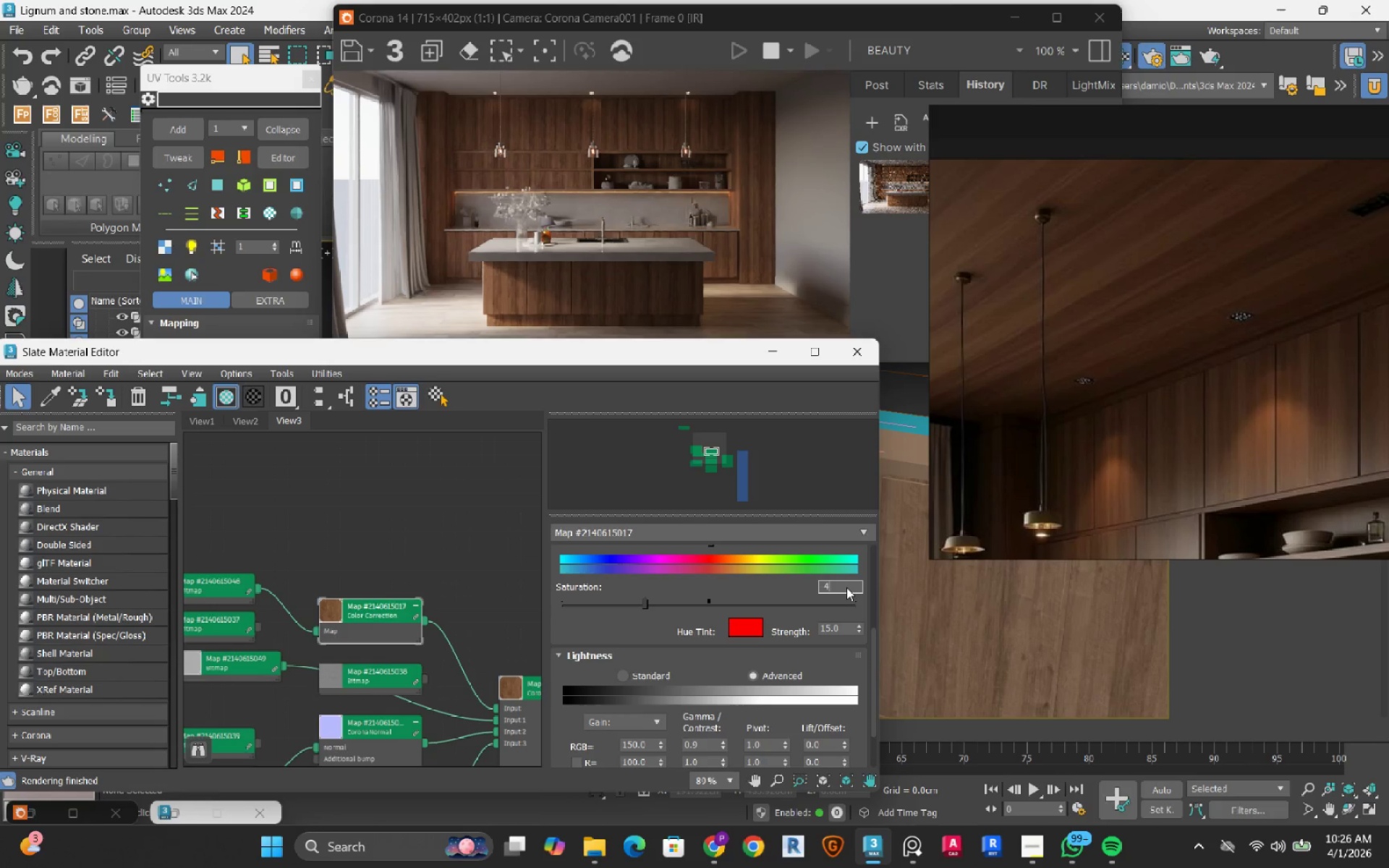 
key(Numpad0)
 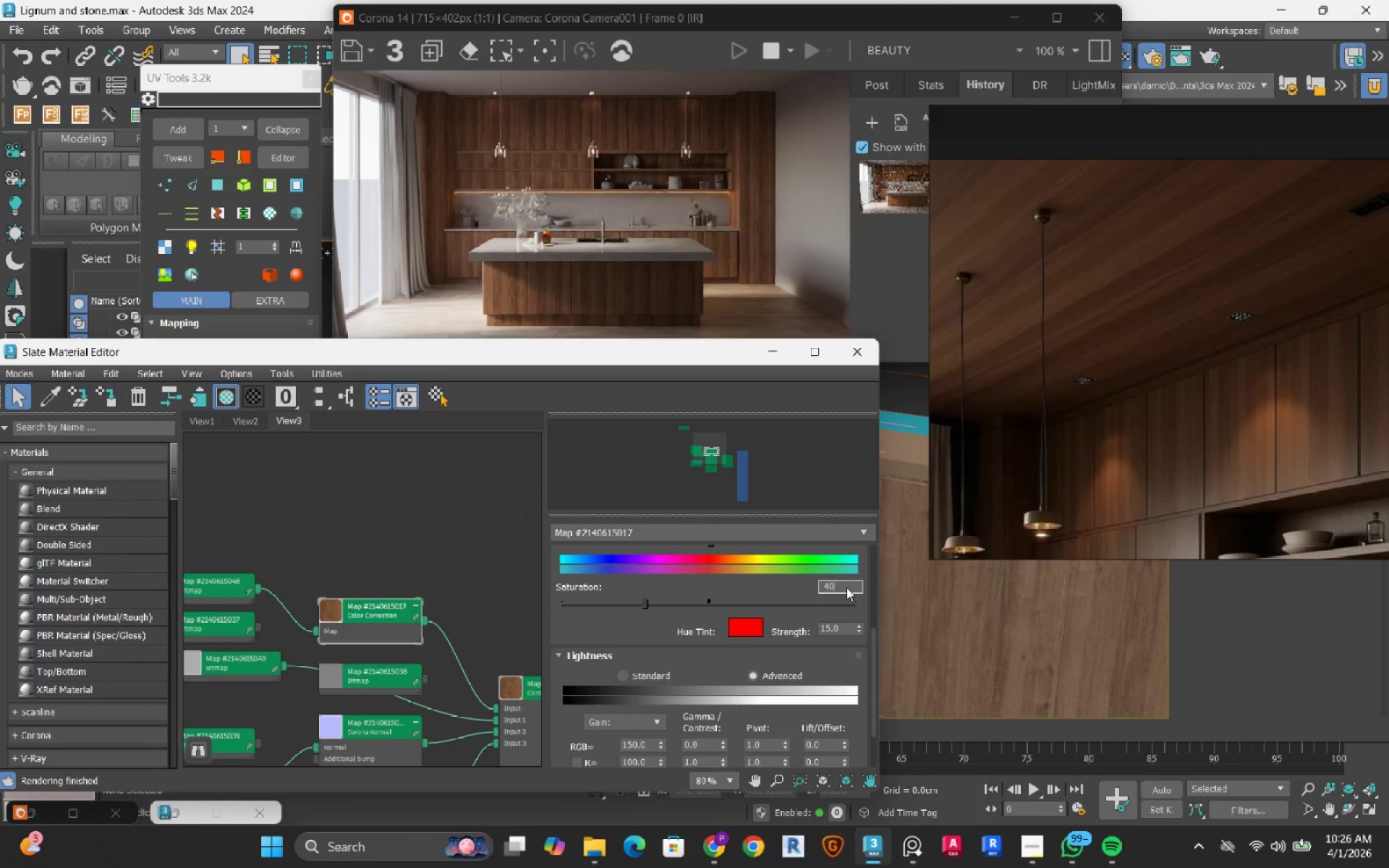 
key(NumpadEnter)
 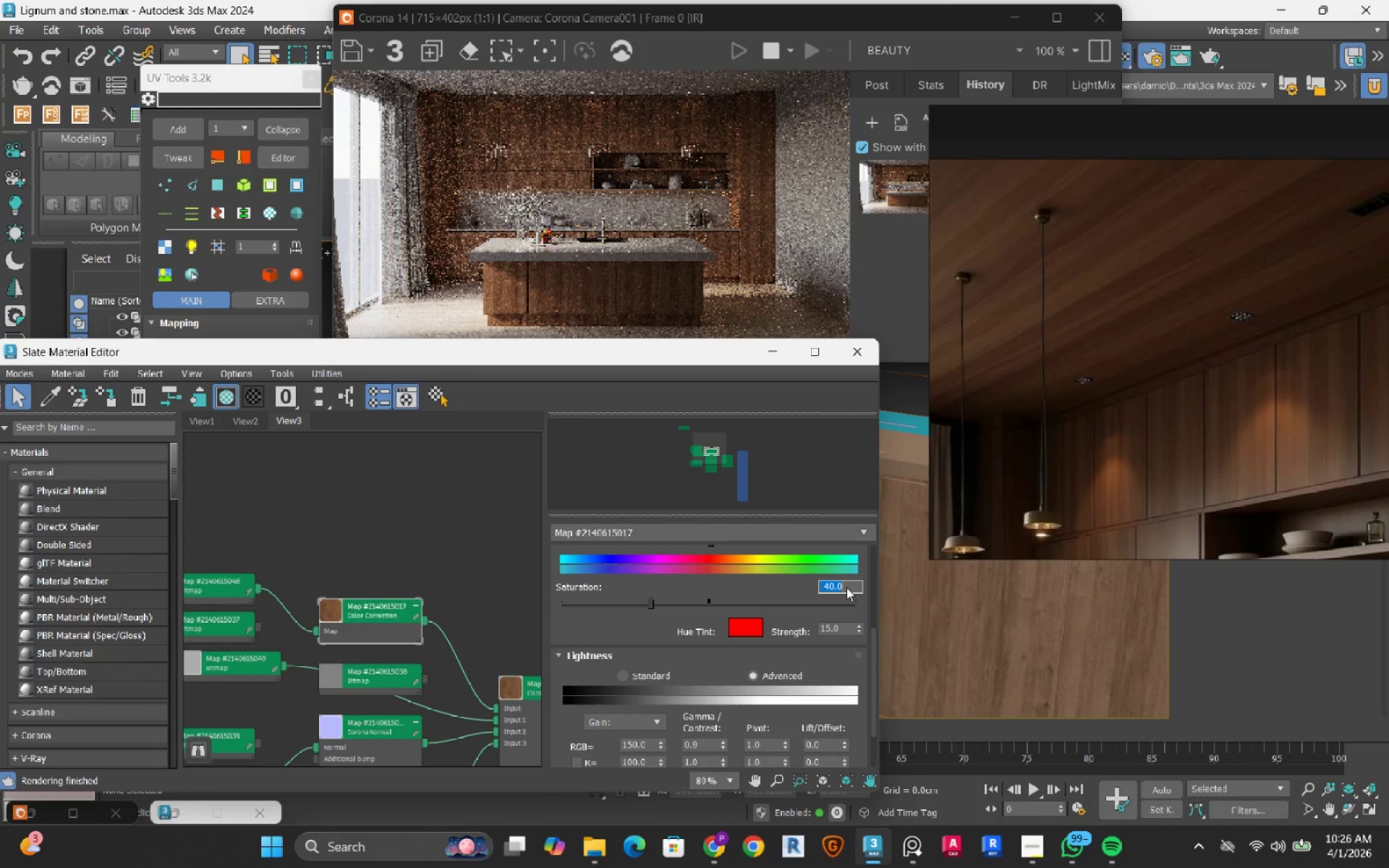 
double_click([846, 587])
 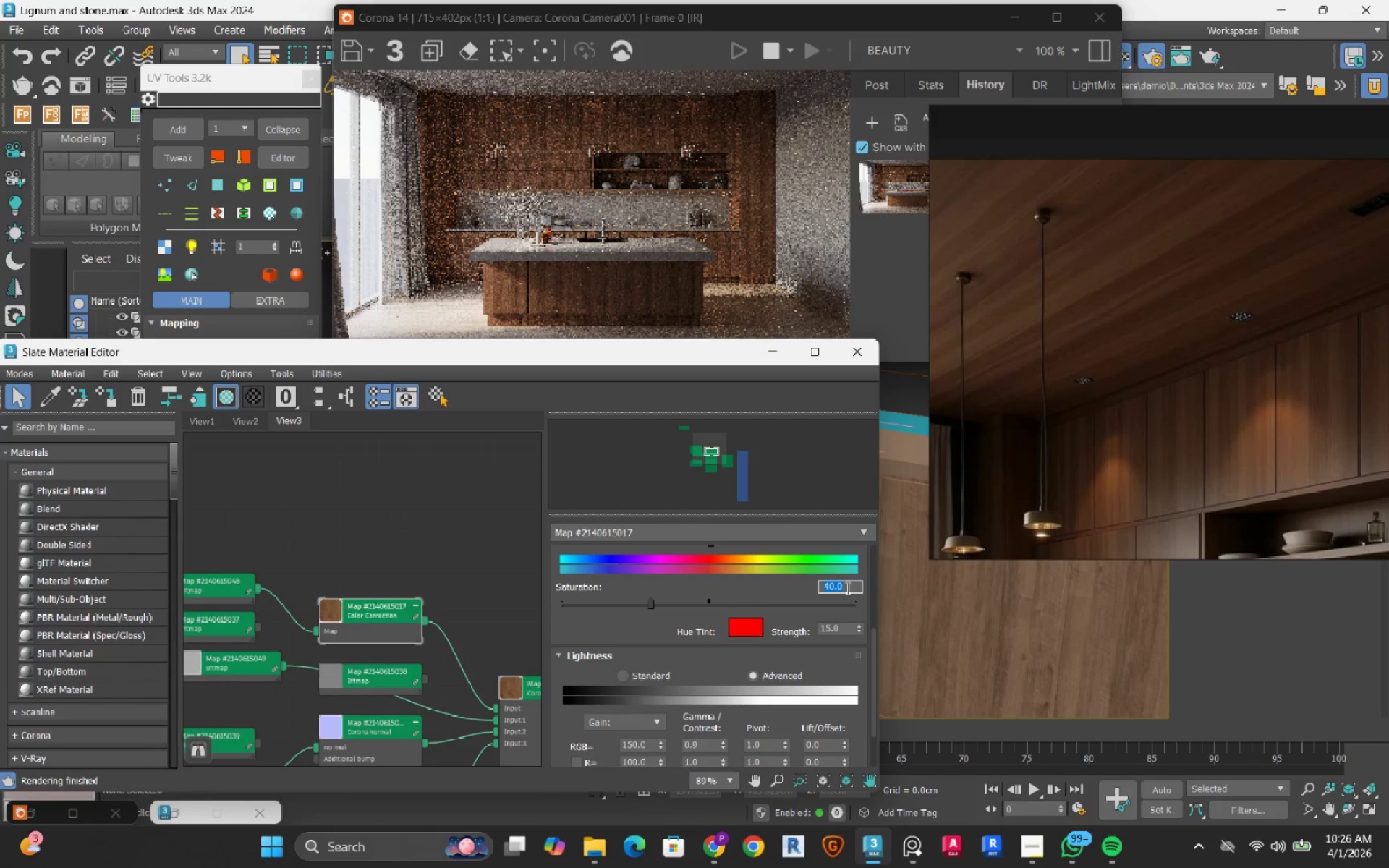 
key(Numpad3)
 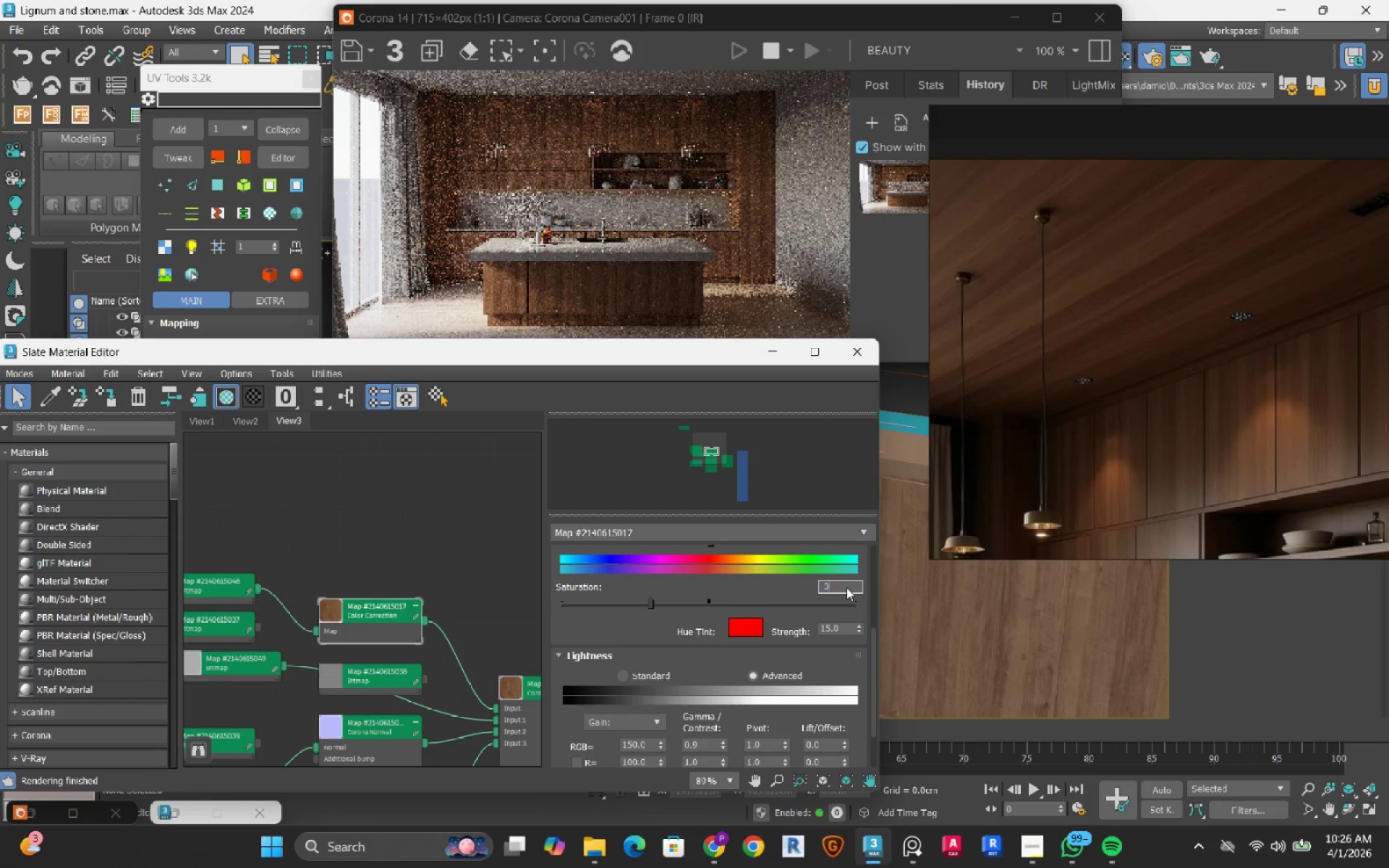 
key(Numpad5)
 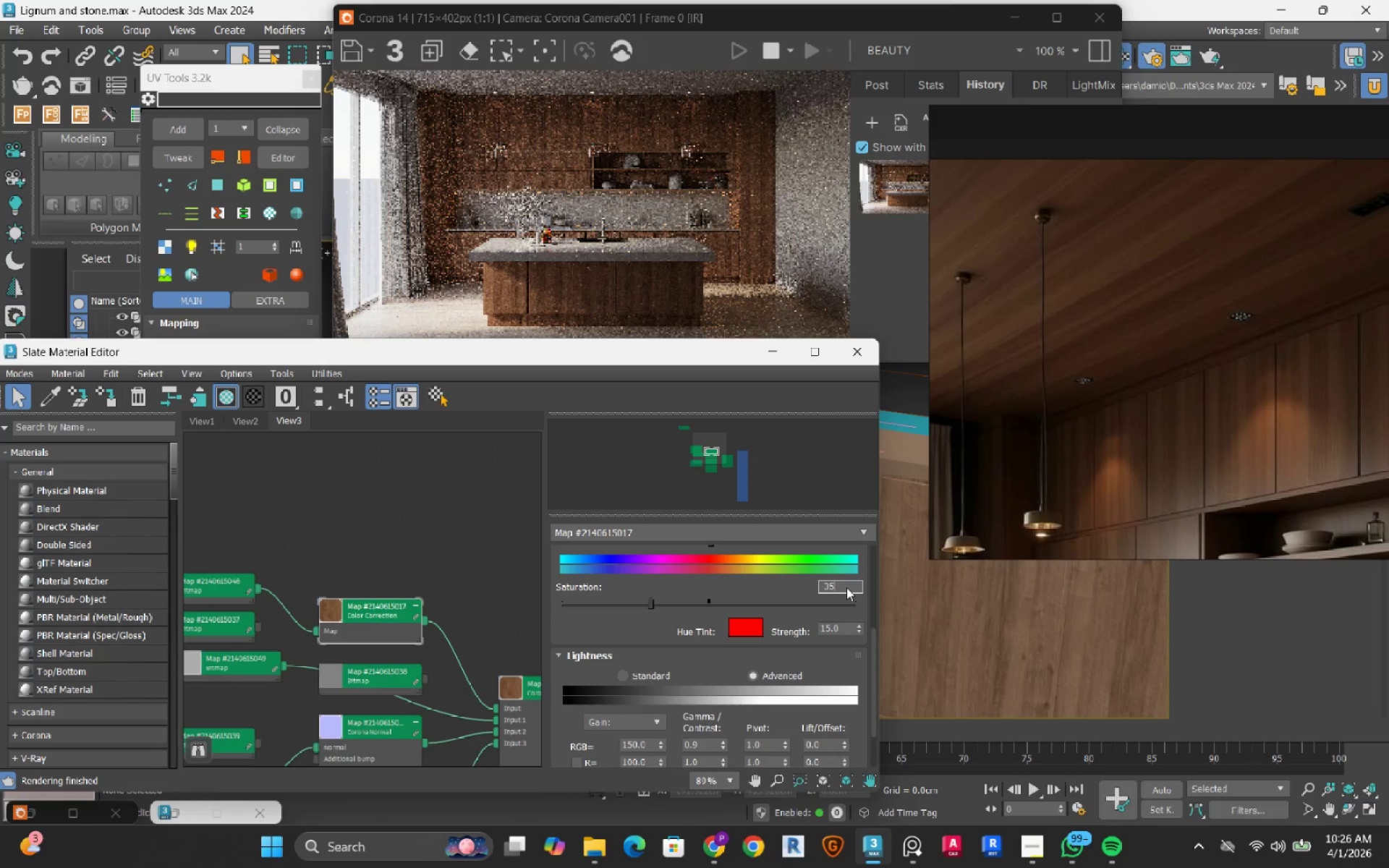 
key(NumpadEnter)
 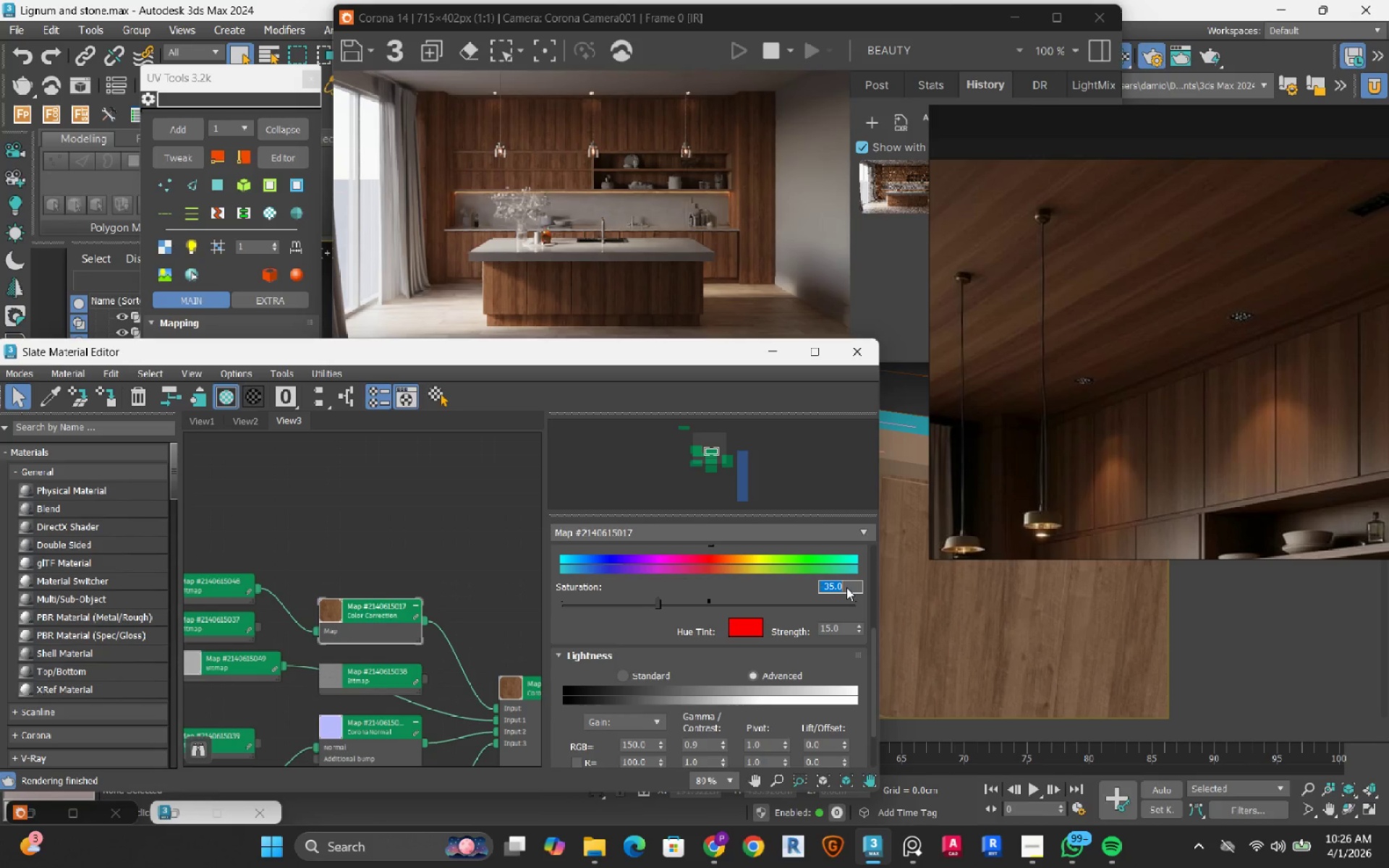 
wait(17.66)
 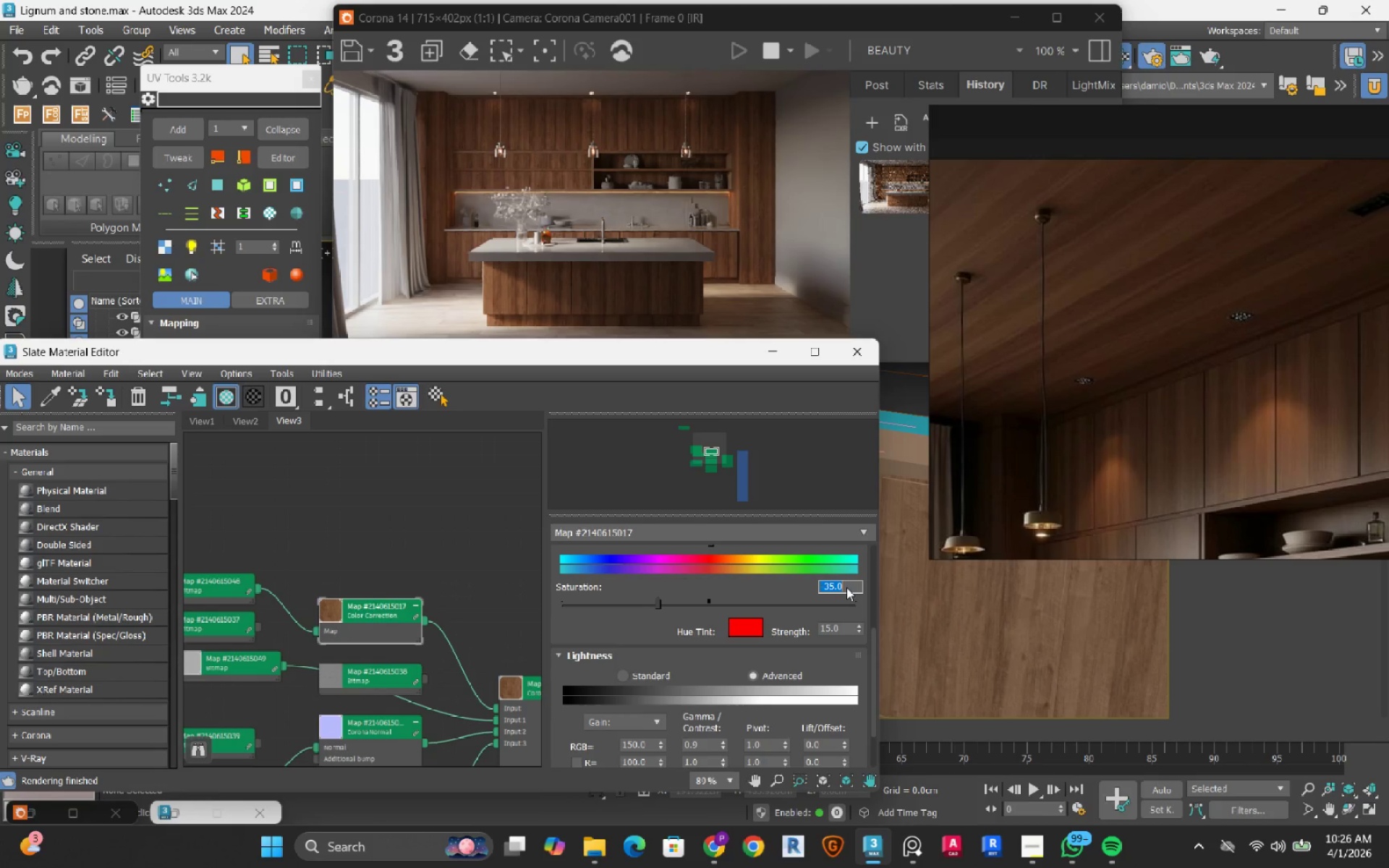 
scroll: coordinate [1048, 516], scroll_direction: down, amount: 3.0
 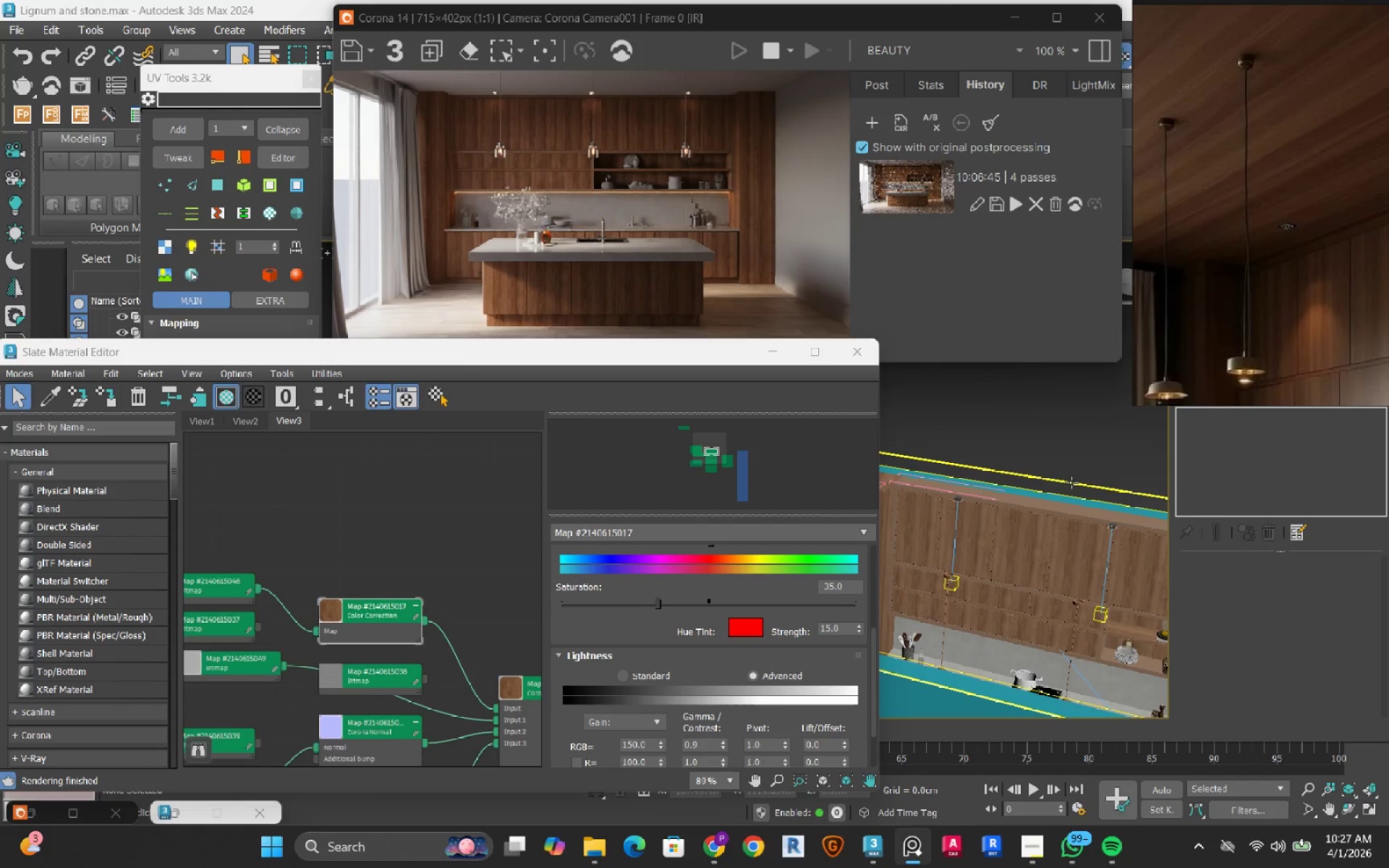 
left_click([1071, 482])
 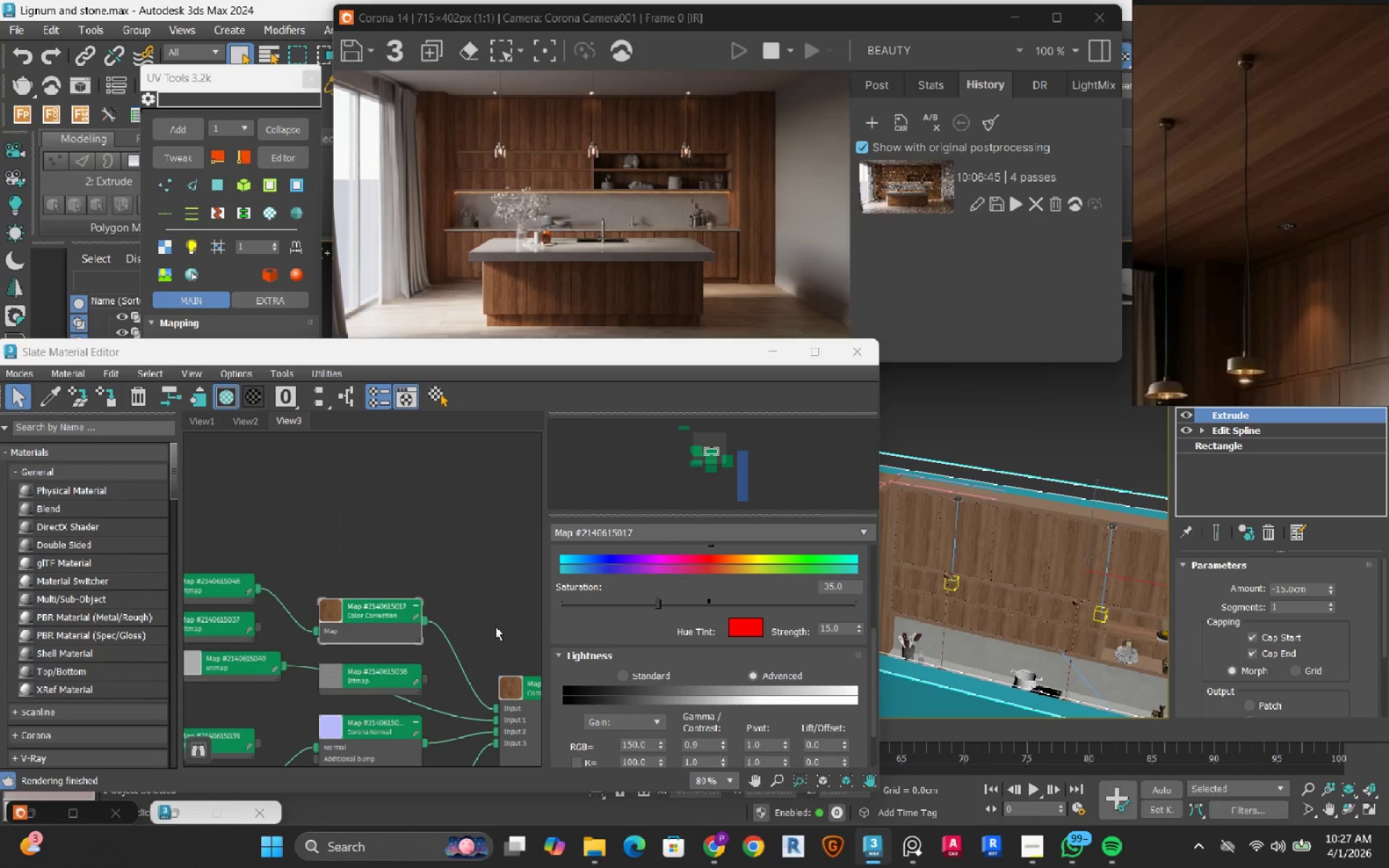 
scroll: coordinate [392, 568], scroll_direction: down, amount: 2.0
 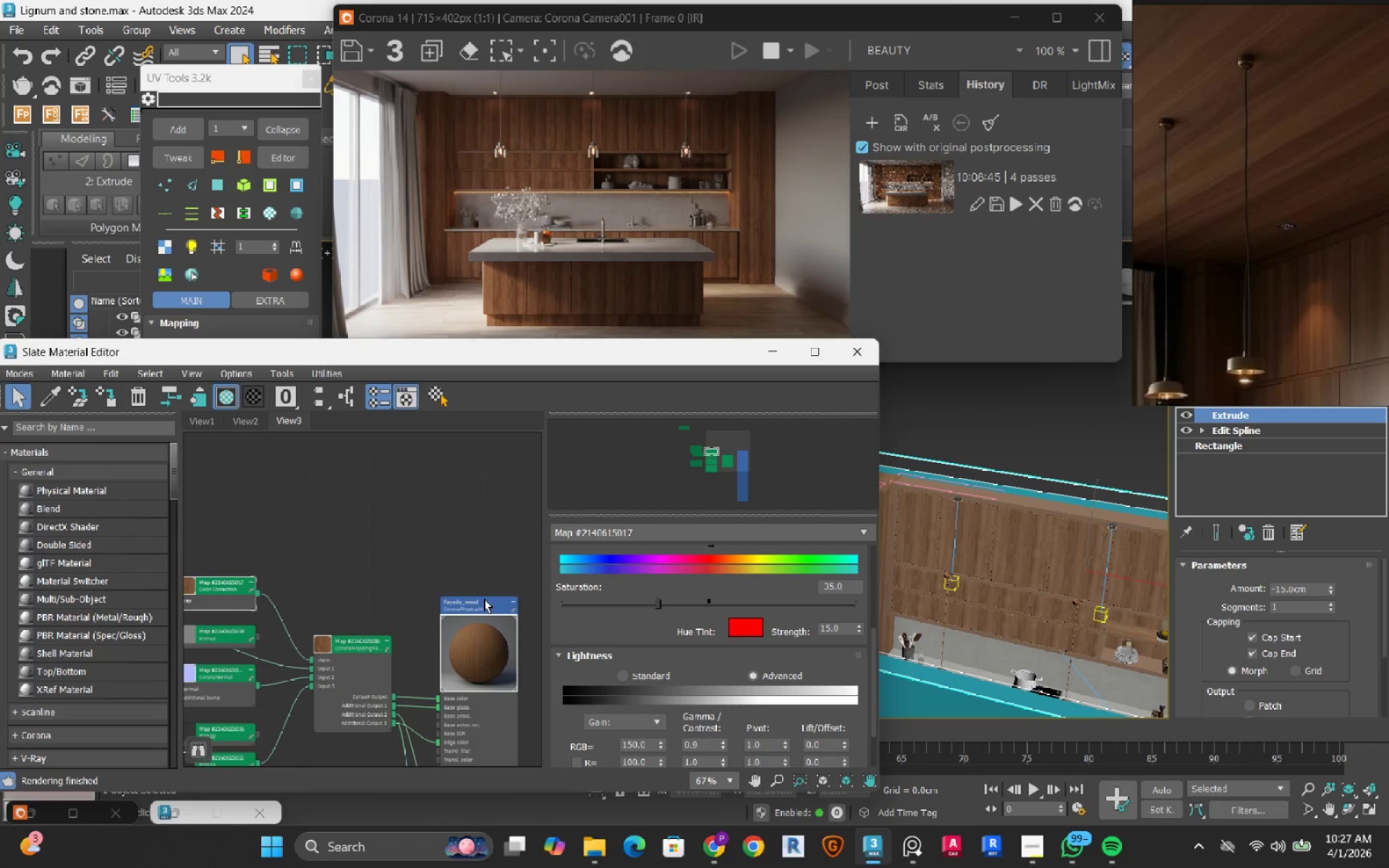 
left_click([484, 599])
 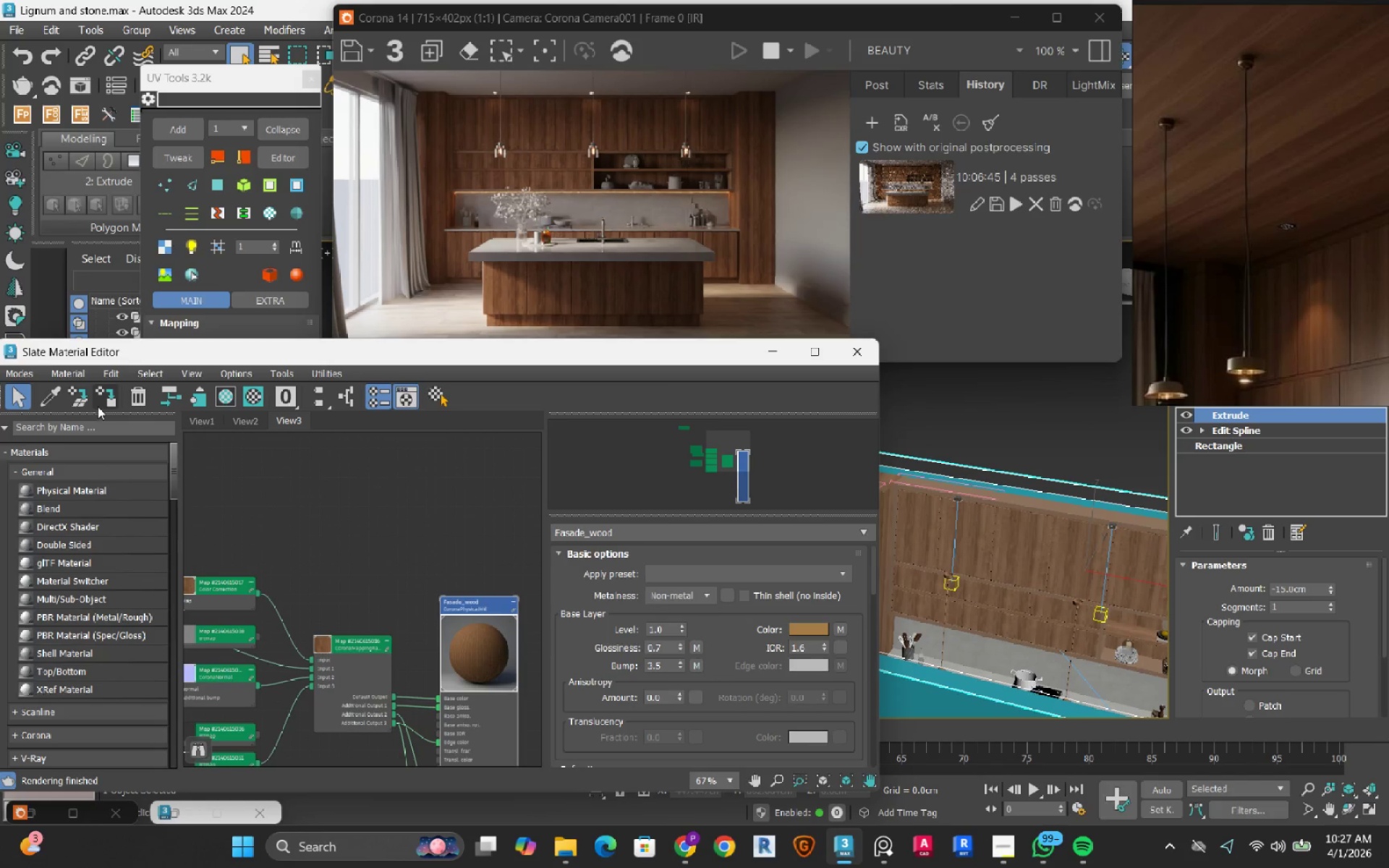 
left_click([102, 400])
 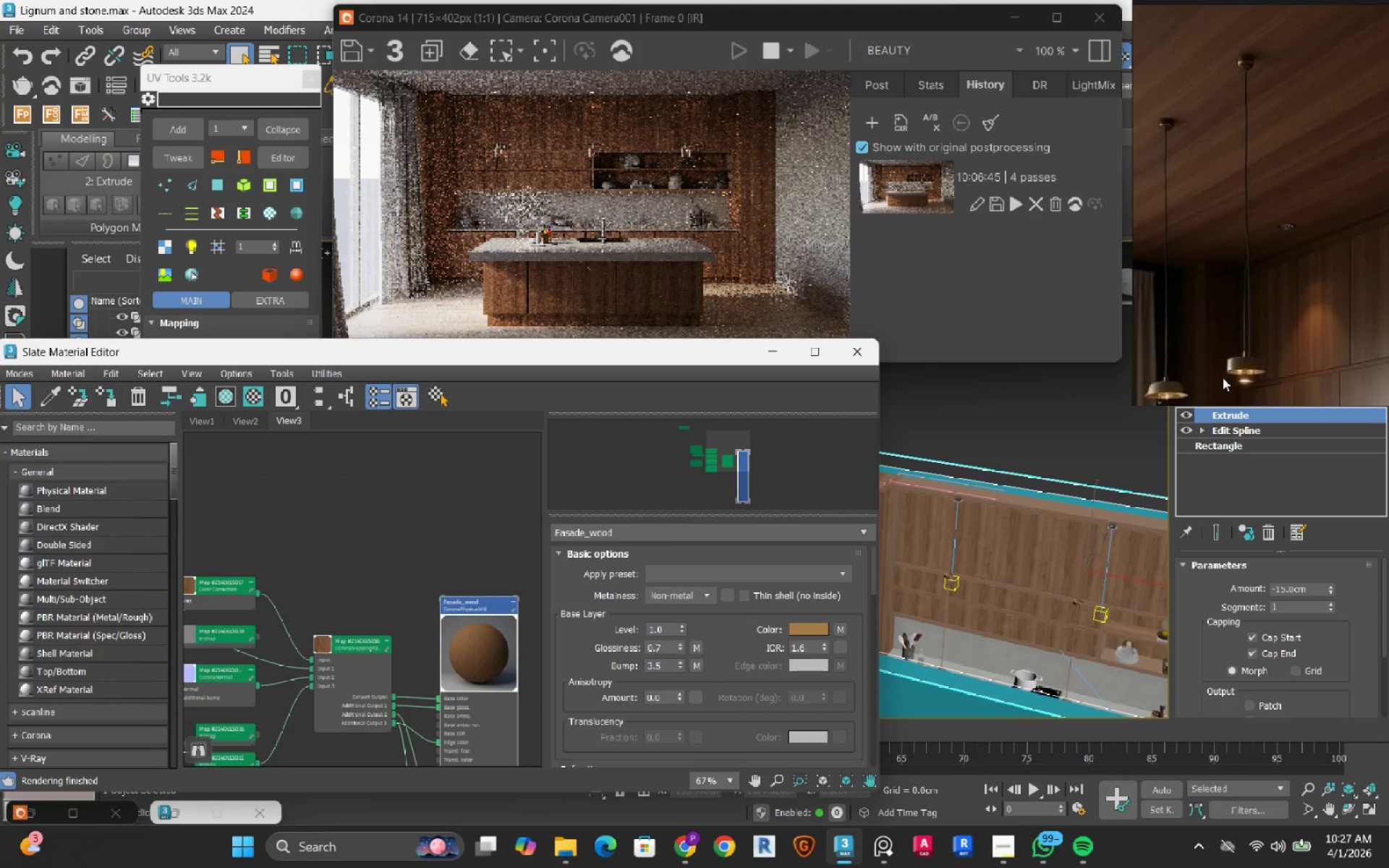 
wait(5.28)
 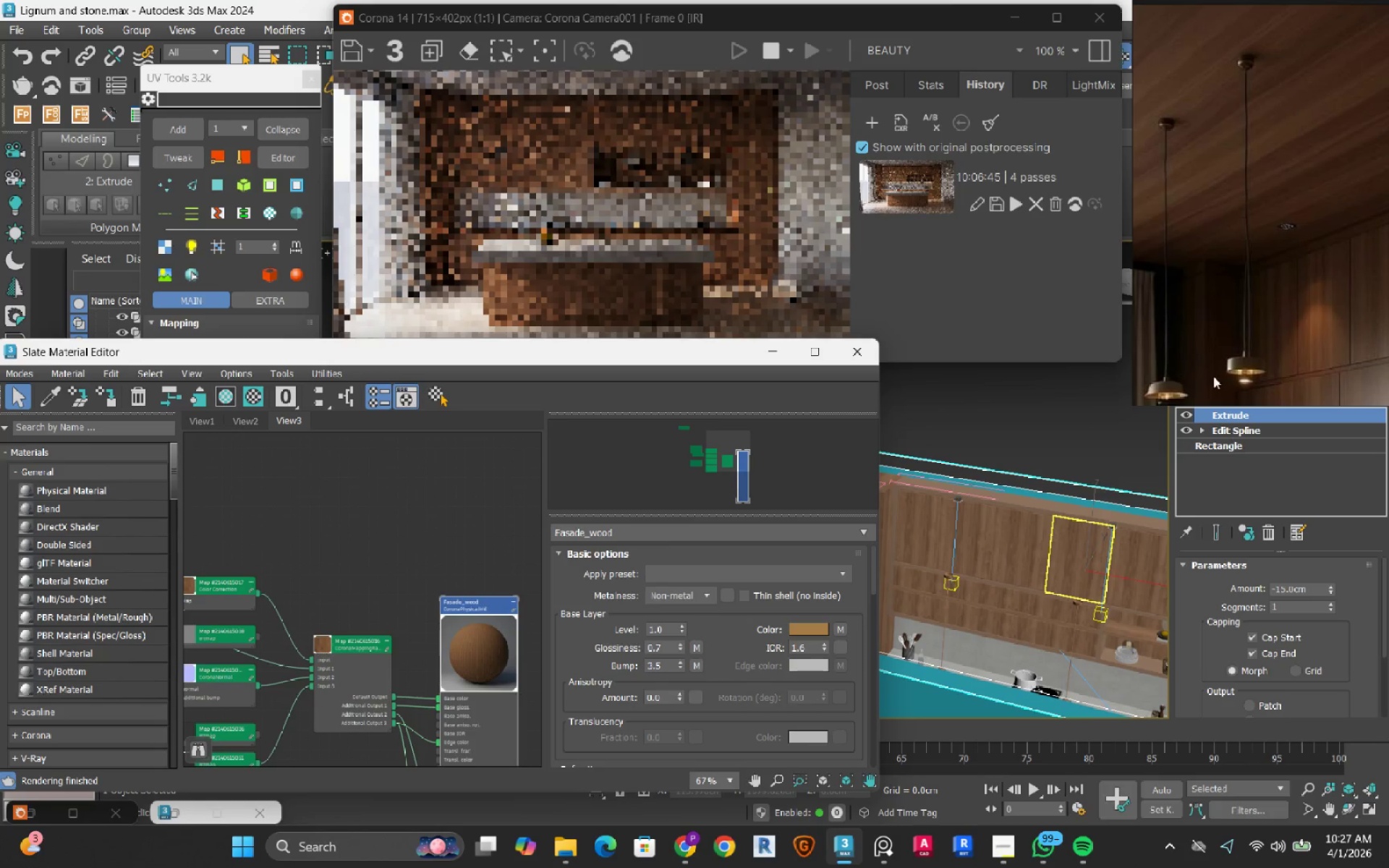 
left_click([185, 815])
 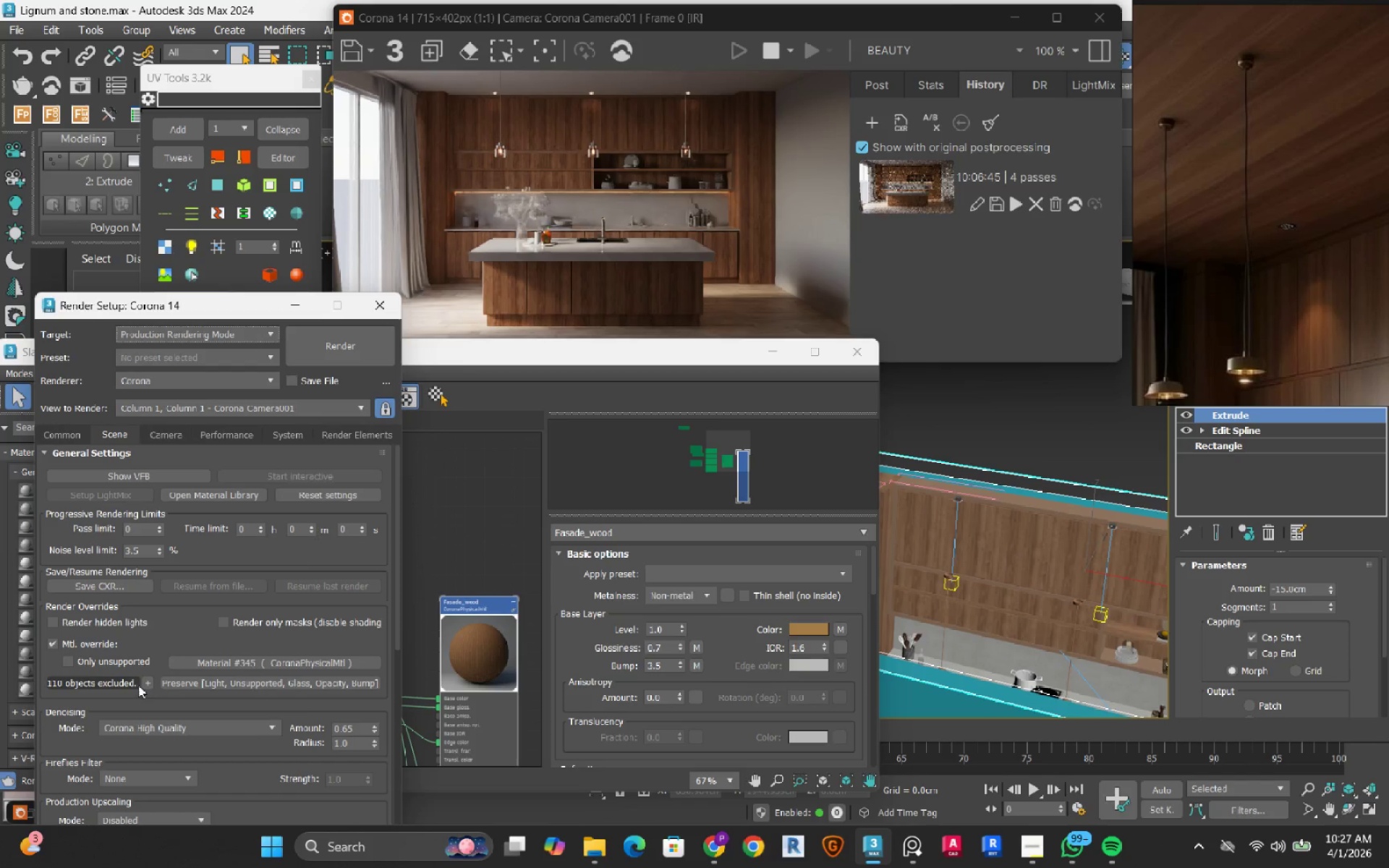 
left_click([148, 681])
 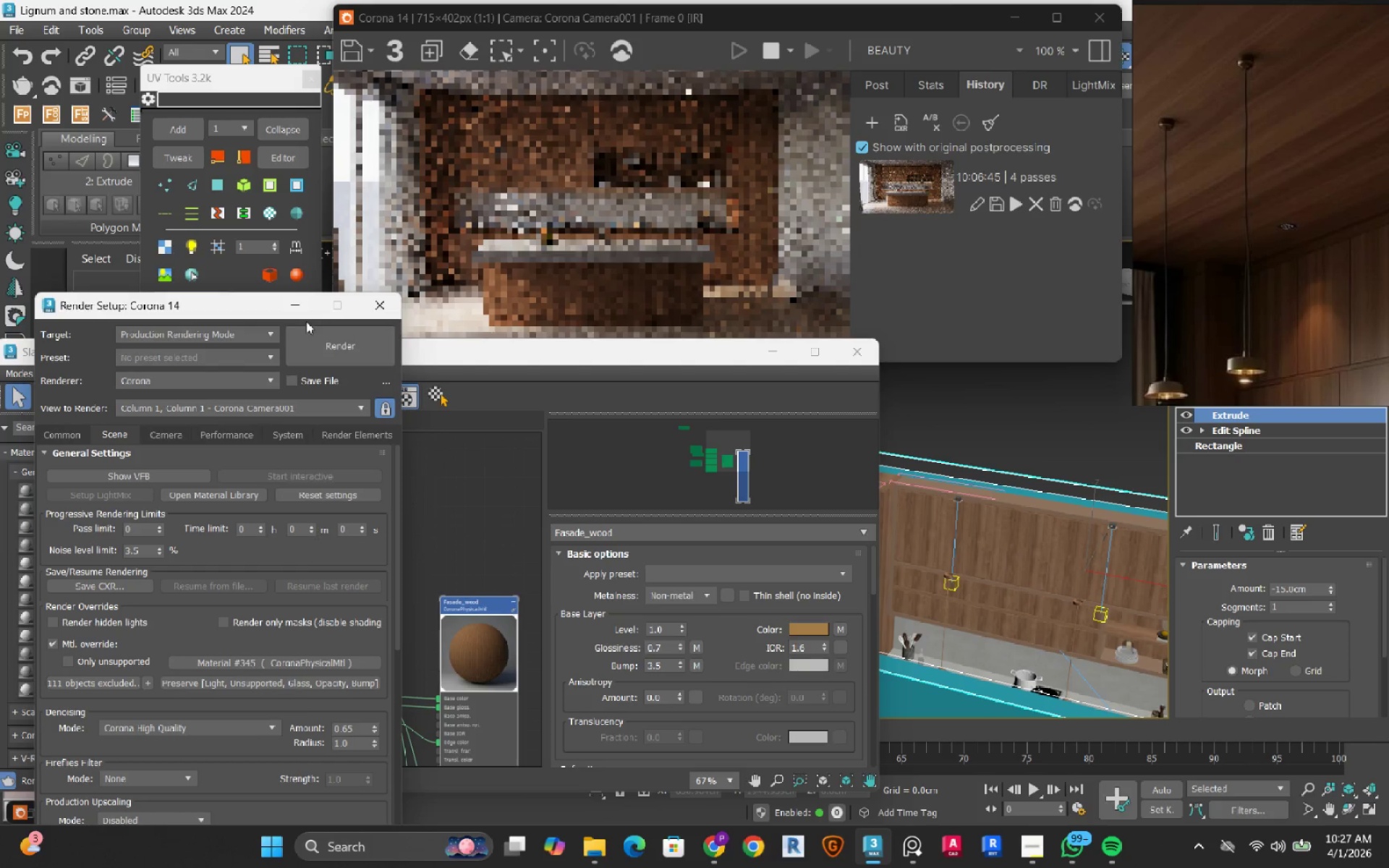 
left_click([300, 308])
 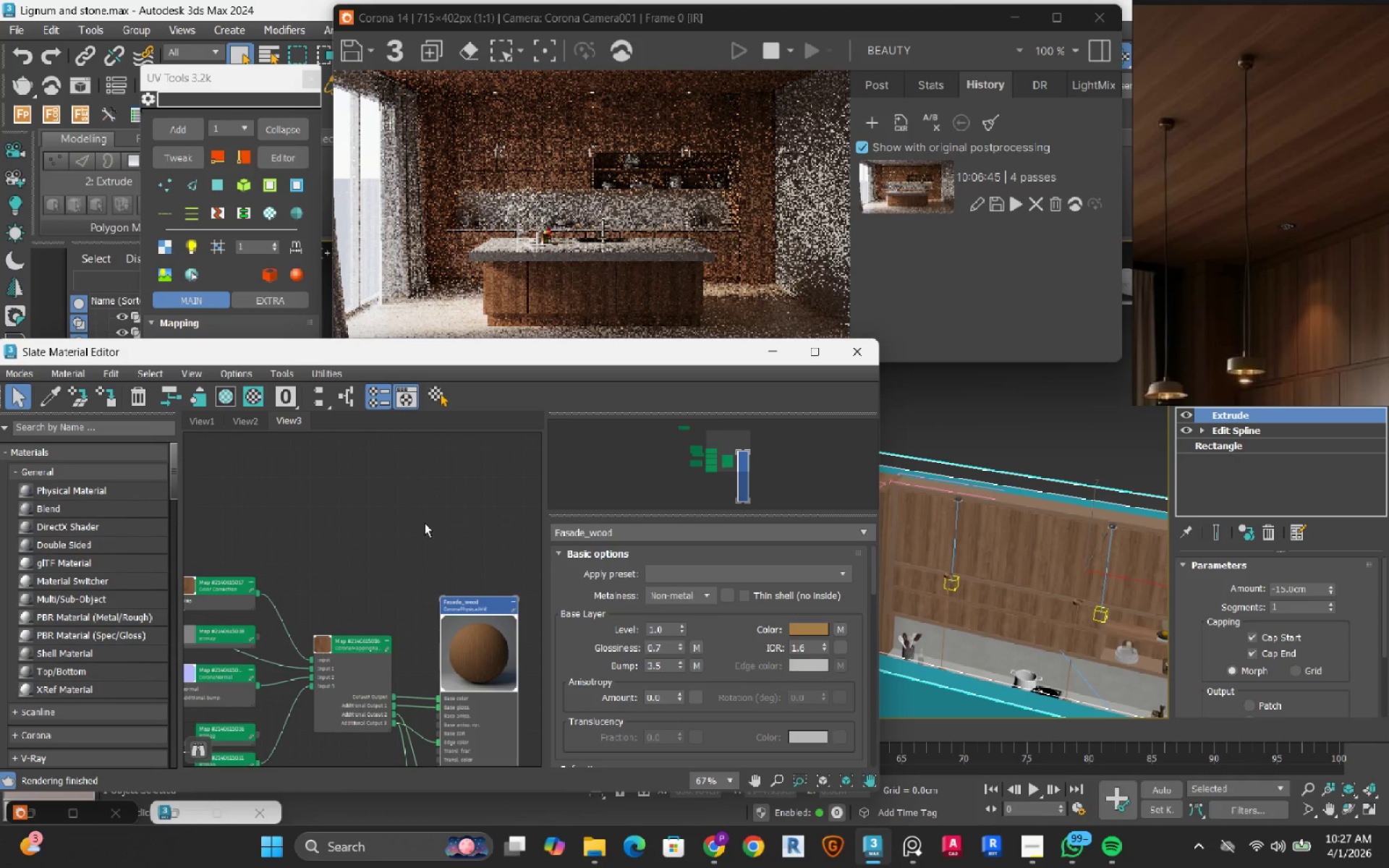 
wait(8.17)
 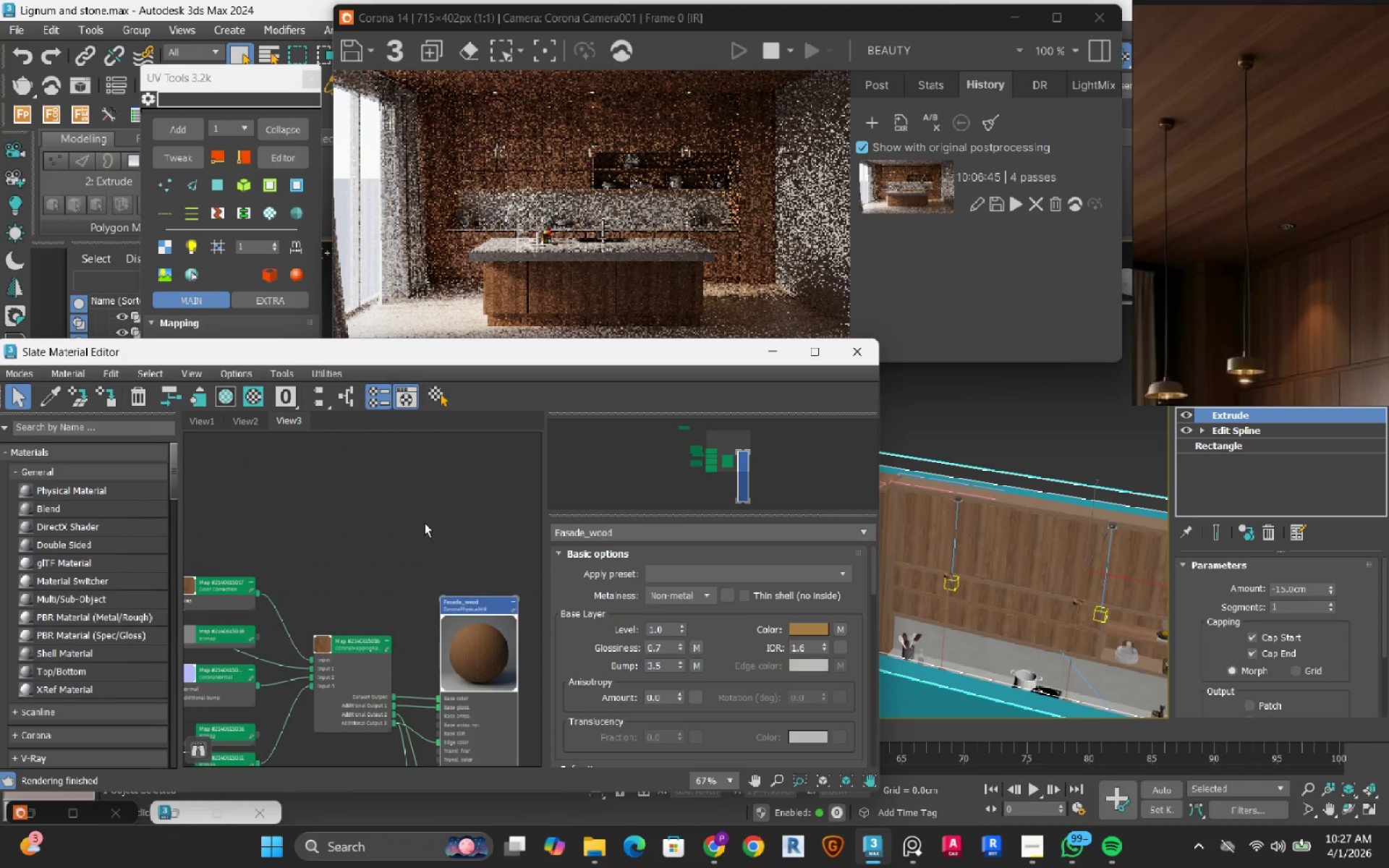 
scroll: coordinate [1197, 702], scroll_direction: down, amount: 5.0
 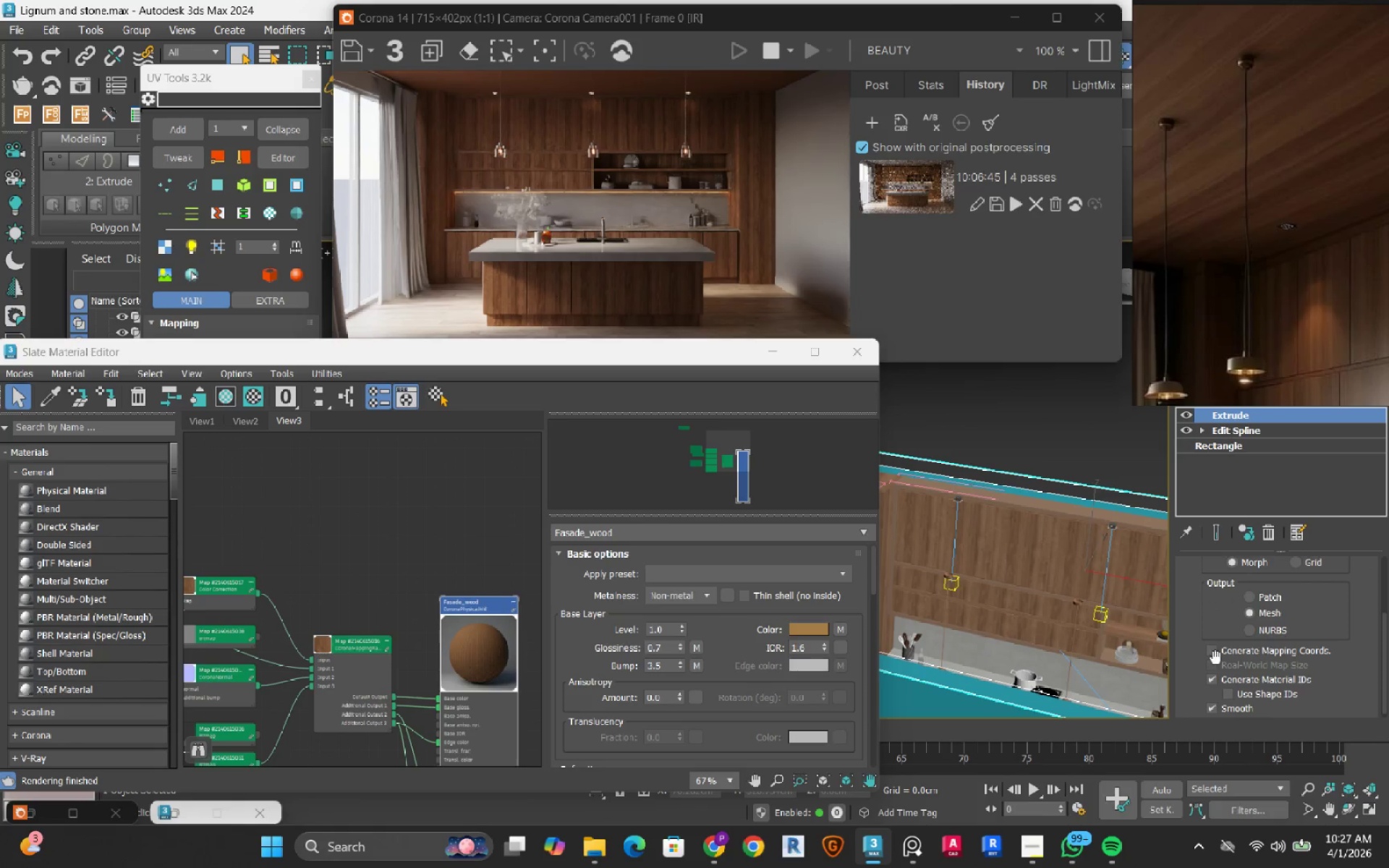 
double_click([1215, 650])
 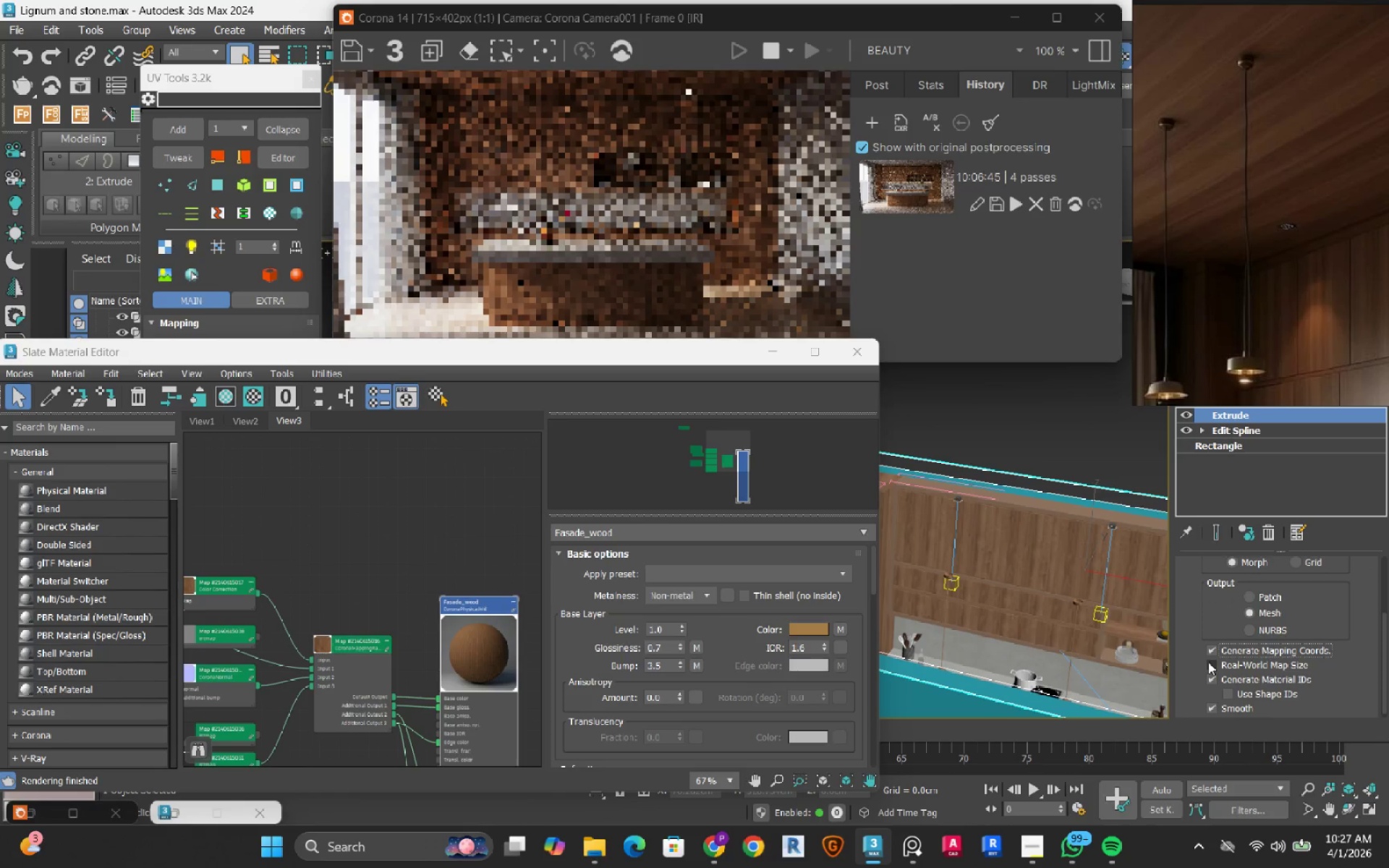 
triple_click([1208, 663])
 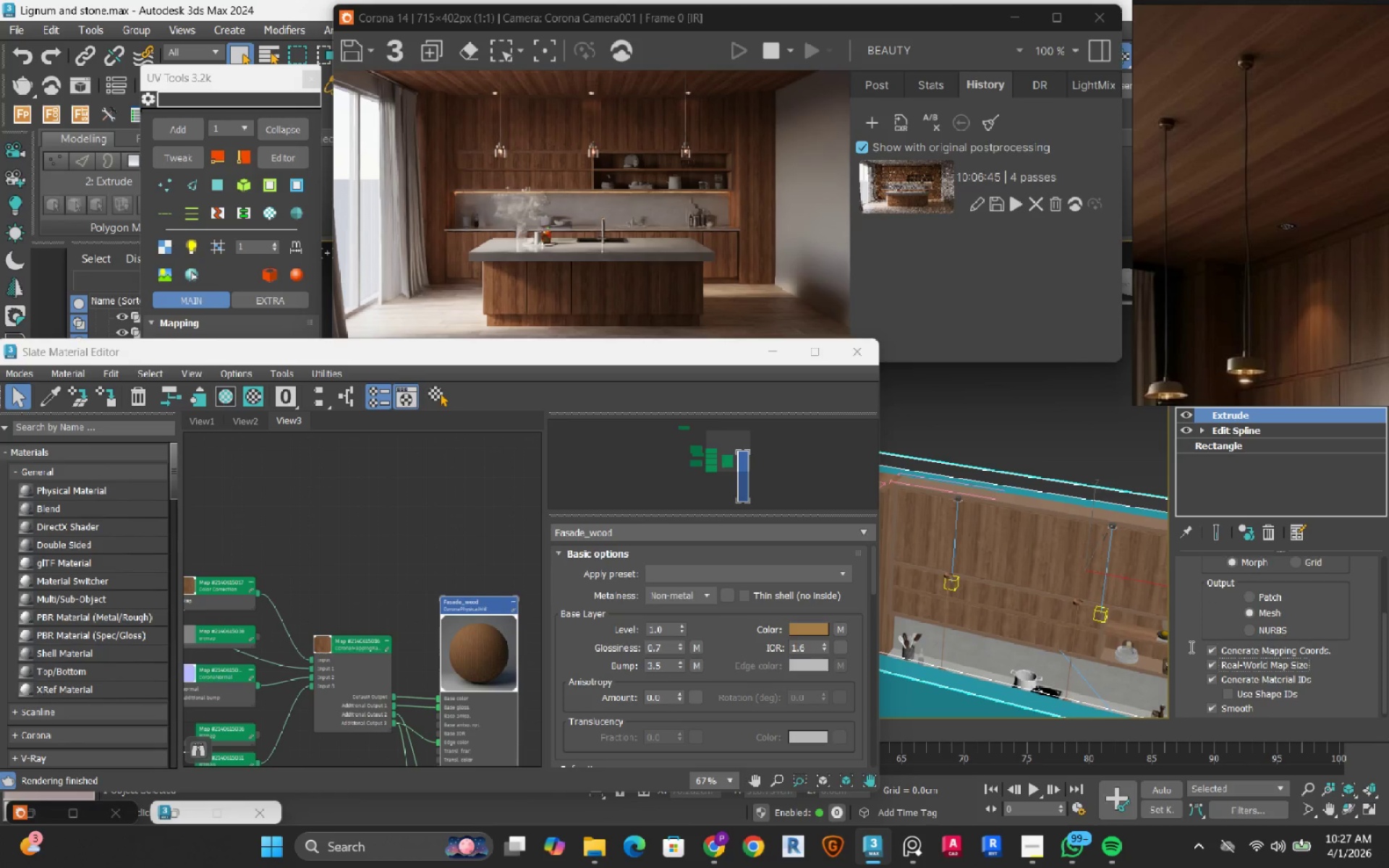 
wait(11.02)
 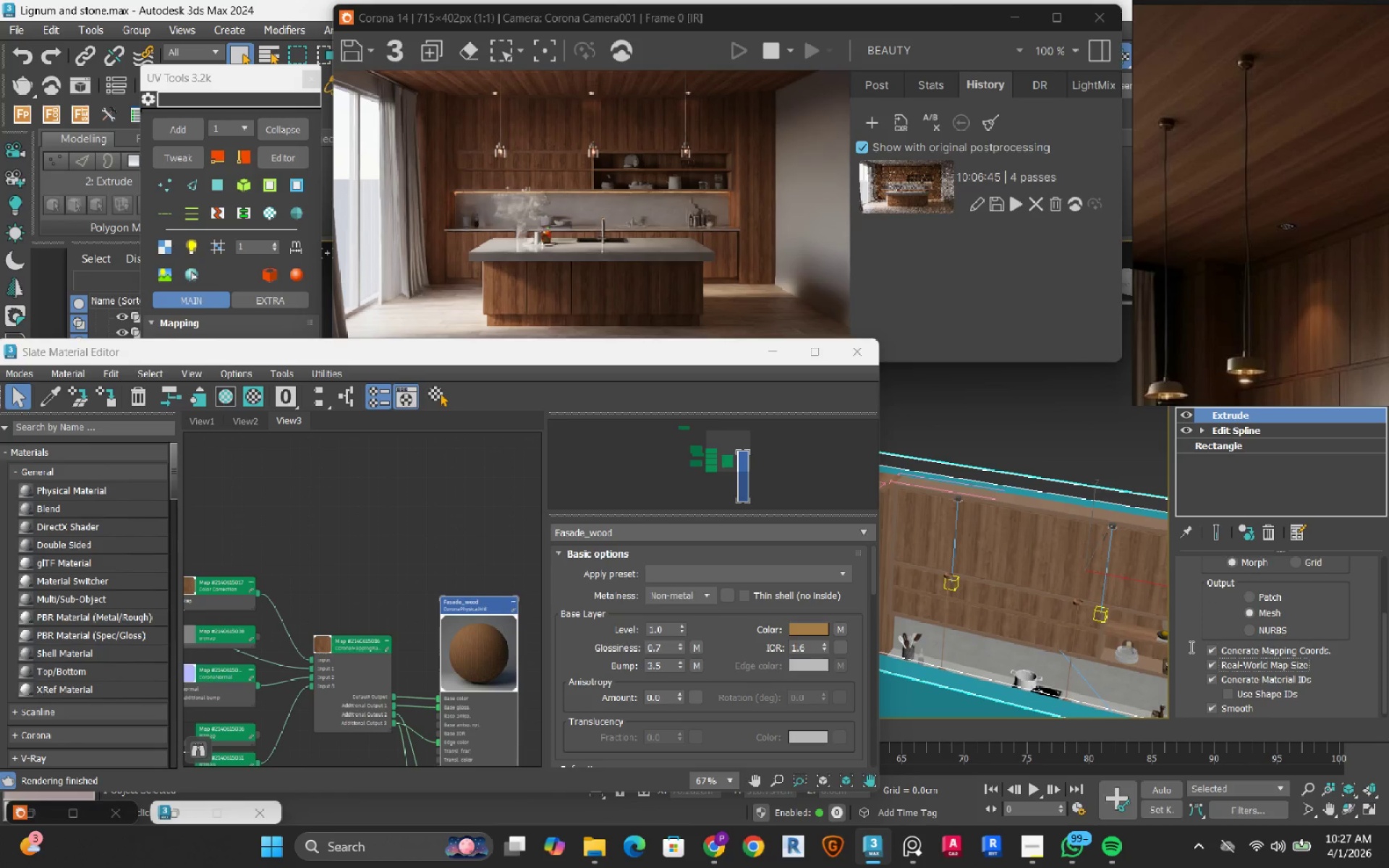 
left_click([1225, 367])
 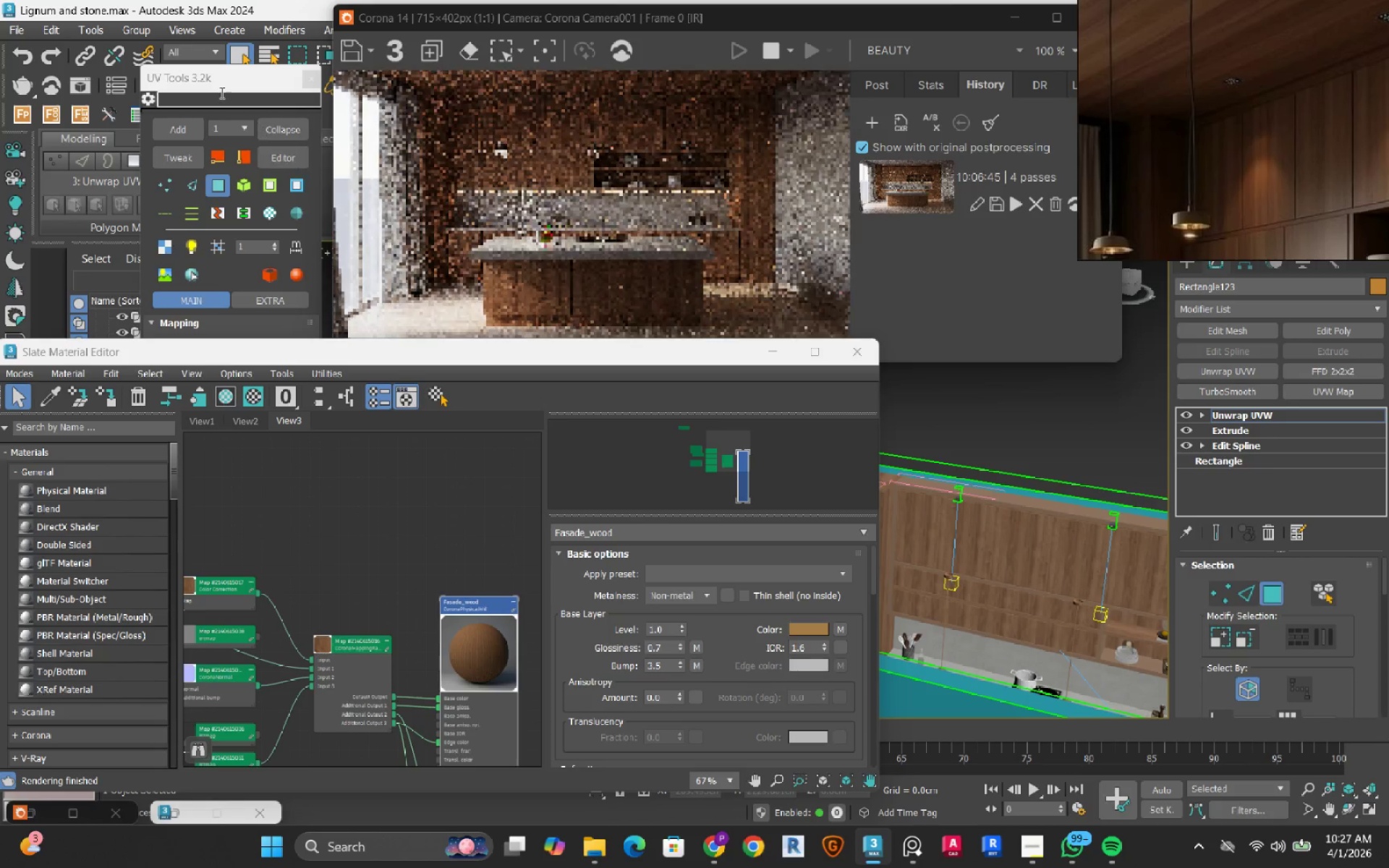 
left_click([216, 83])
 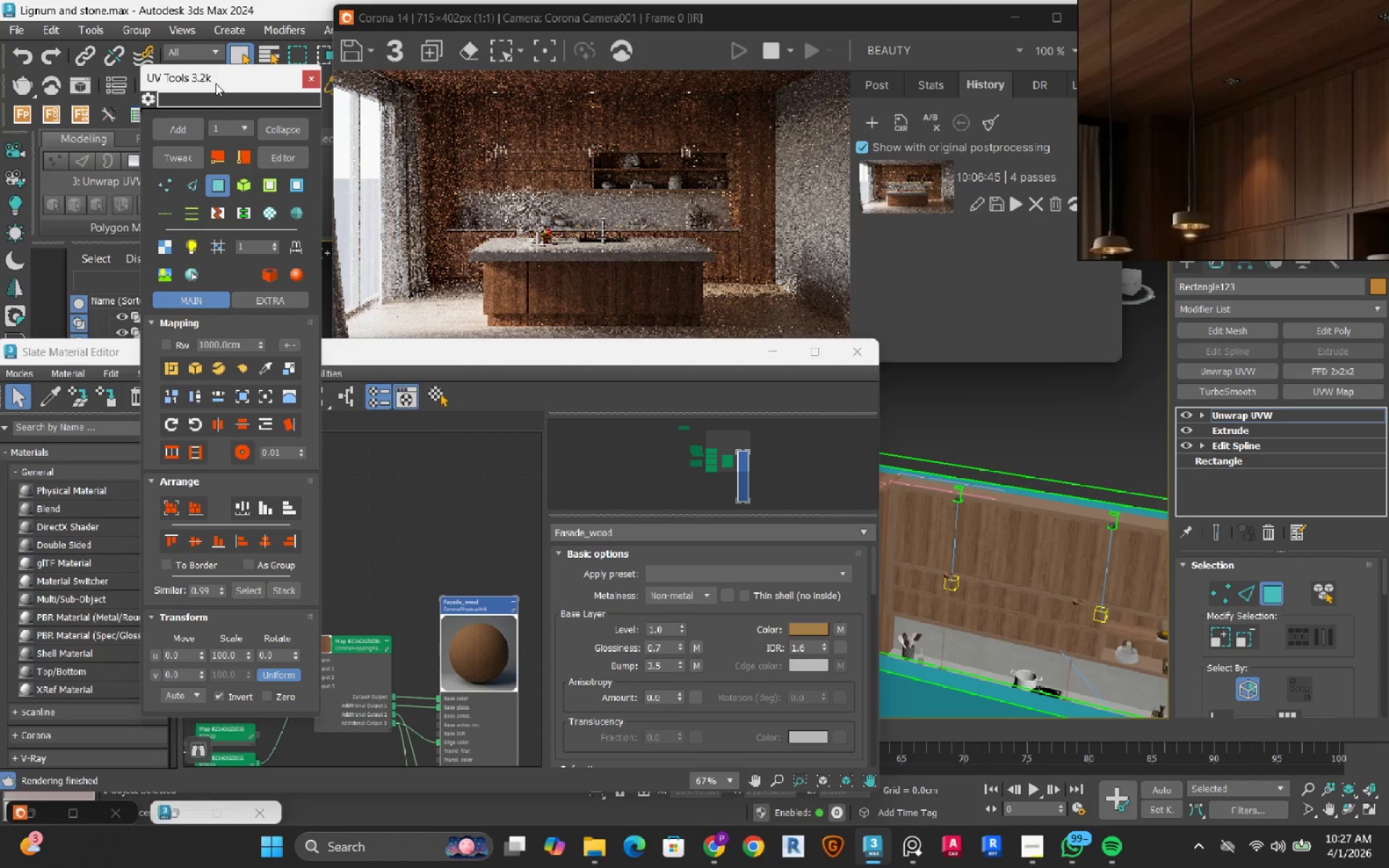 
key(Control+A)
 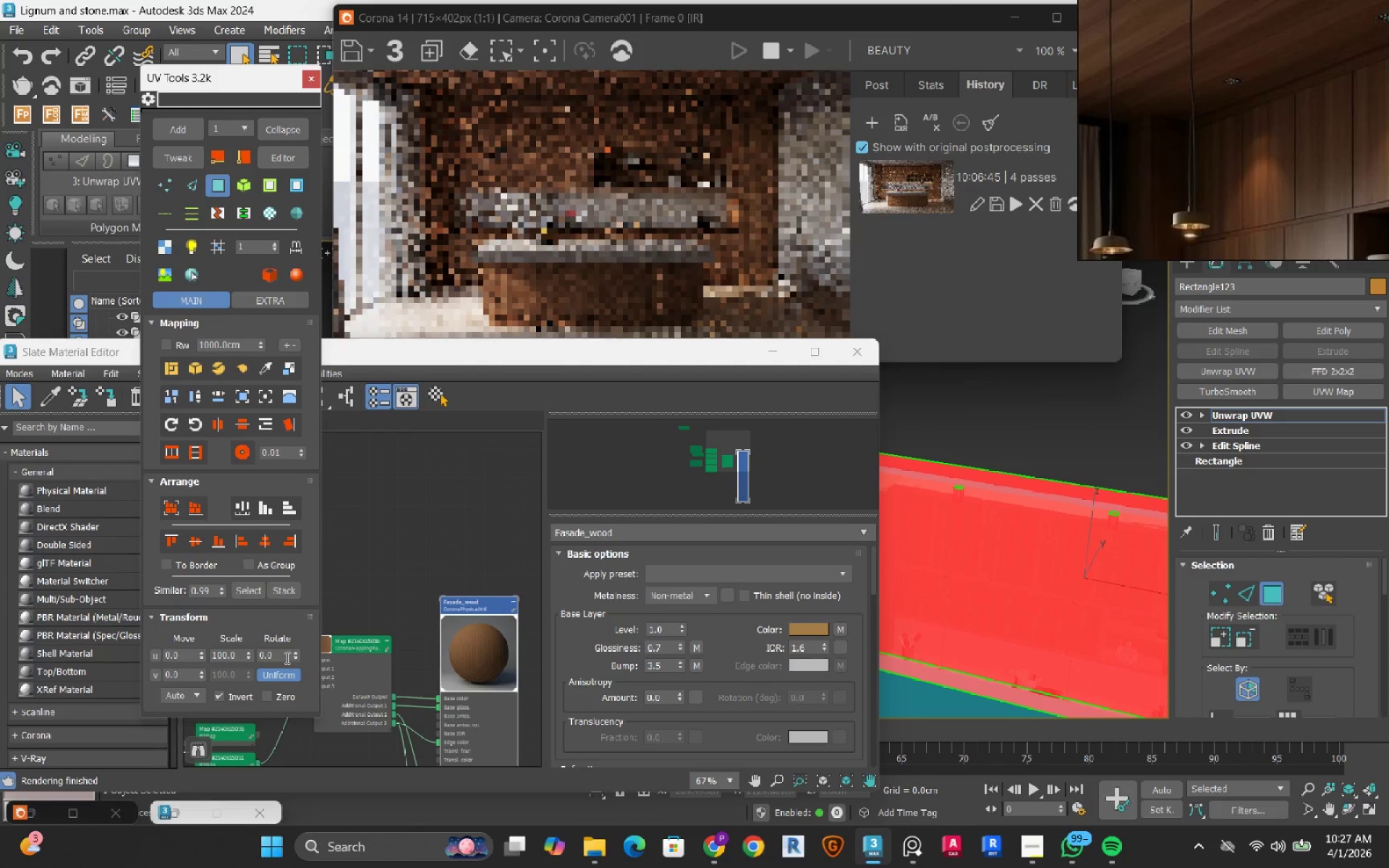 
double_click([286, 658])
 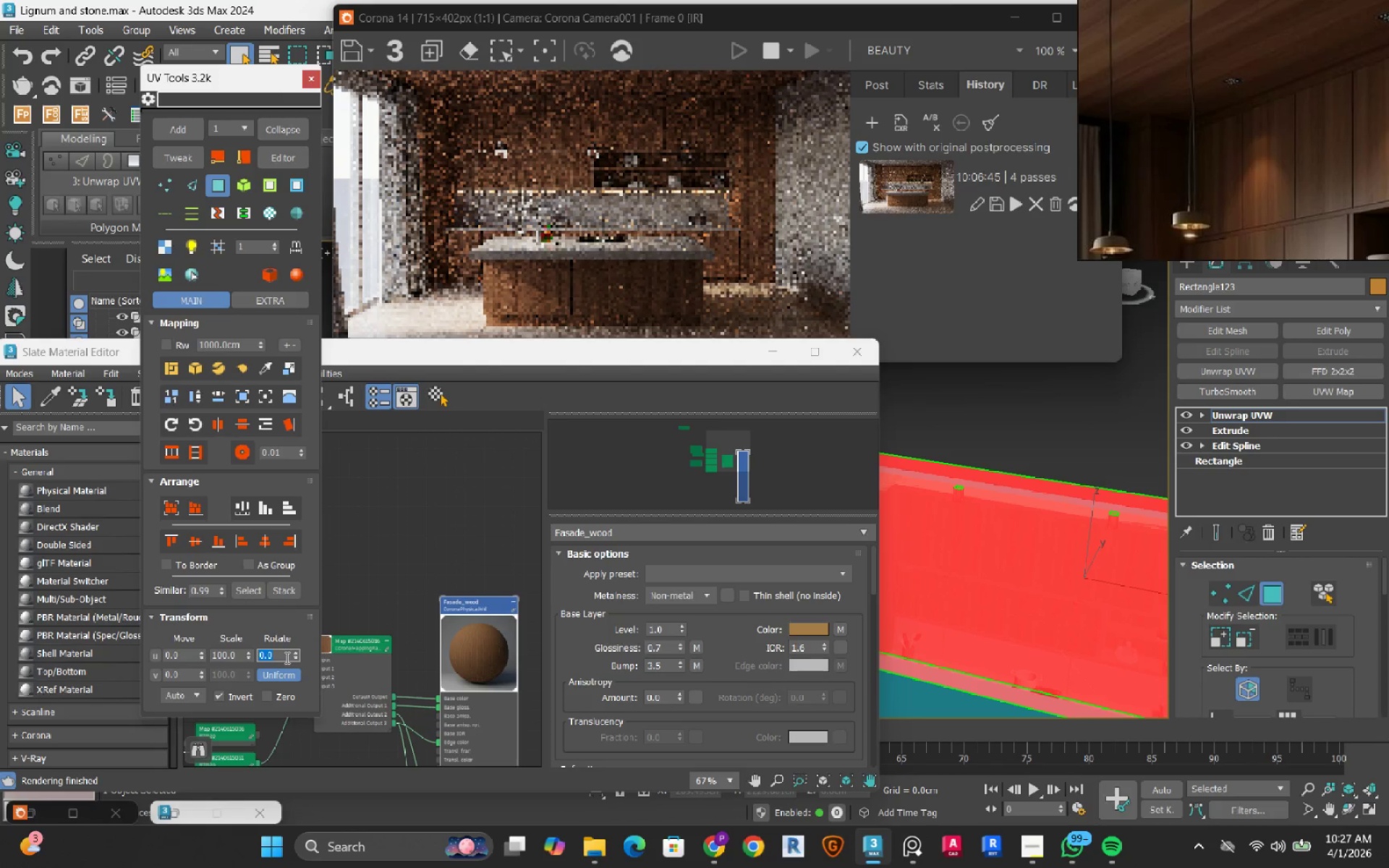 
key(Numpad9)
 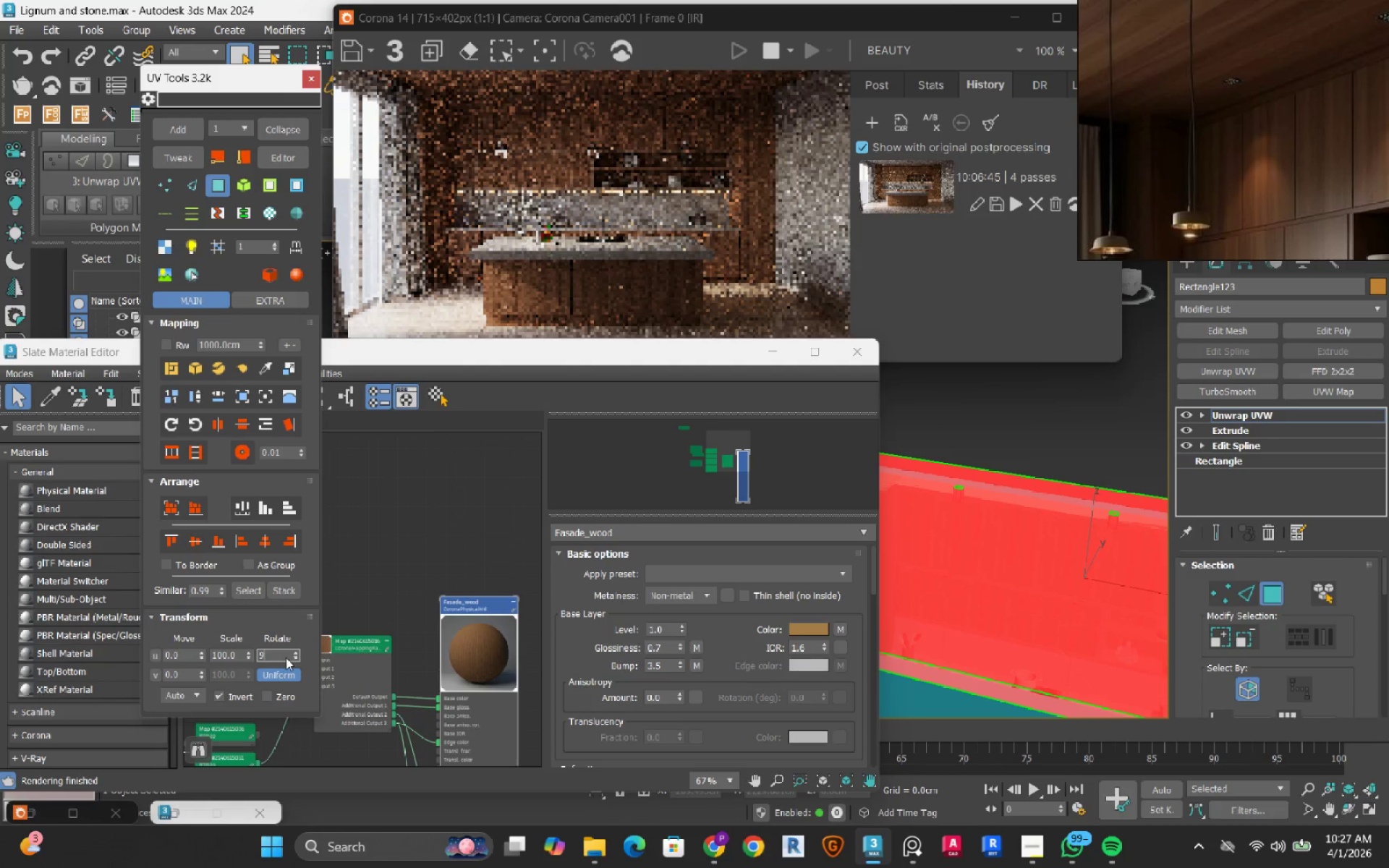 
key(Numpad0)
 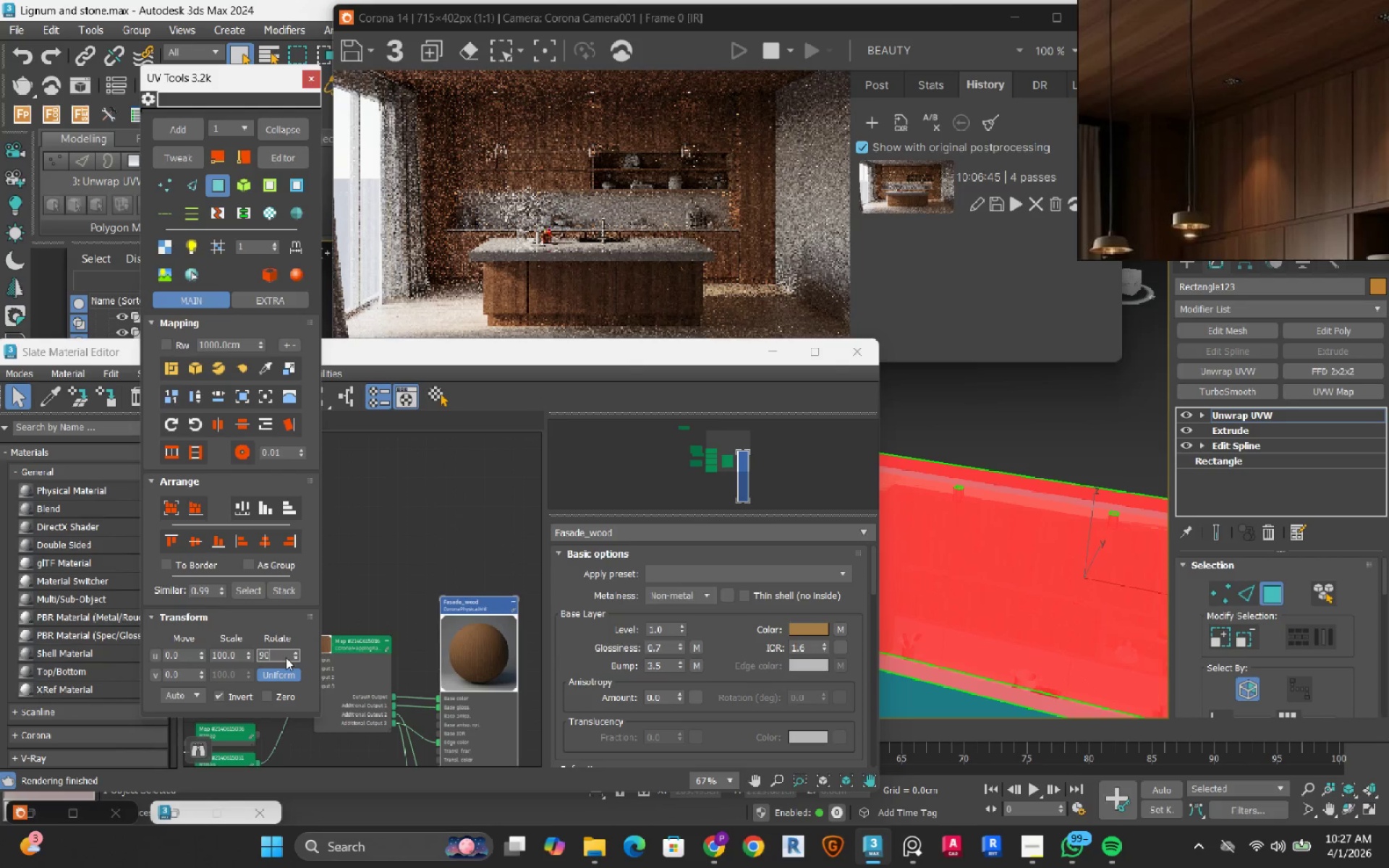 
key(NumpadEnter)
 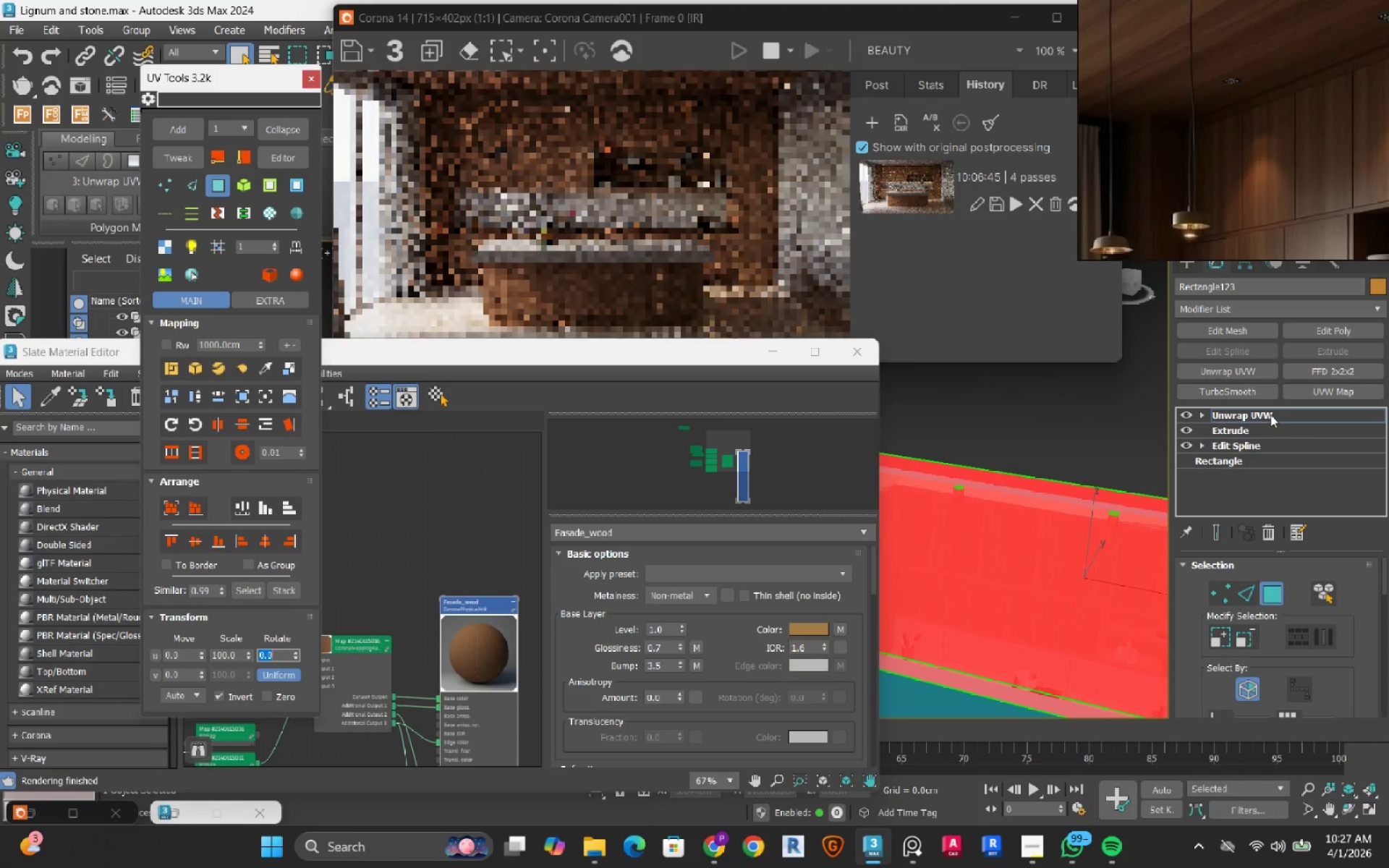 
left_click([1269, 413])
 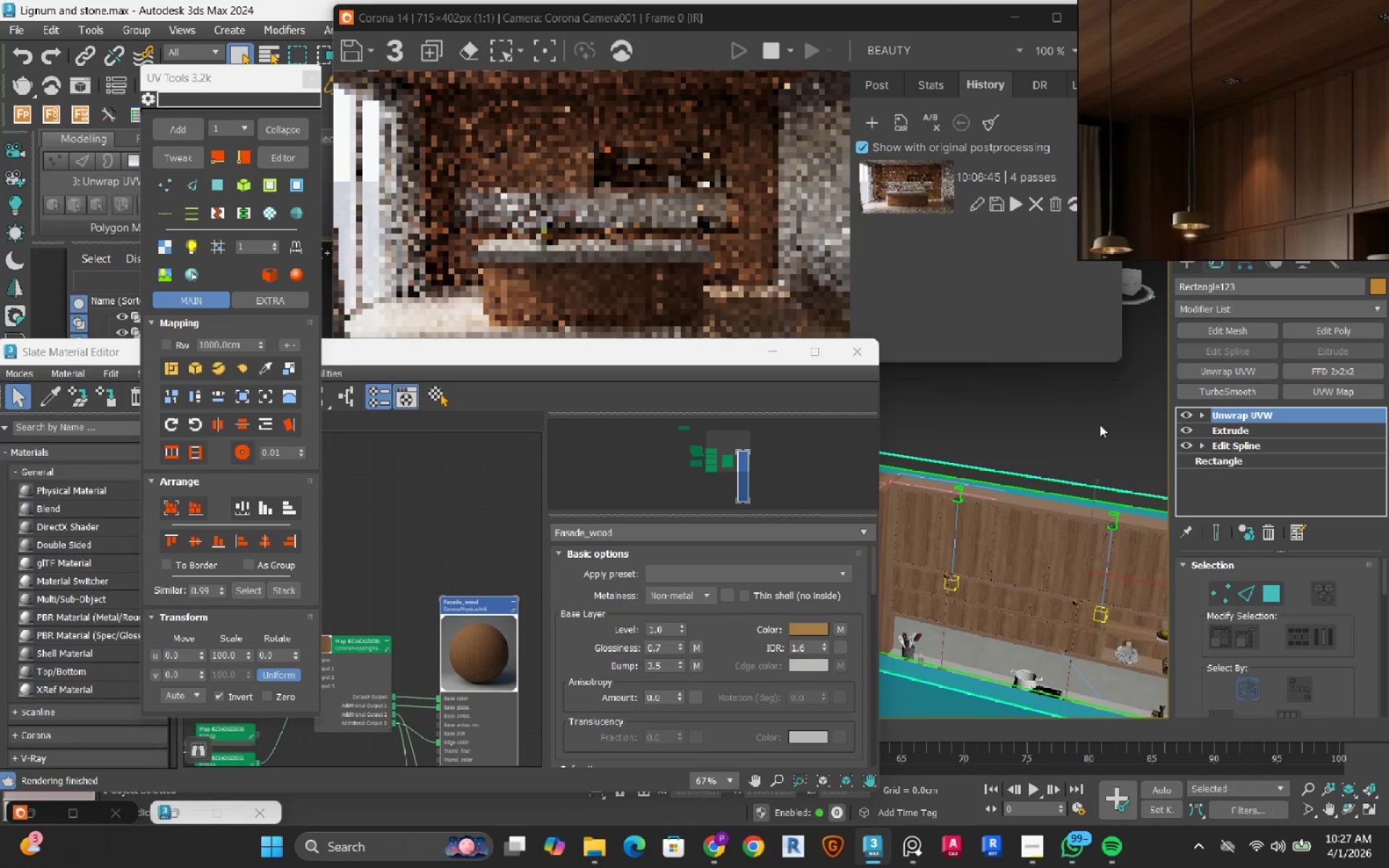 
left_click([1087, 422])
 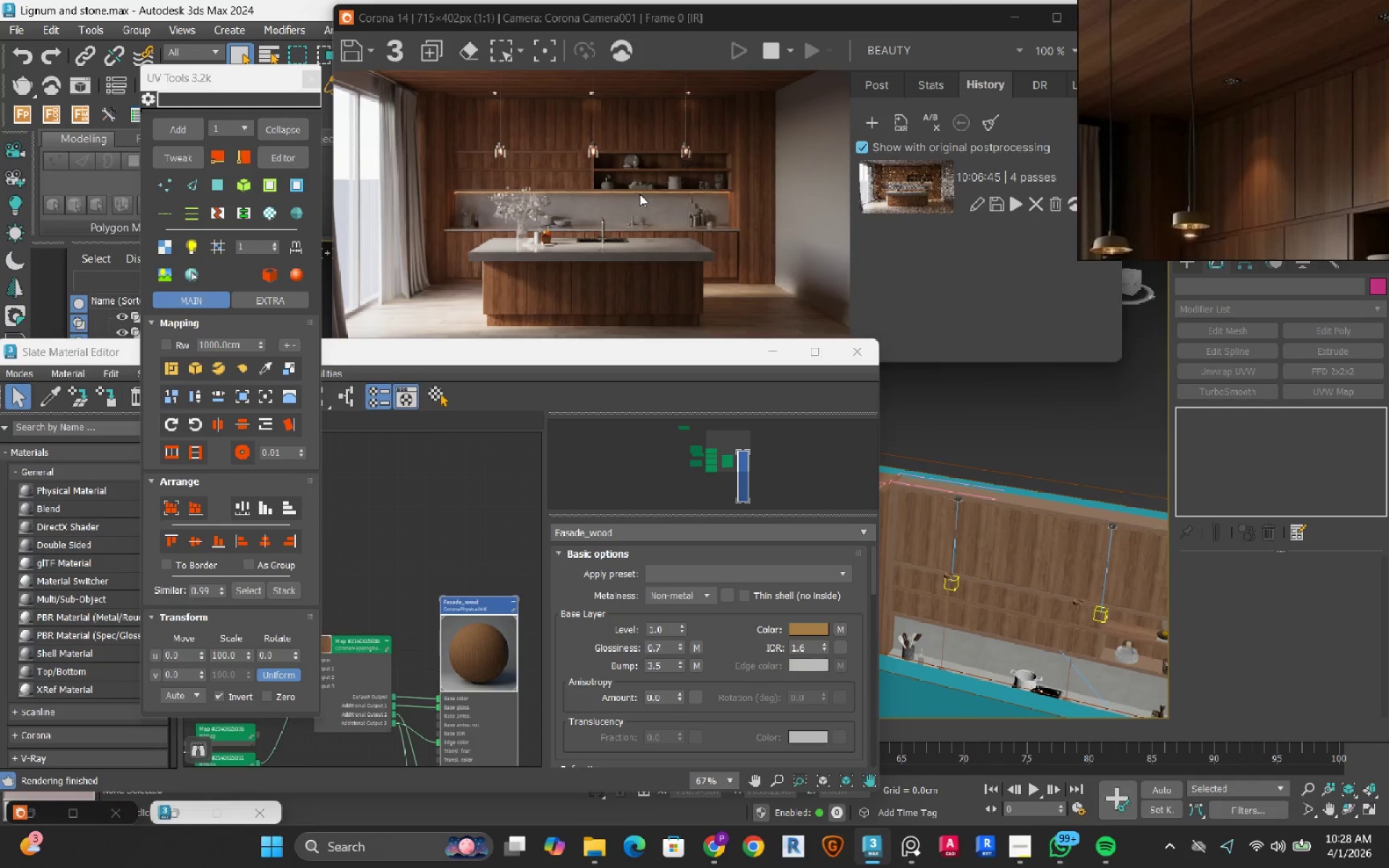 
wait(25.94)
 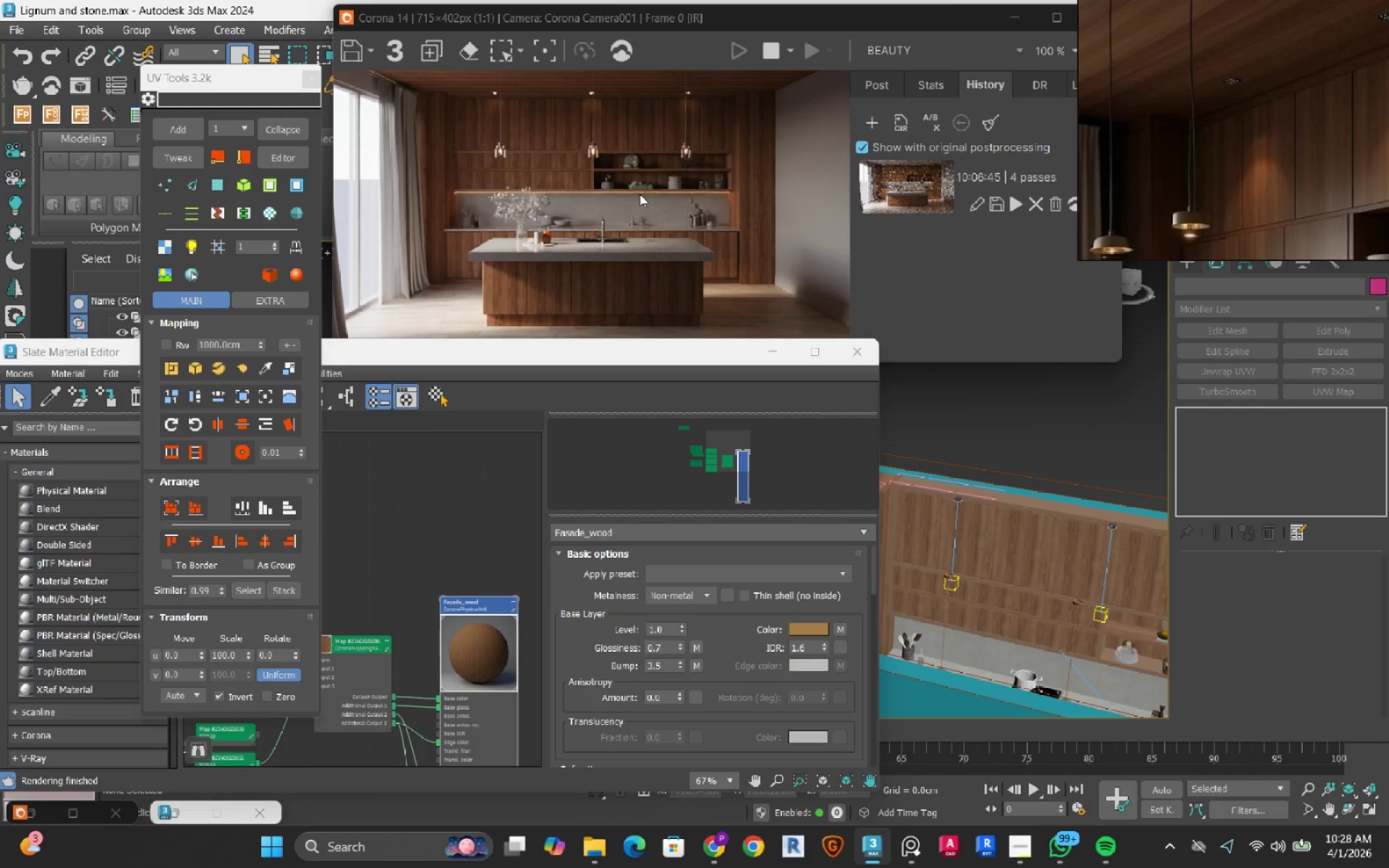 
left_click_drag(start_coordinate=[213, 79], to_coordinate=[293, 61])
 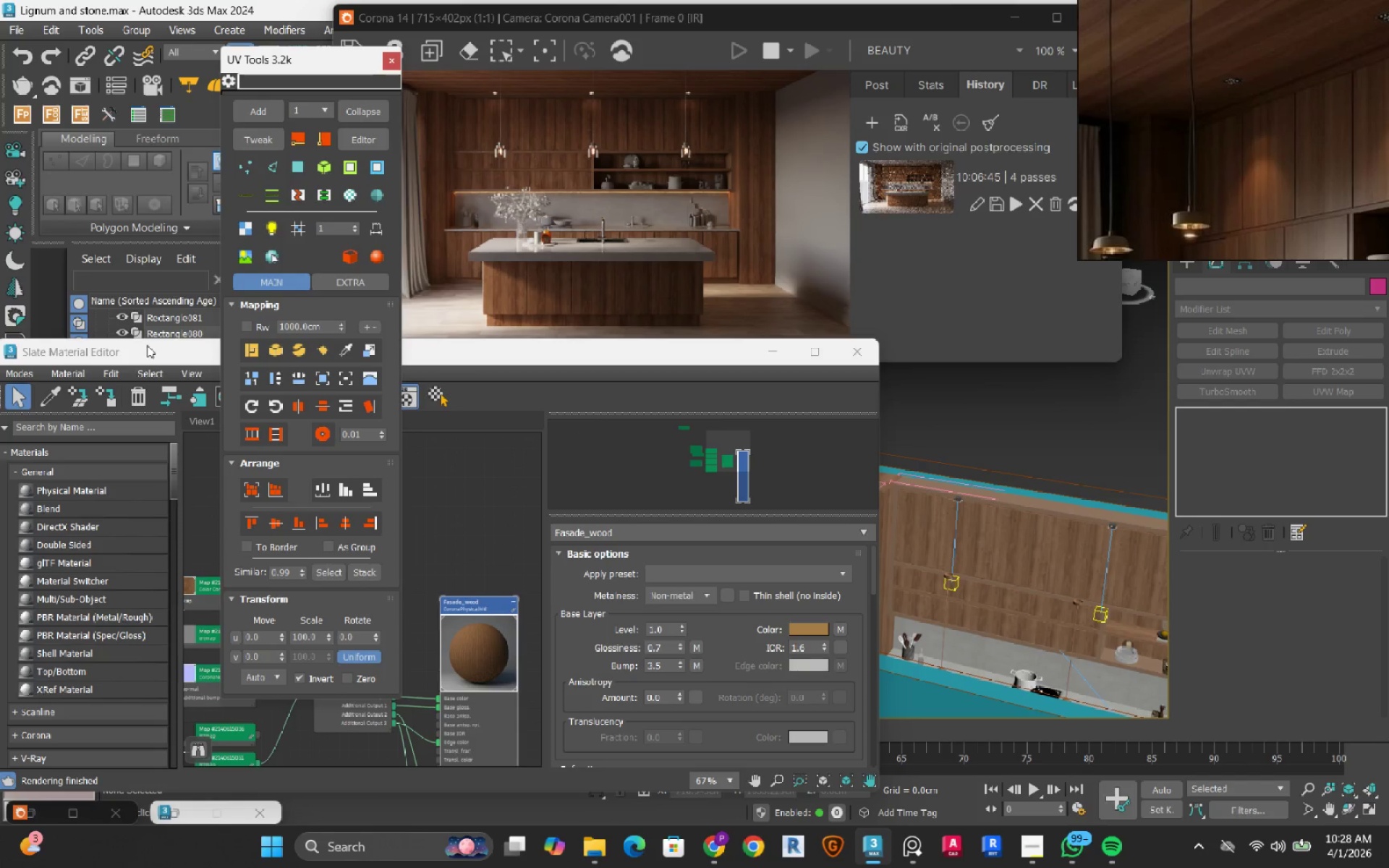 
left_click([147, 345])
 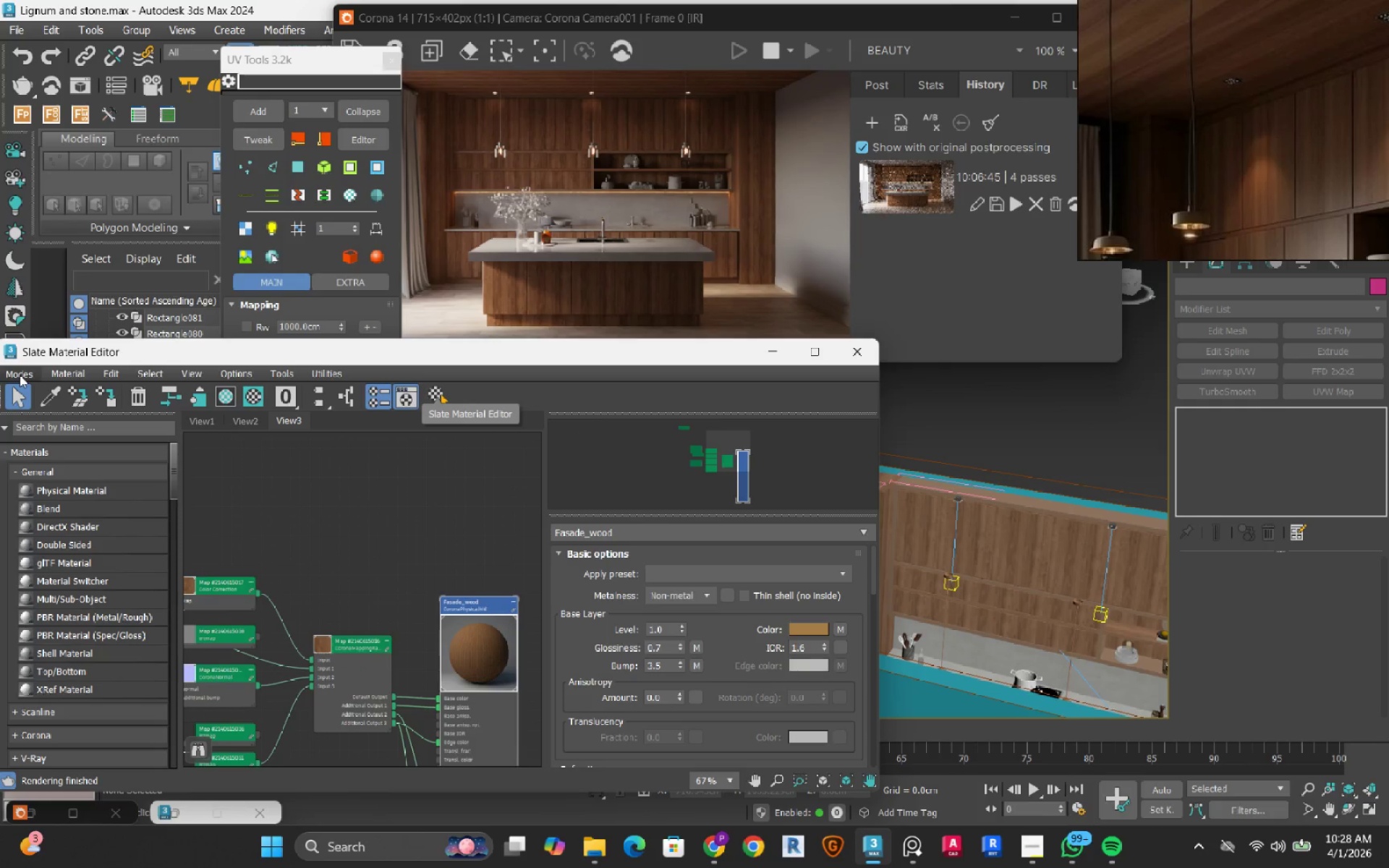 
left_click([20, 375])
 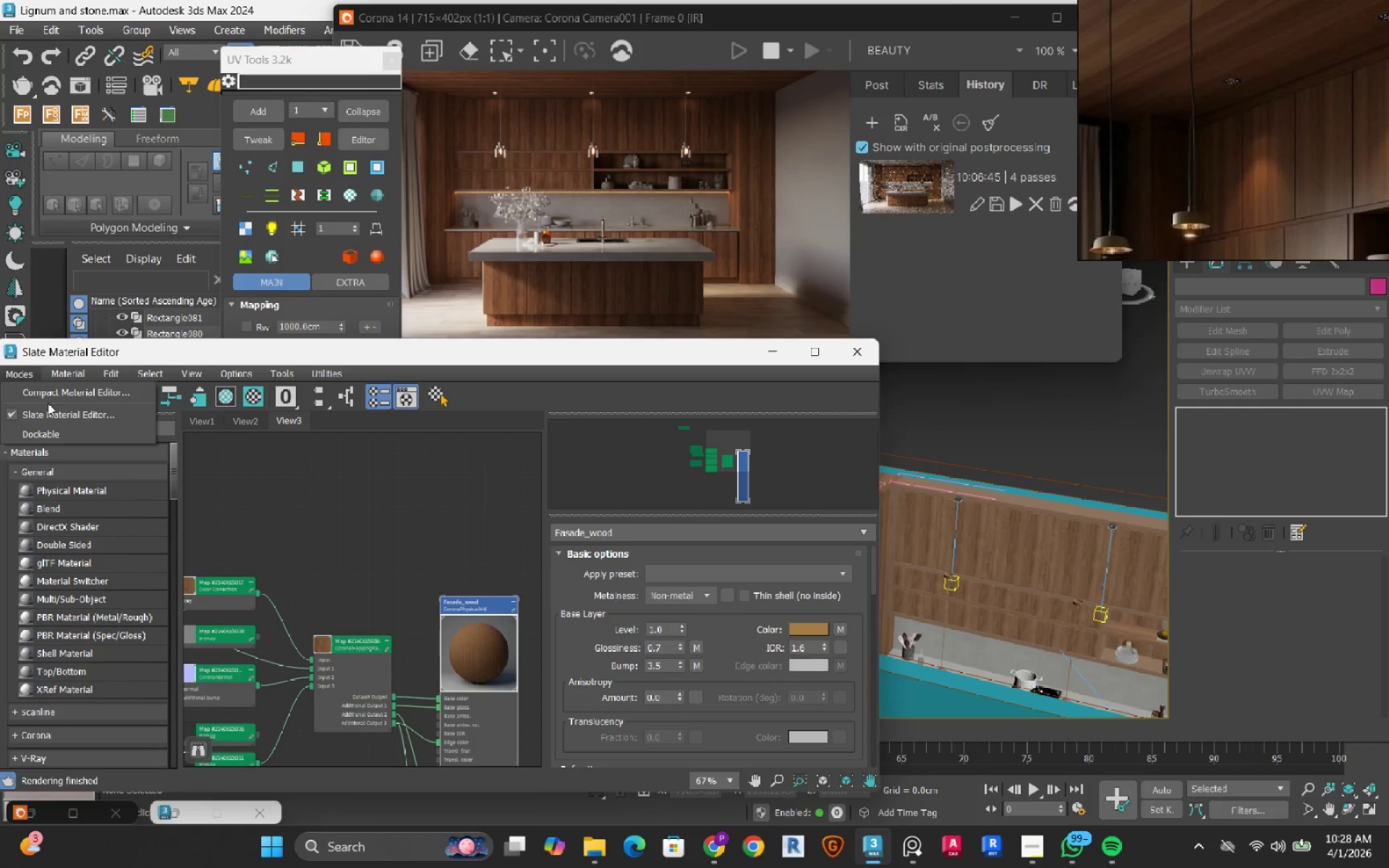 
left_click([48, 398])
 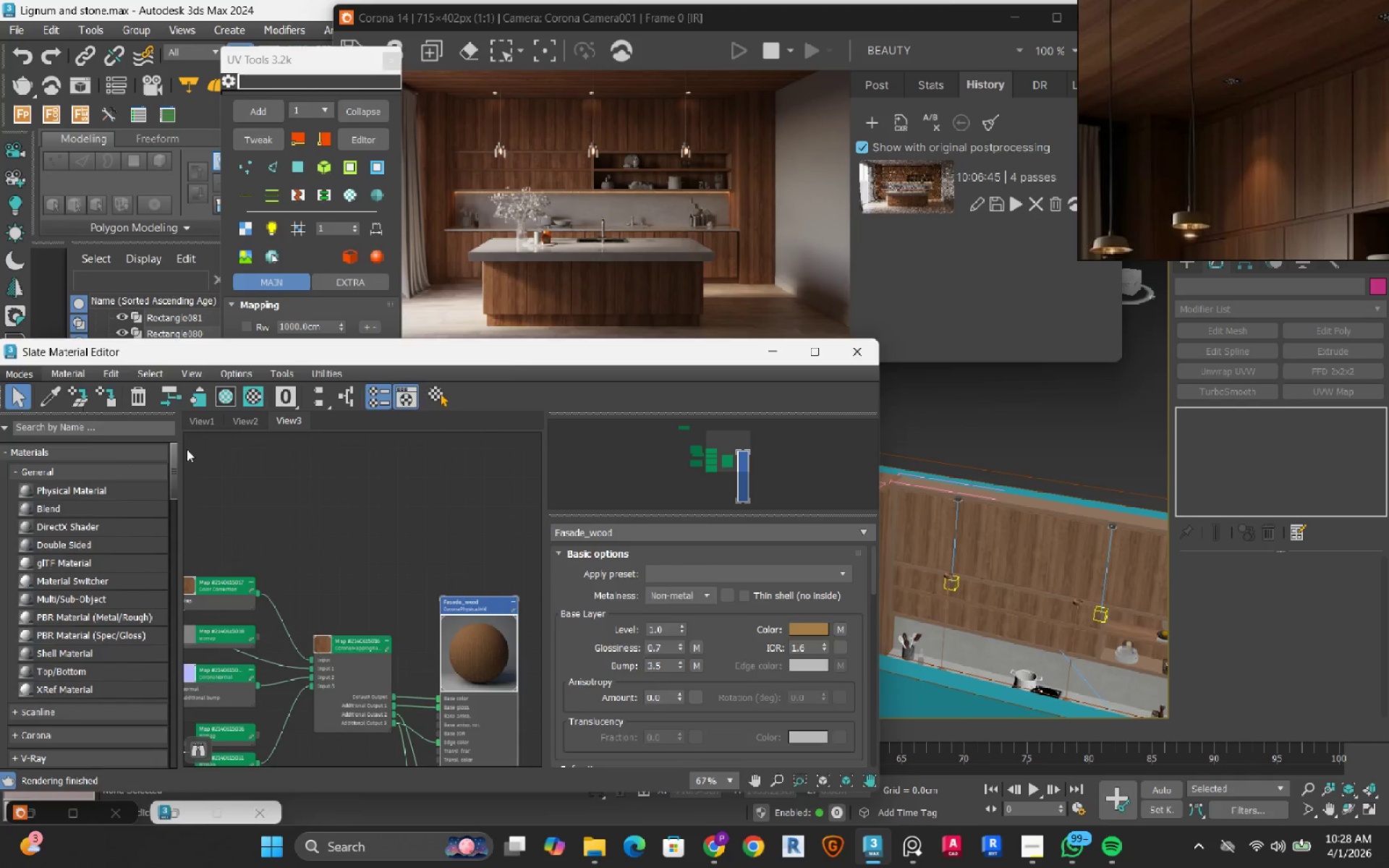 
mouse_move([310, 493])
 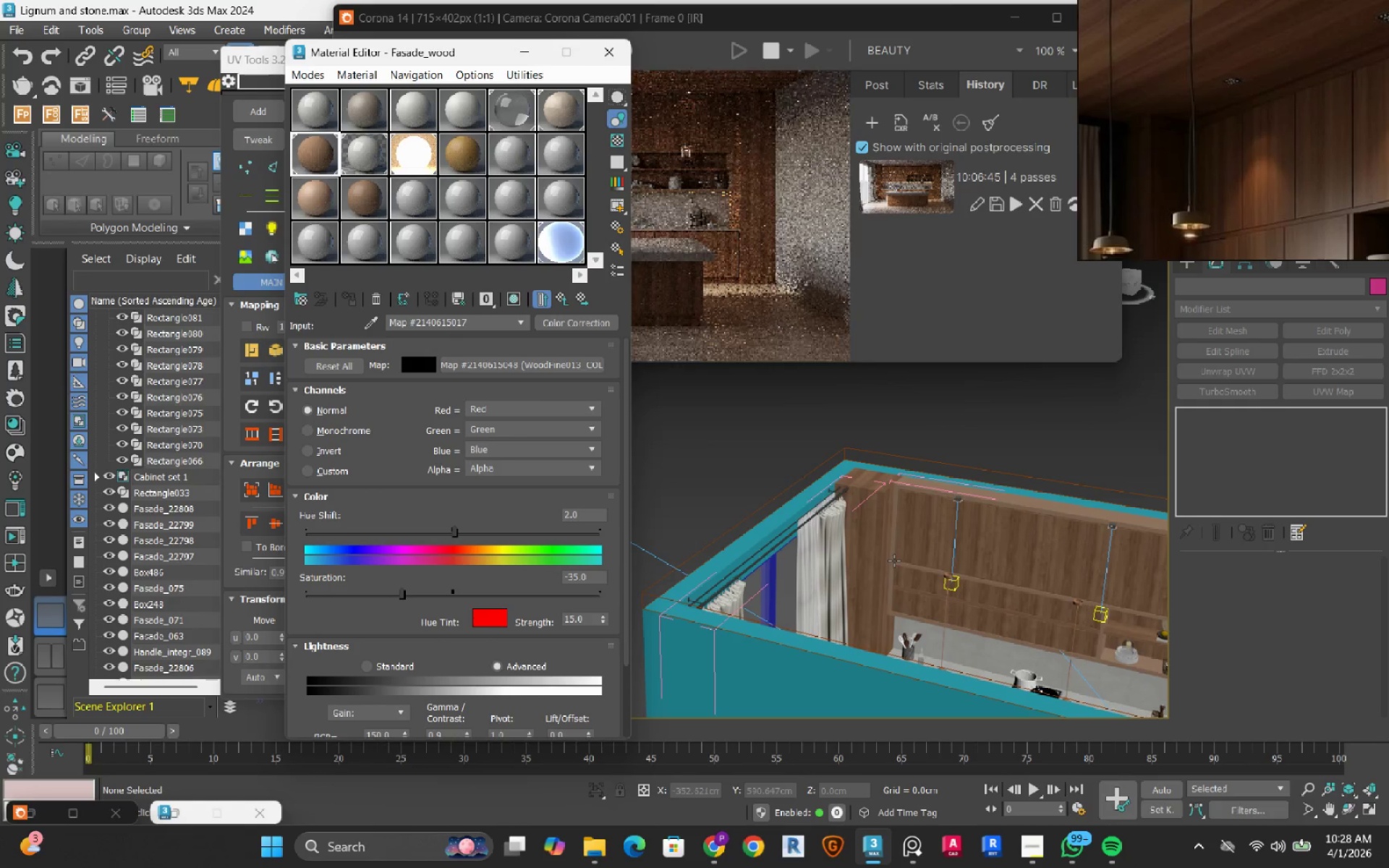 
left_click([877, 531])
 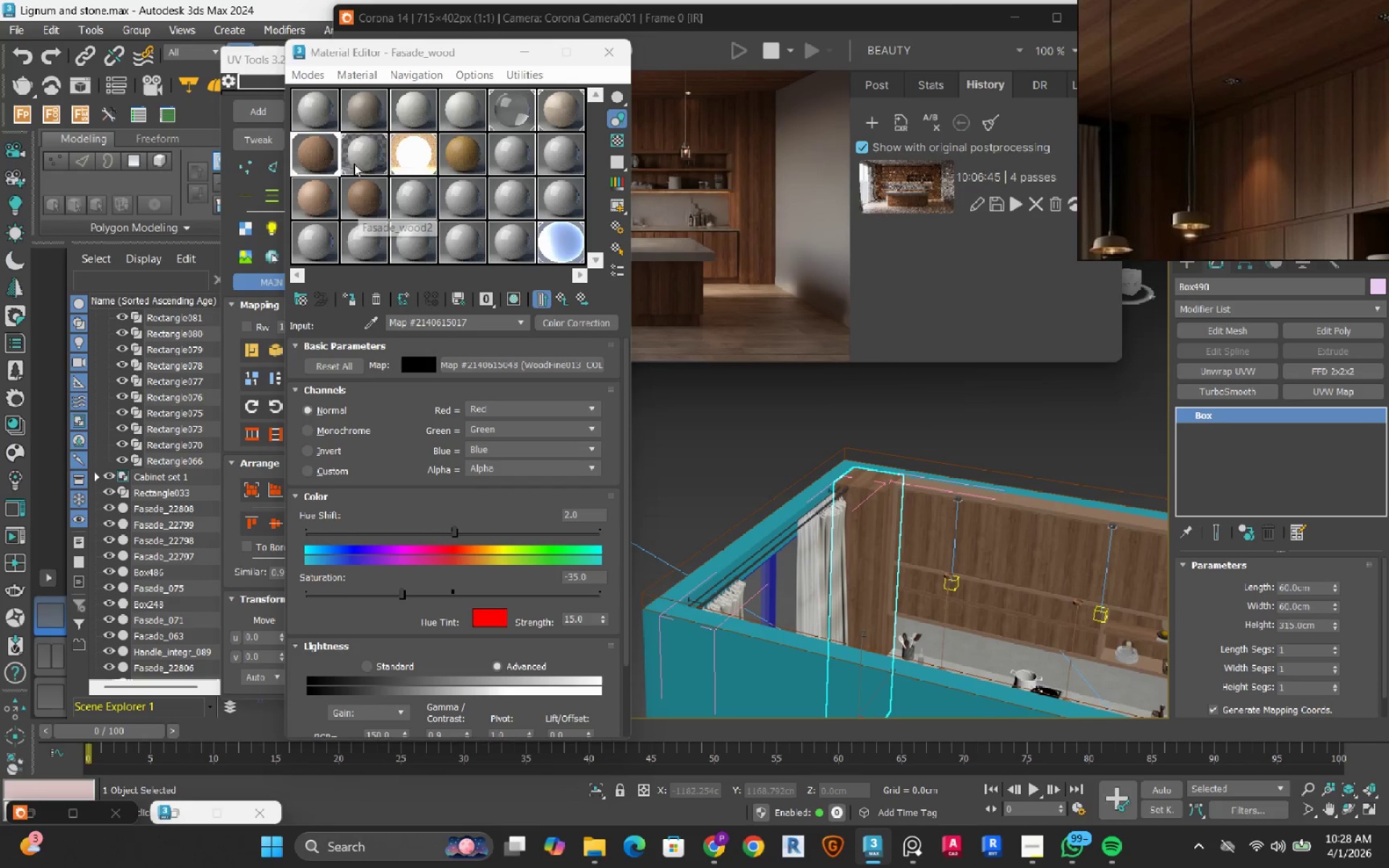 
left_click([358, 197])
 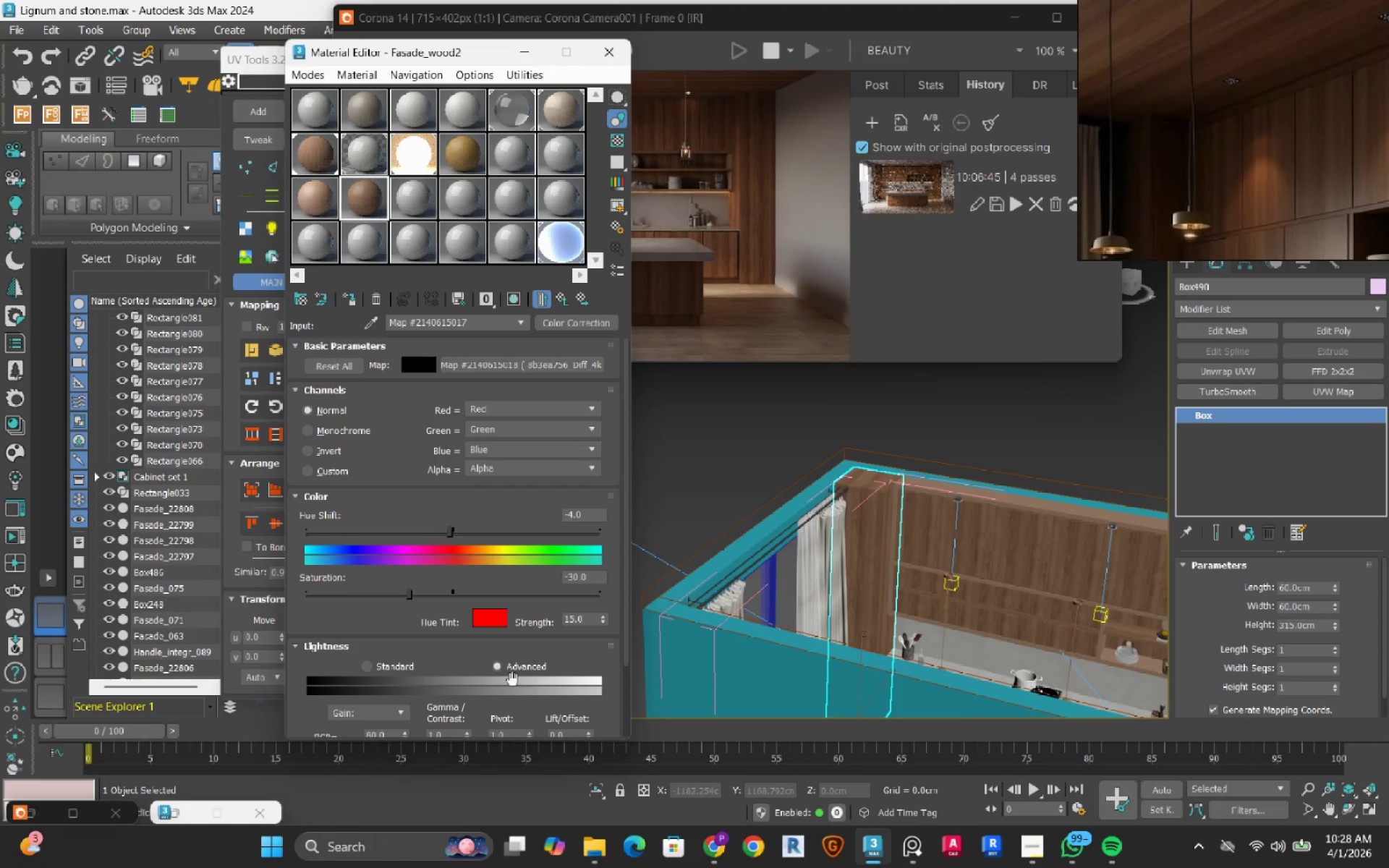 
left_click_drag(start_coordinate=[627, 561], to_coordinate=[625, 623])
 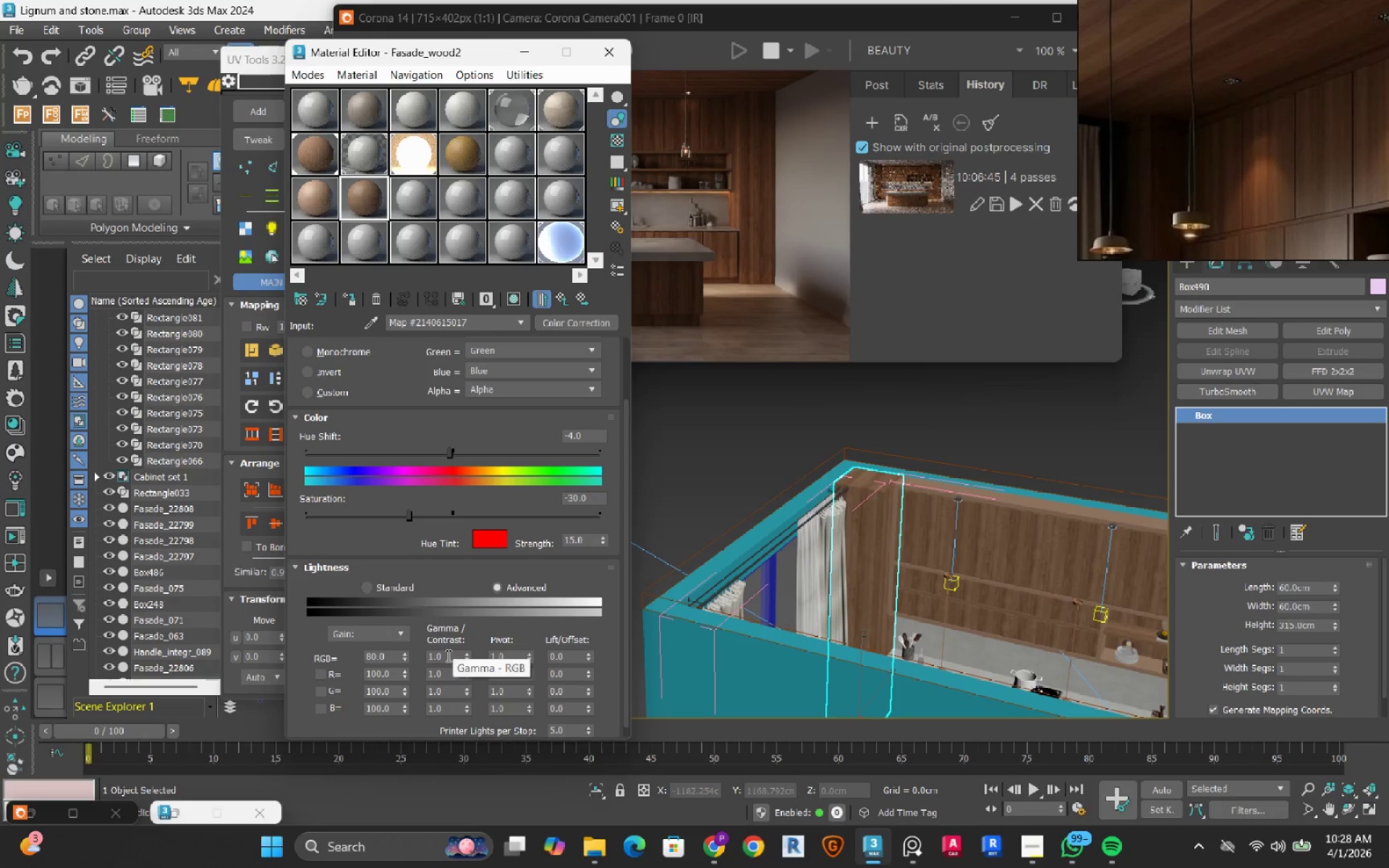 
double_click([447, 655])
 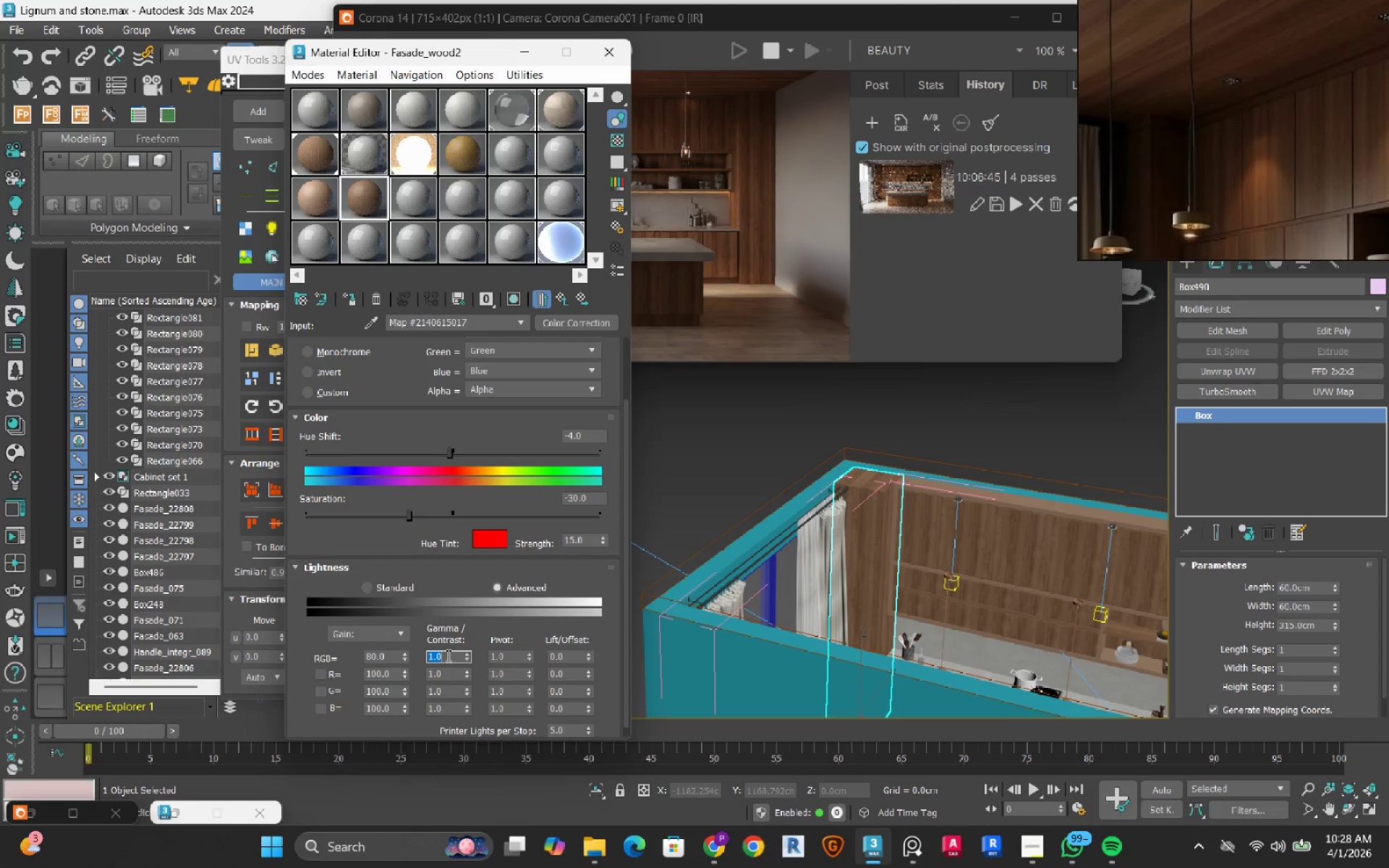 
key(Numpad1)
 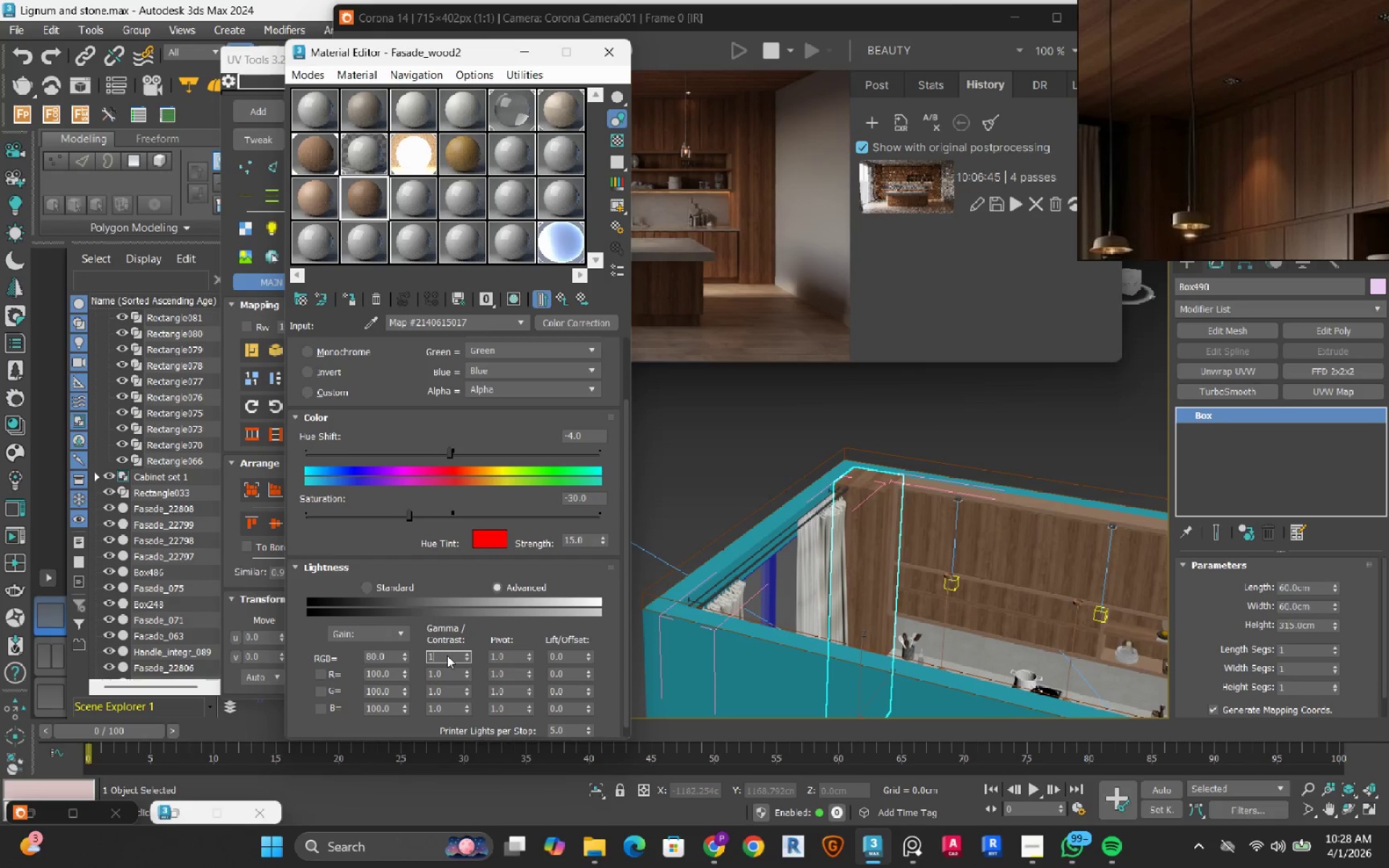 
key(NumpadDecimal)
 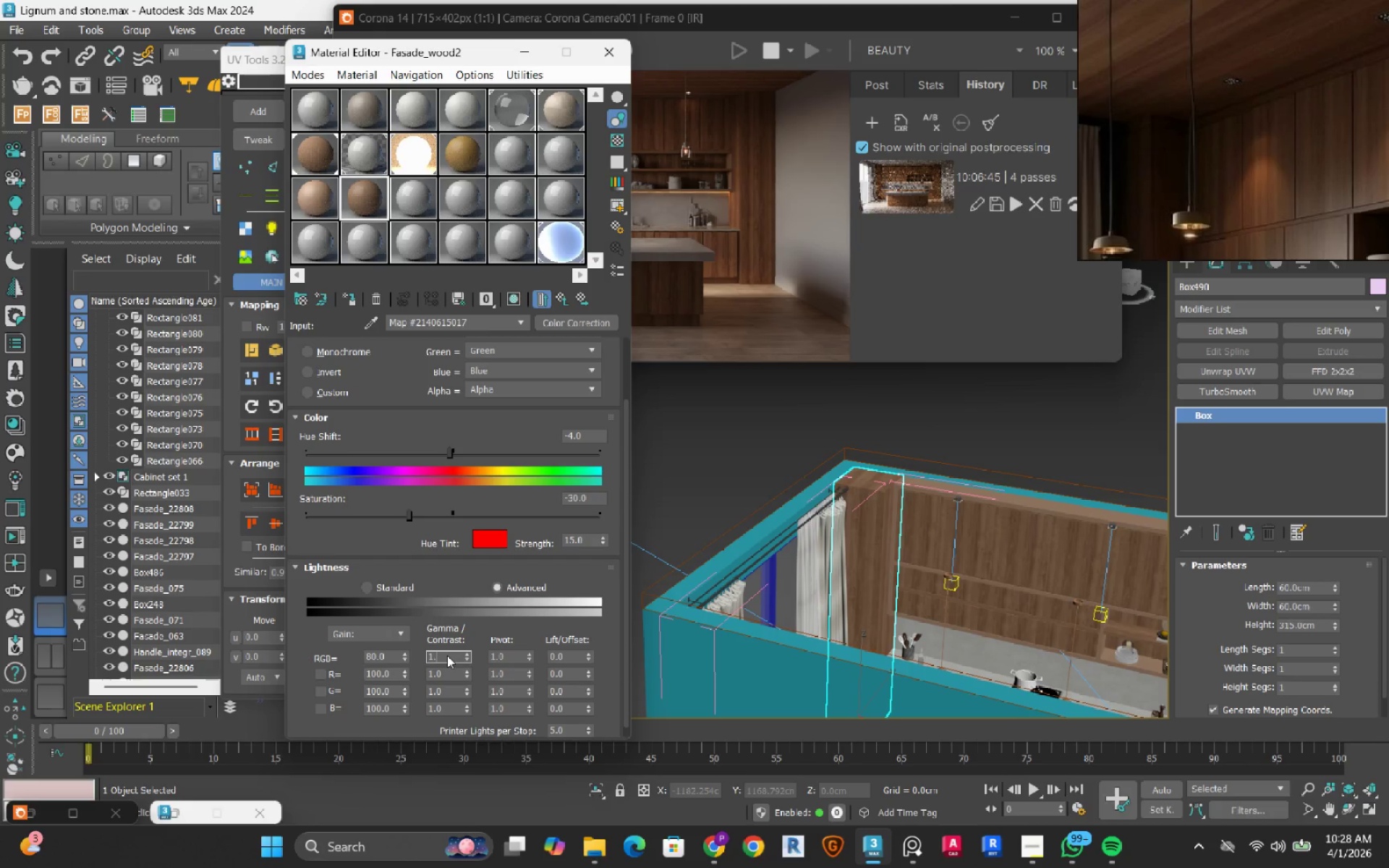 
key(Numpad1)
 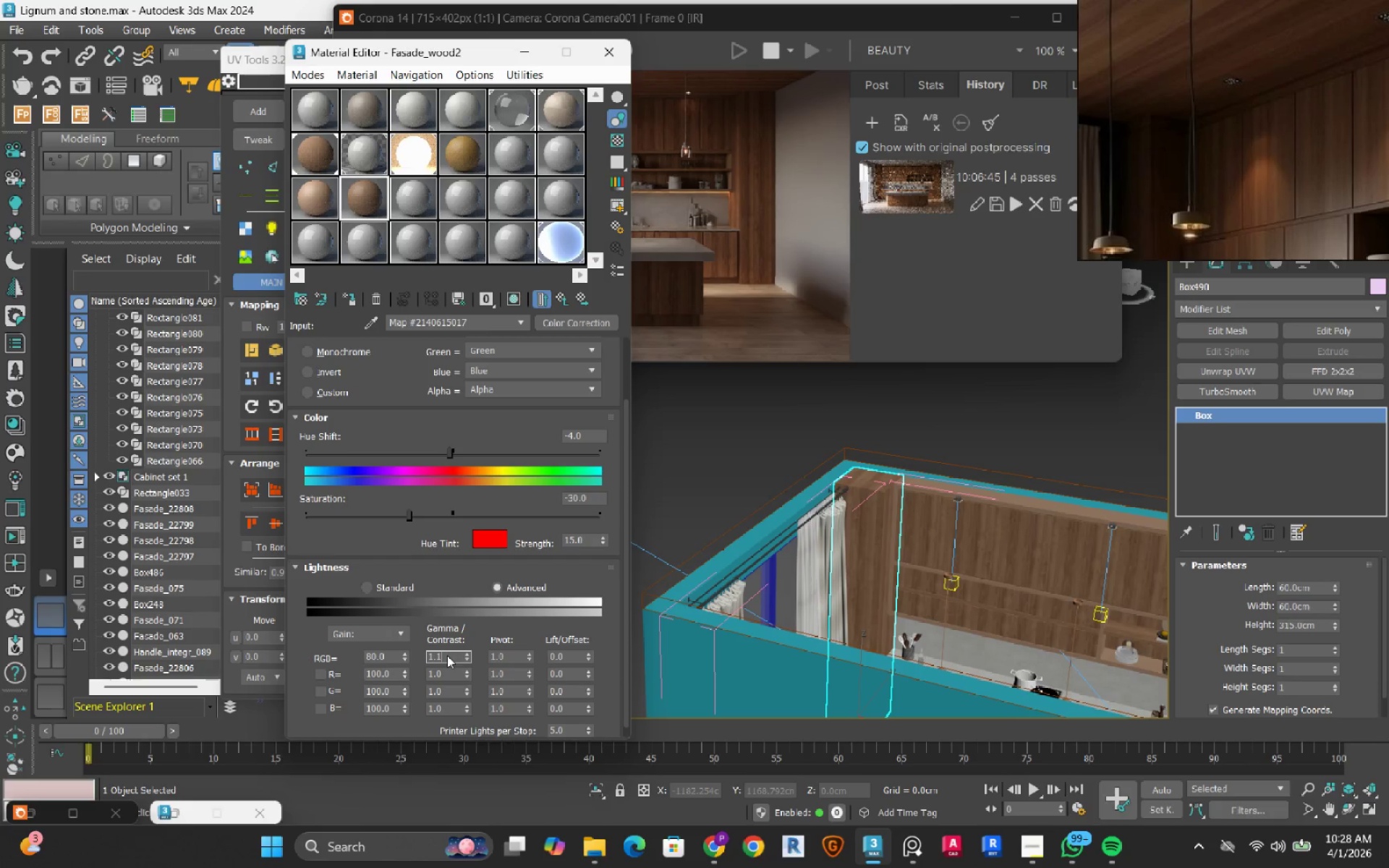 
key(NumpadEnter)
 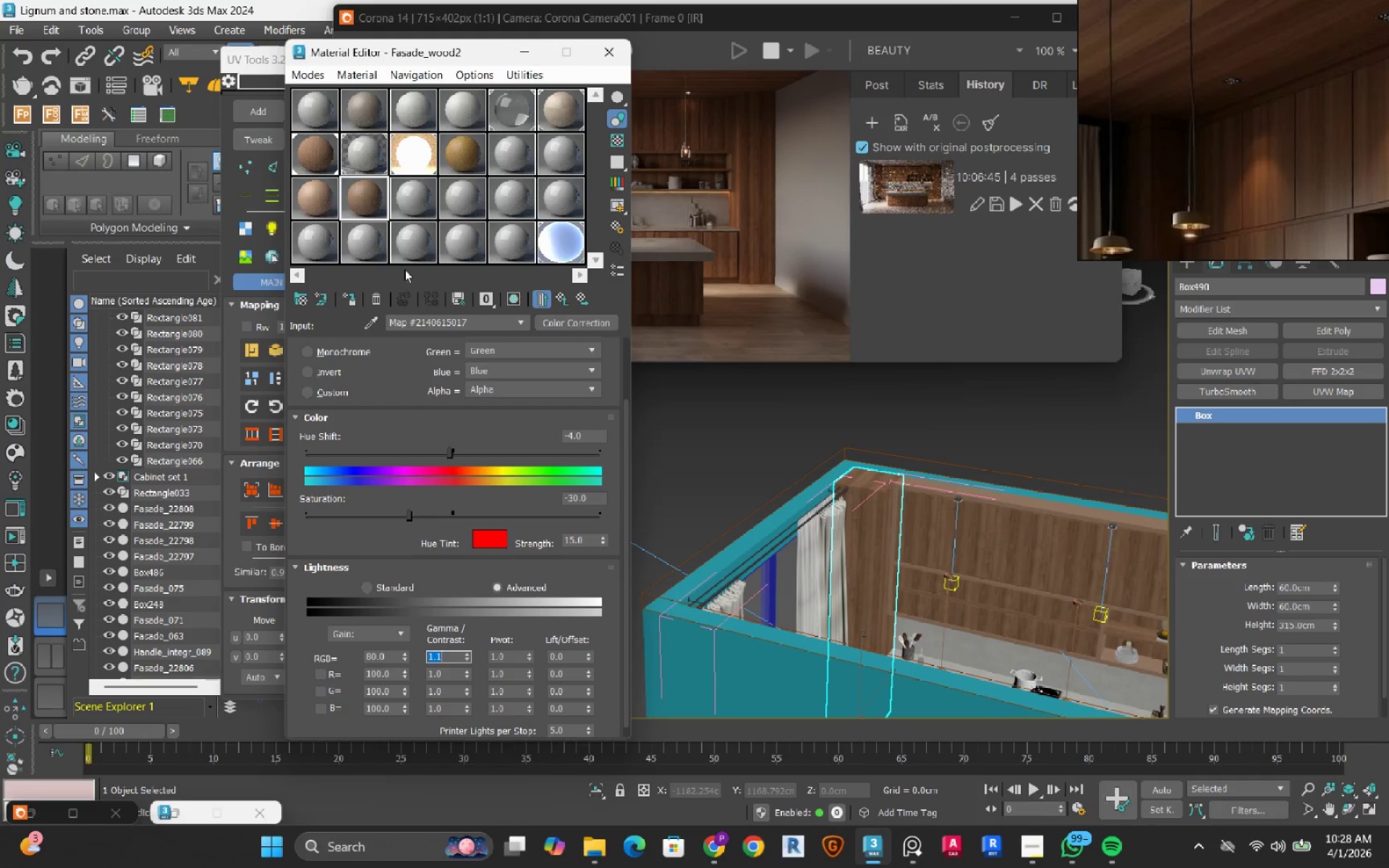 
left_click([557, 296])
 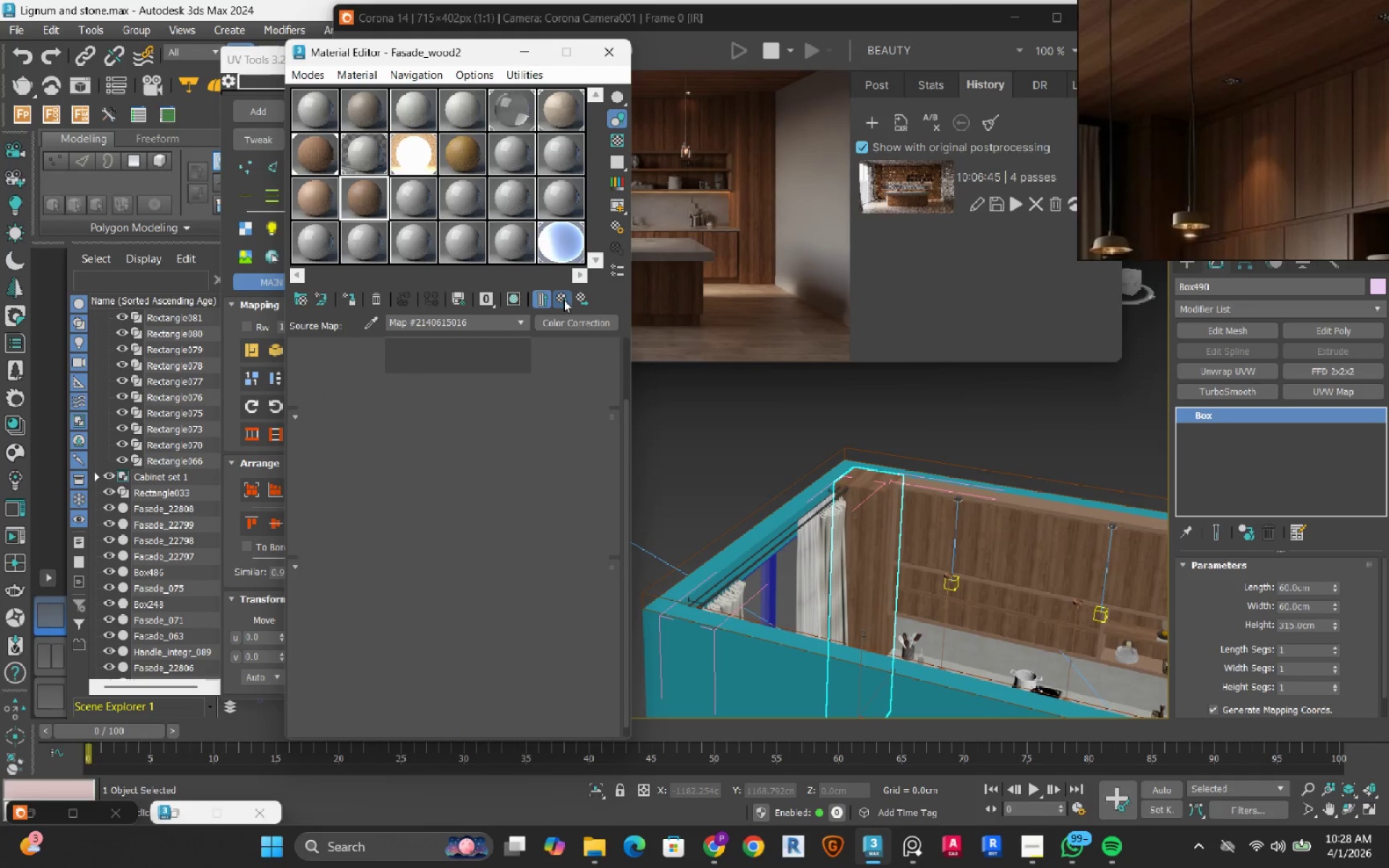 
left_click([564, 299])
 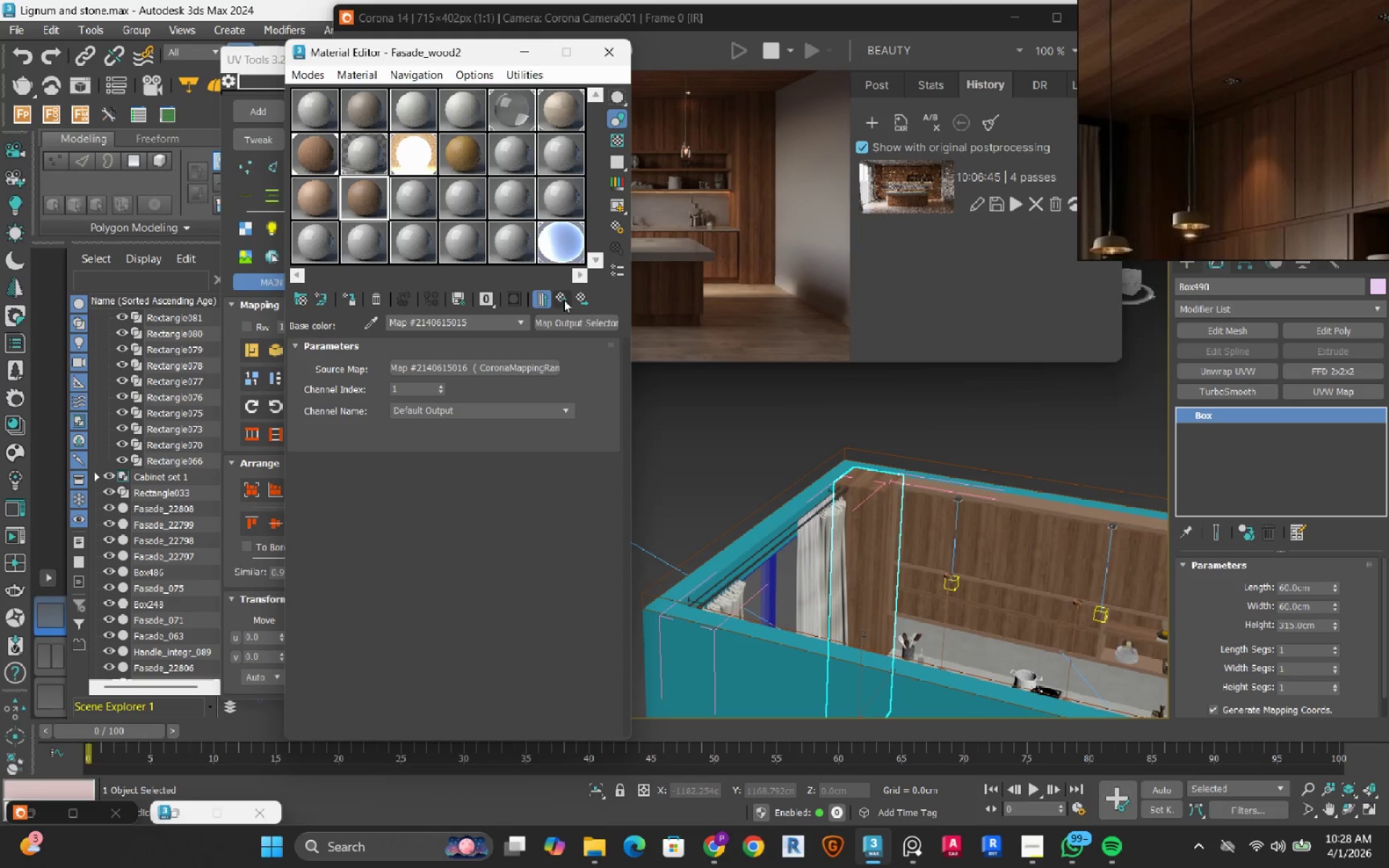 
left_click([564, 299])
 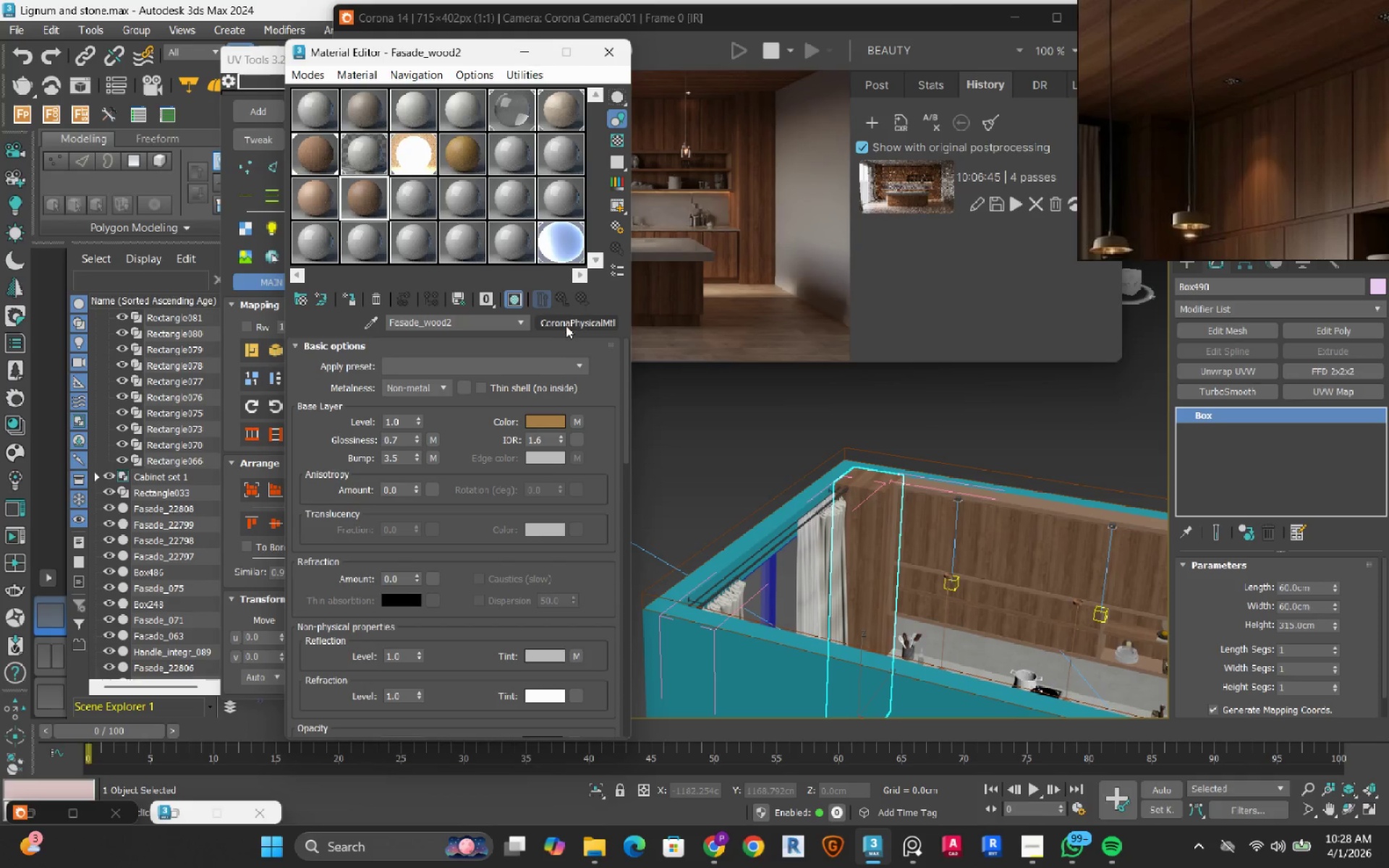 
right_click([566, 326])
 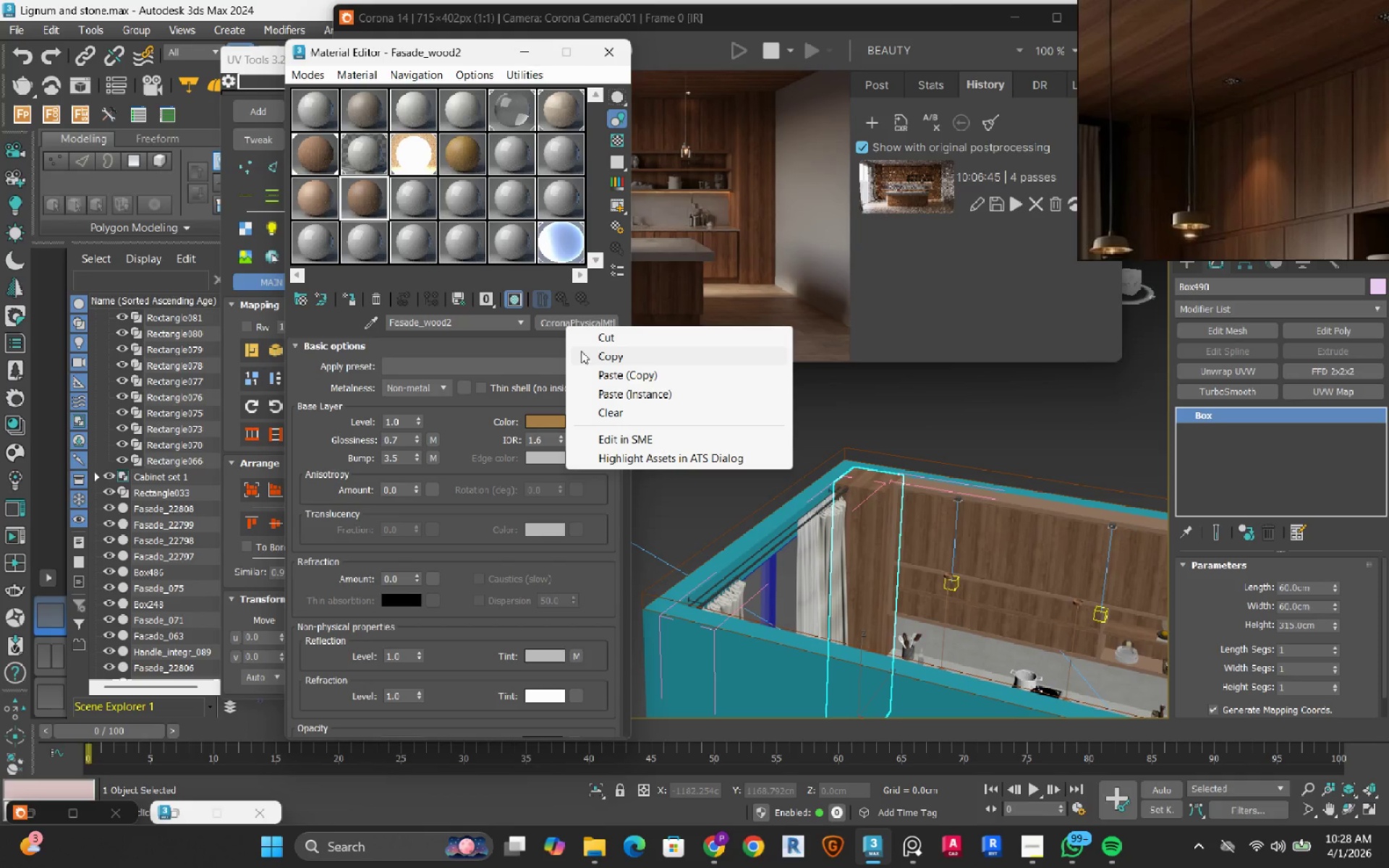 
left_click([582, 351])
 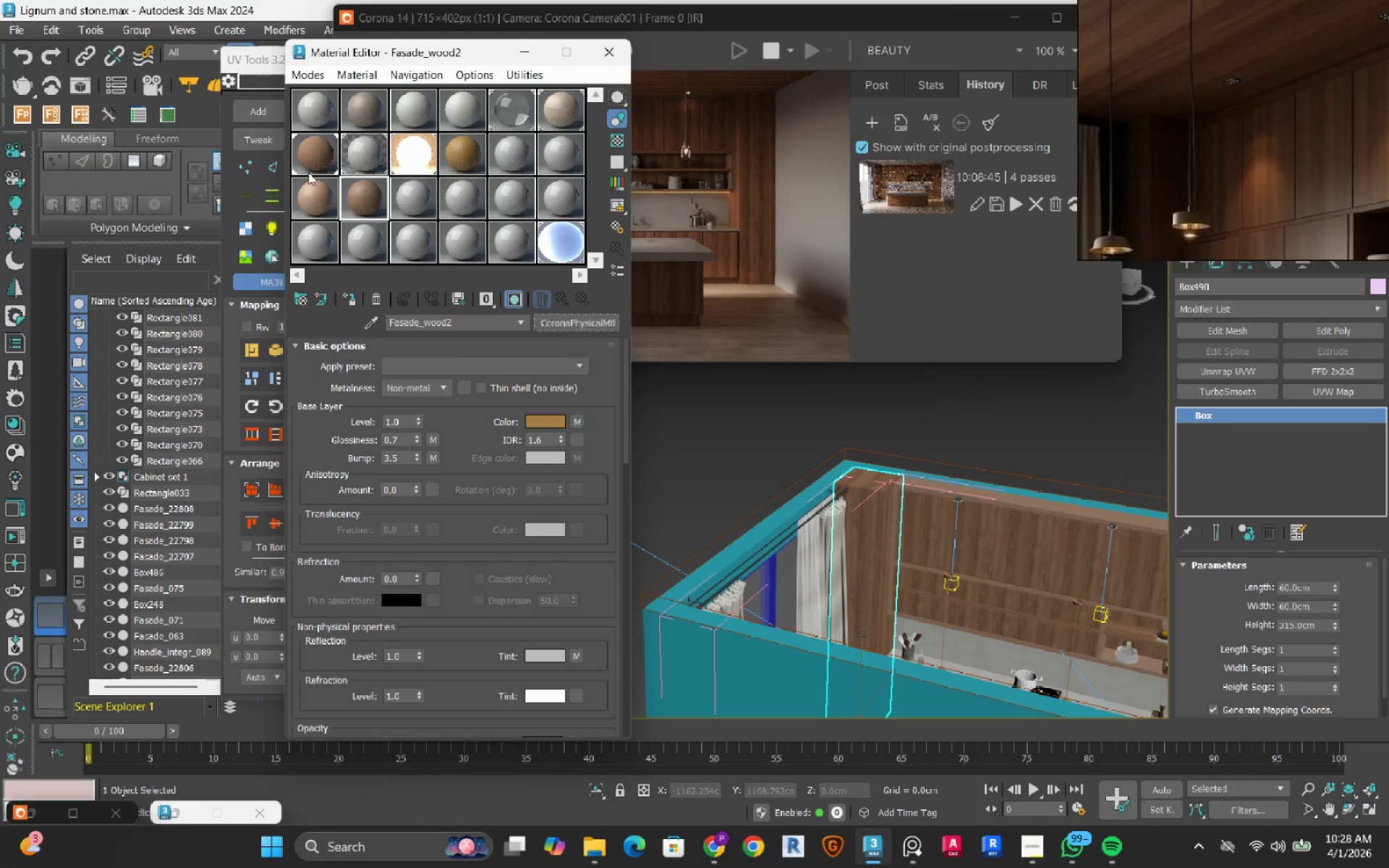 
left_click([304, 165])
 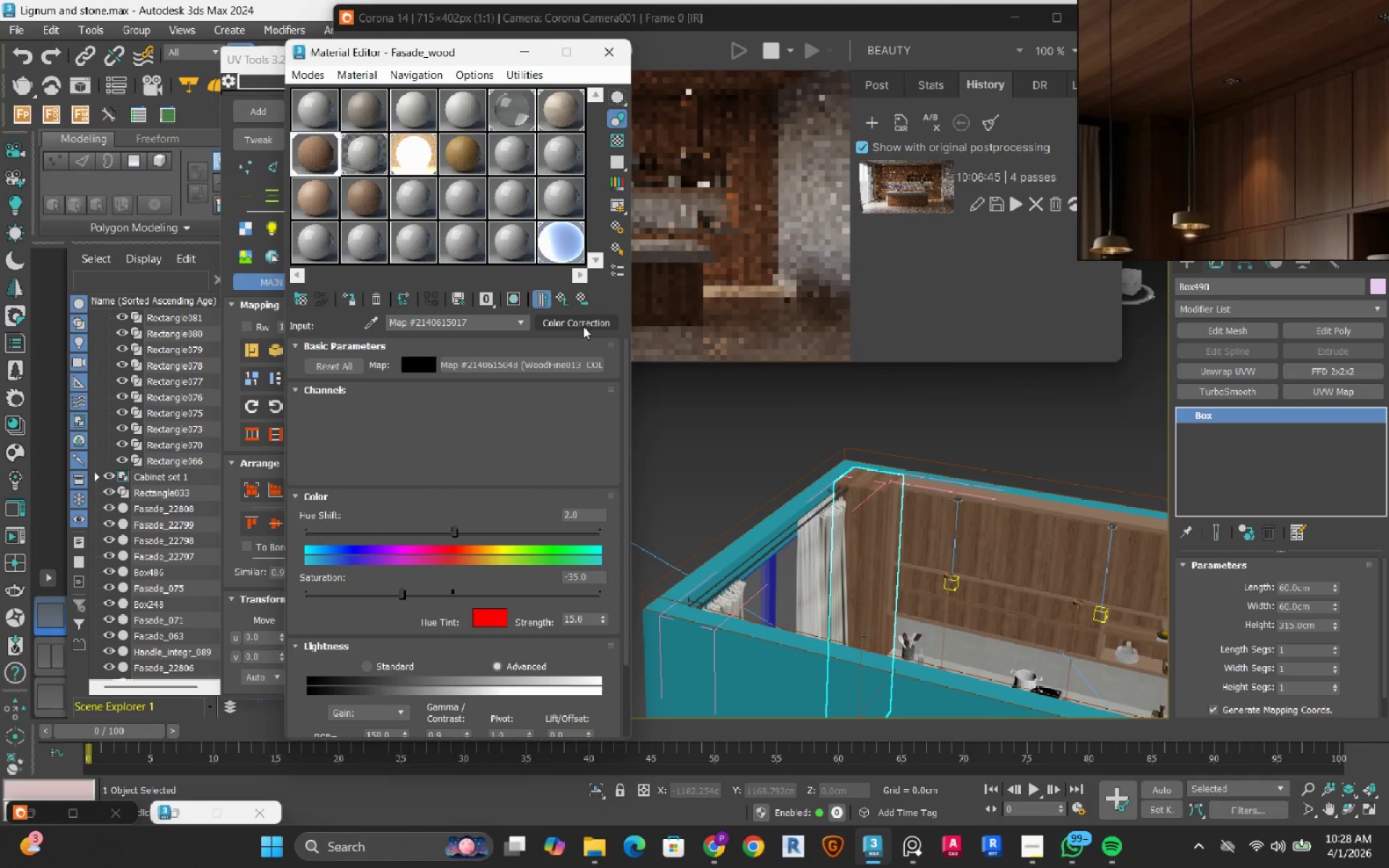 
right_click([583, 326])
 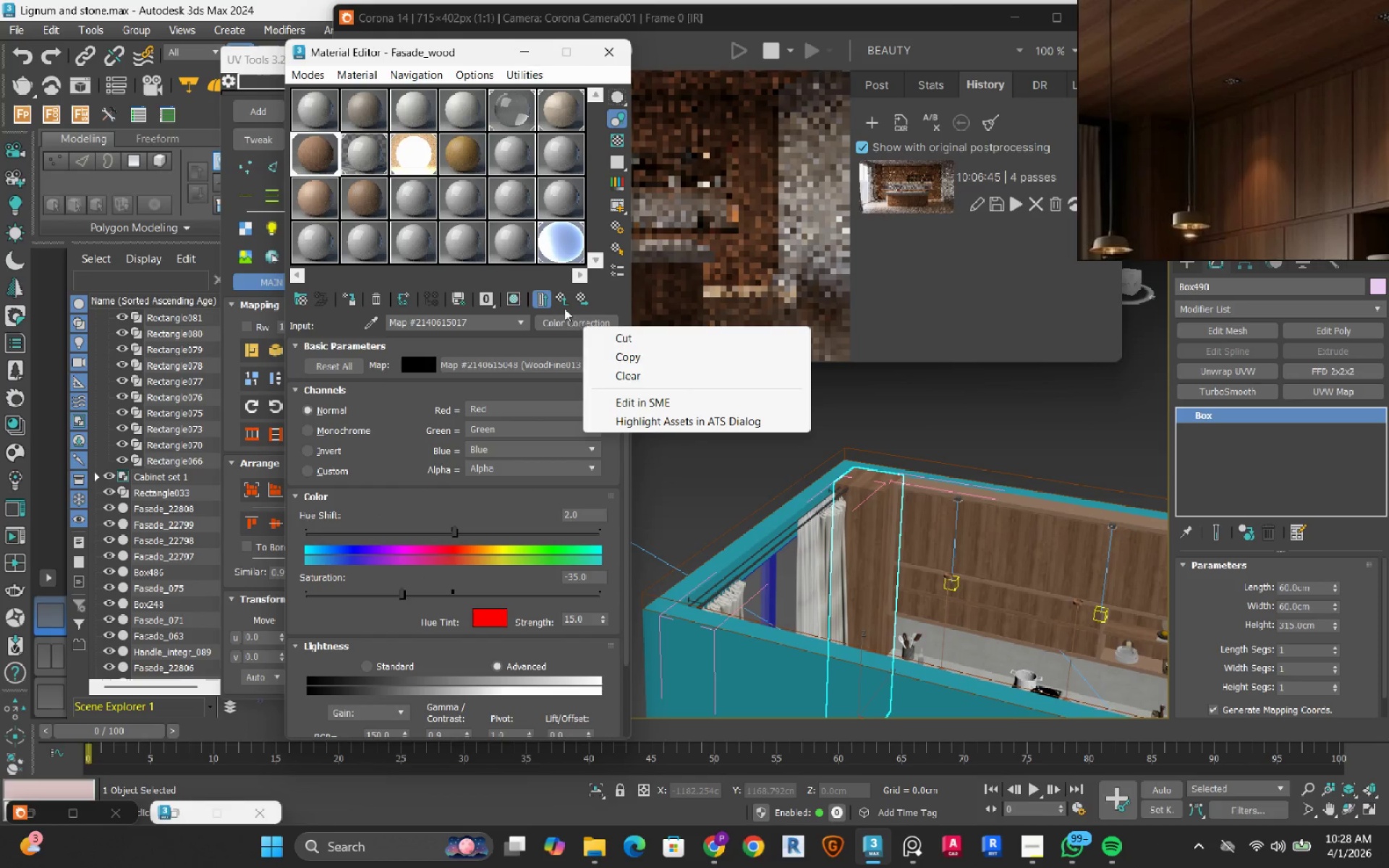 
left_click([564, 307])
 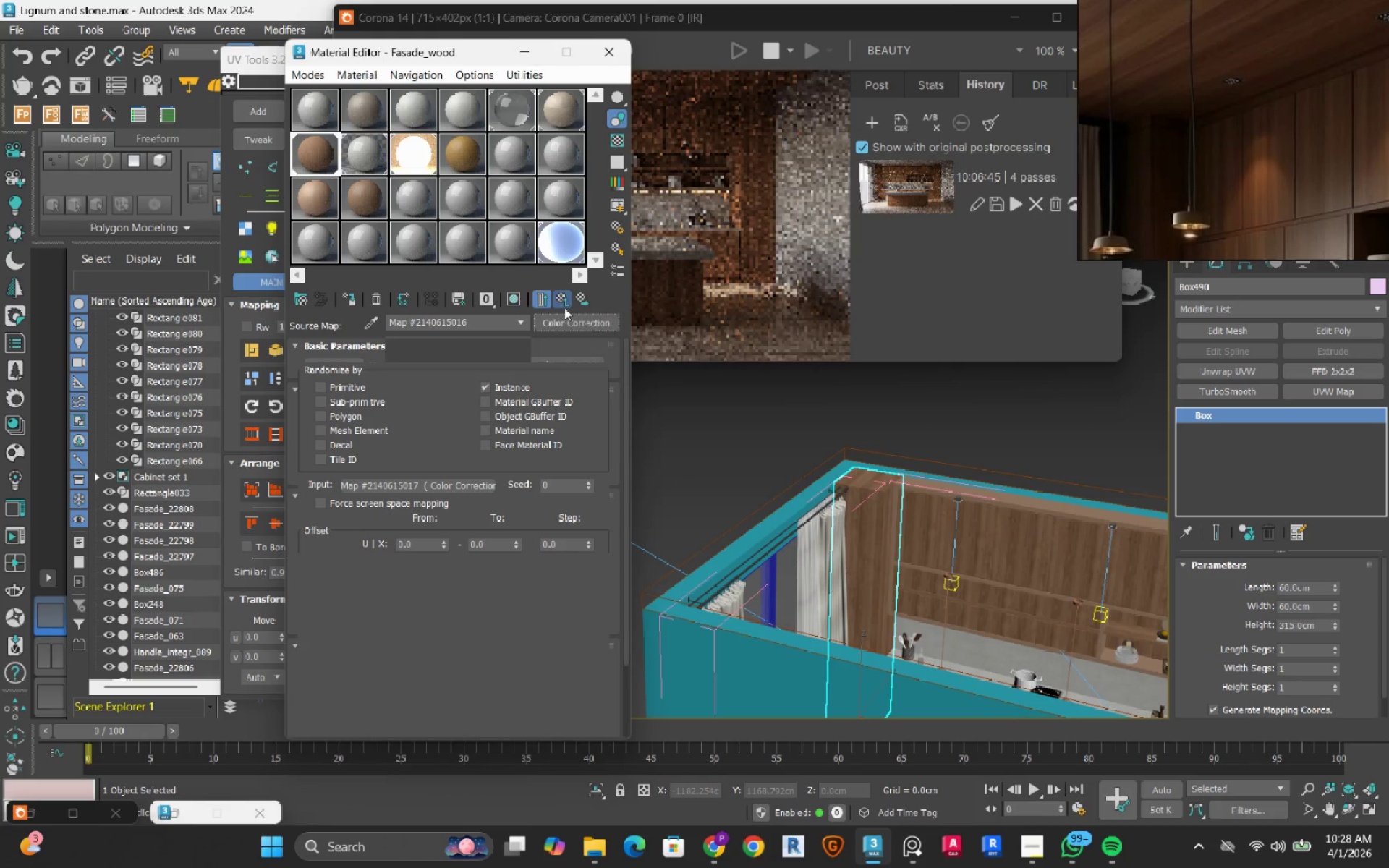 
left_click([564, 307])
 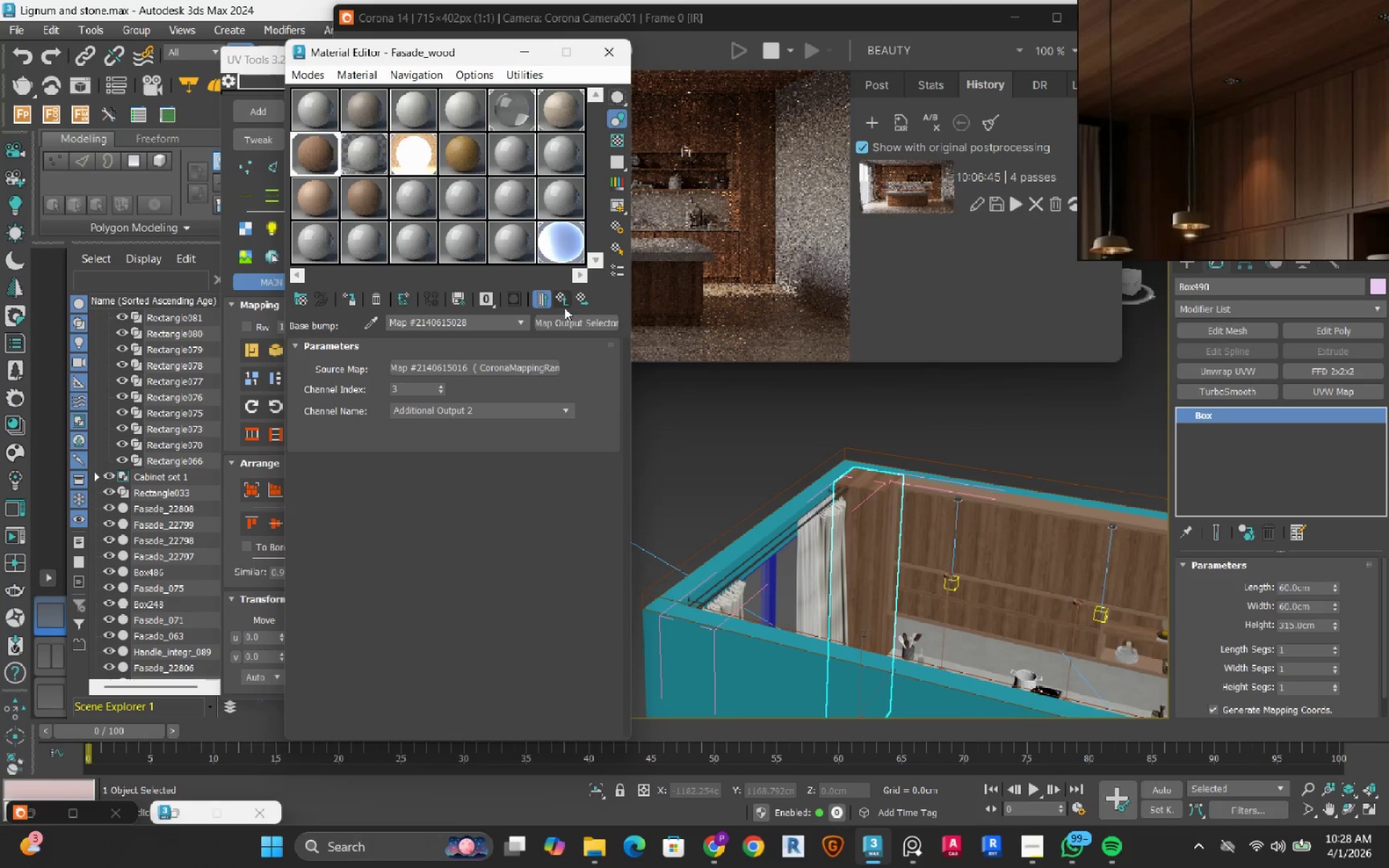 
left_click([564, 307])
 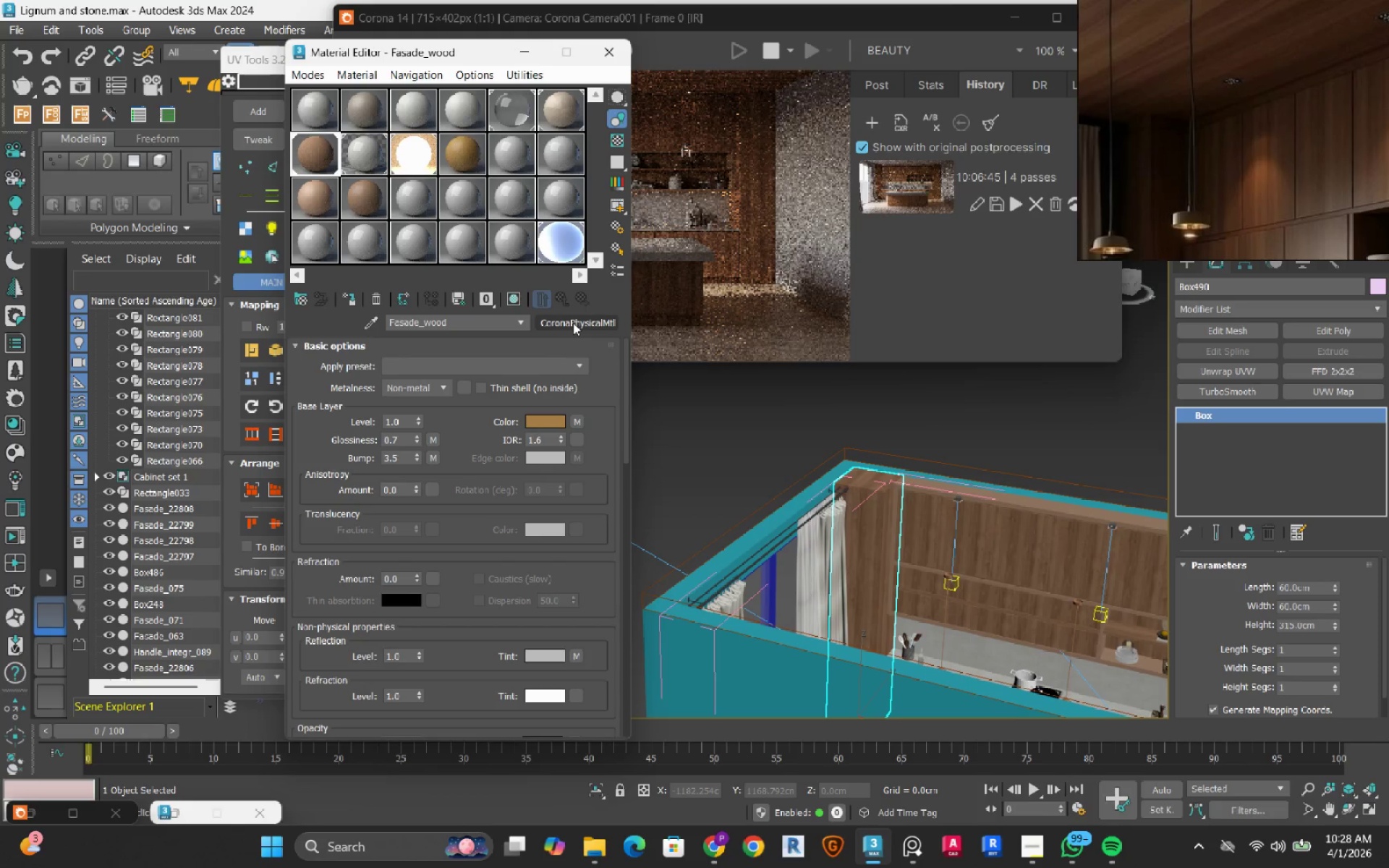 
right_click([573, 323])
 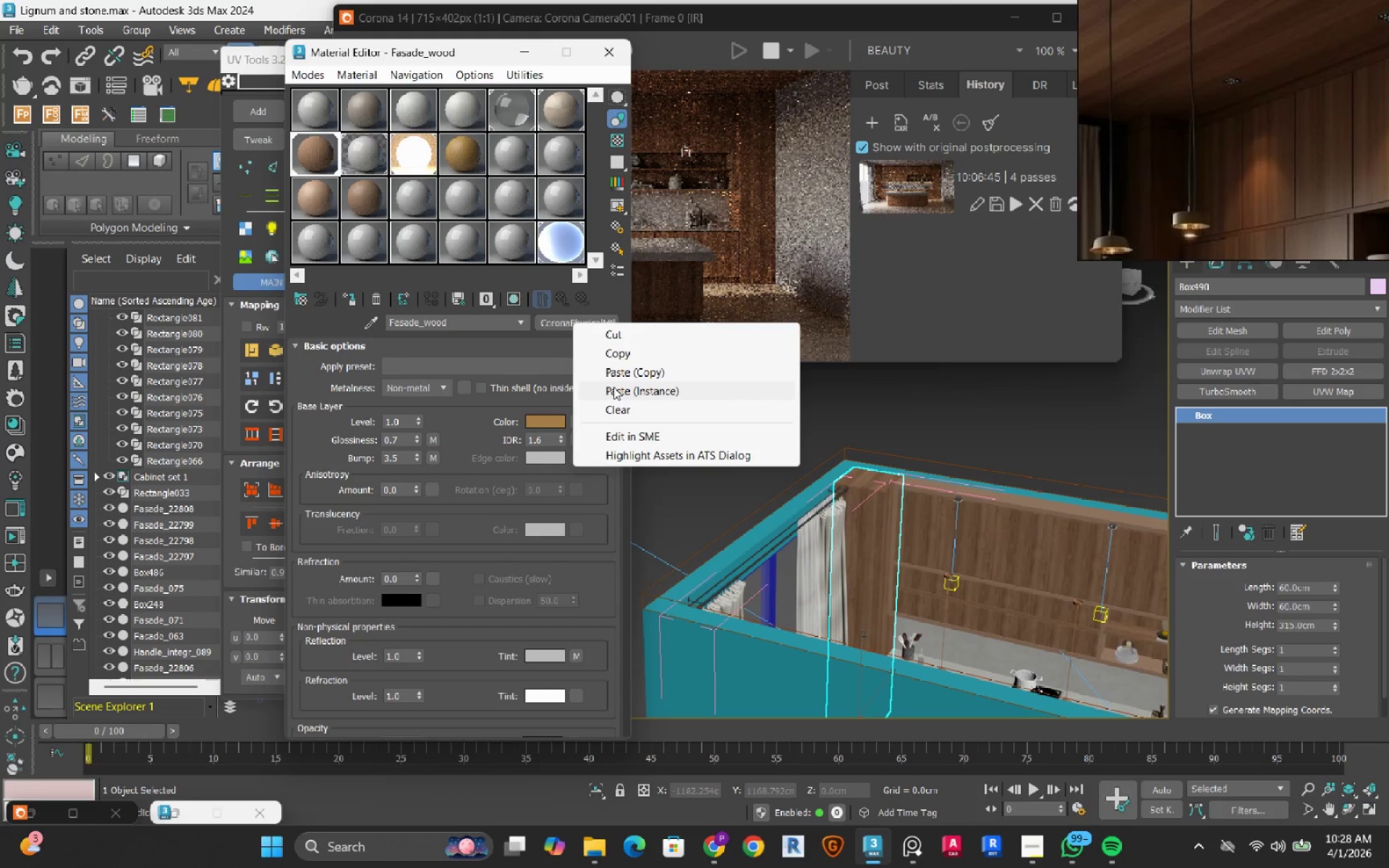 
left_click([613, 371])
 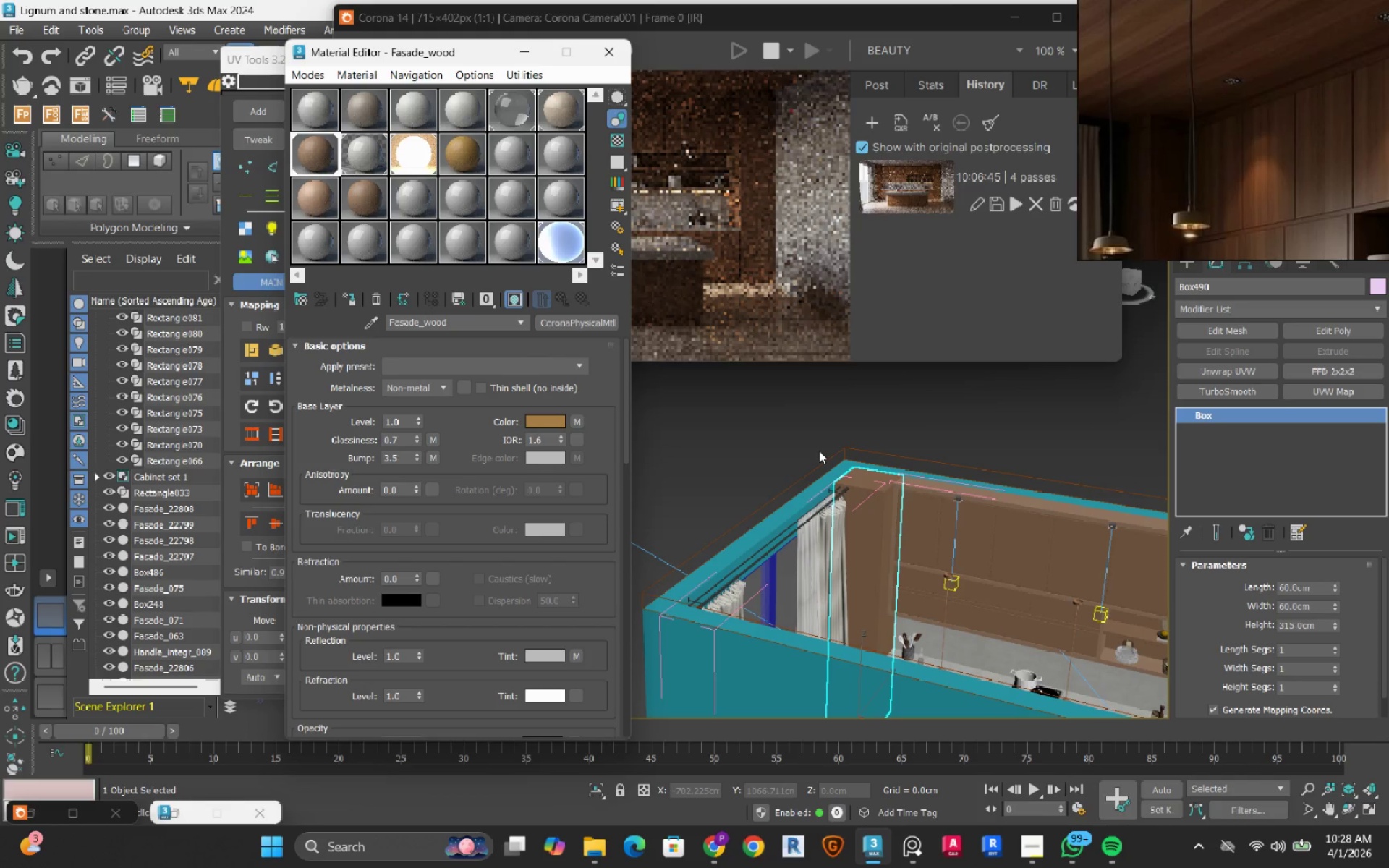 
left_click([802, 293])
 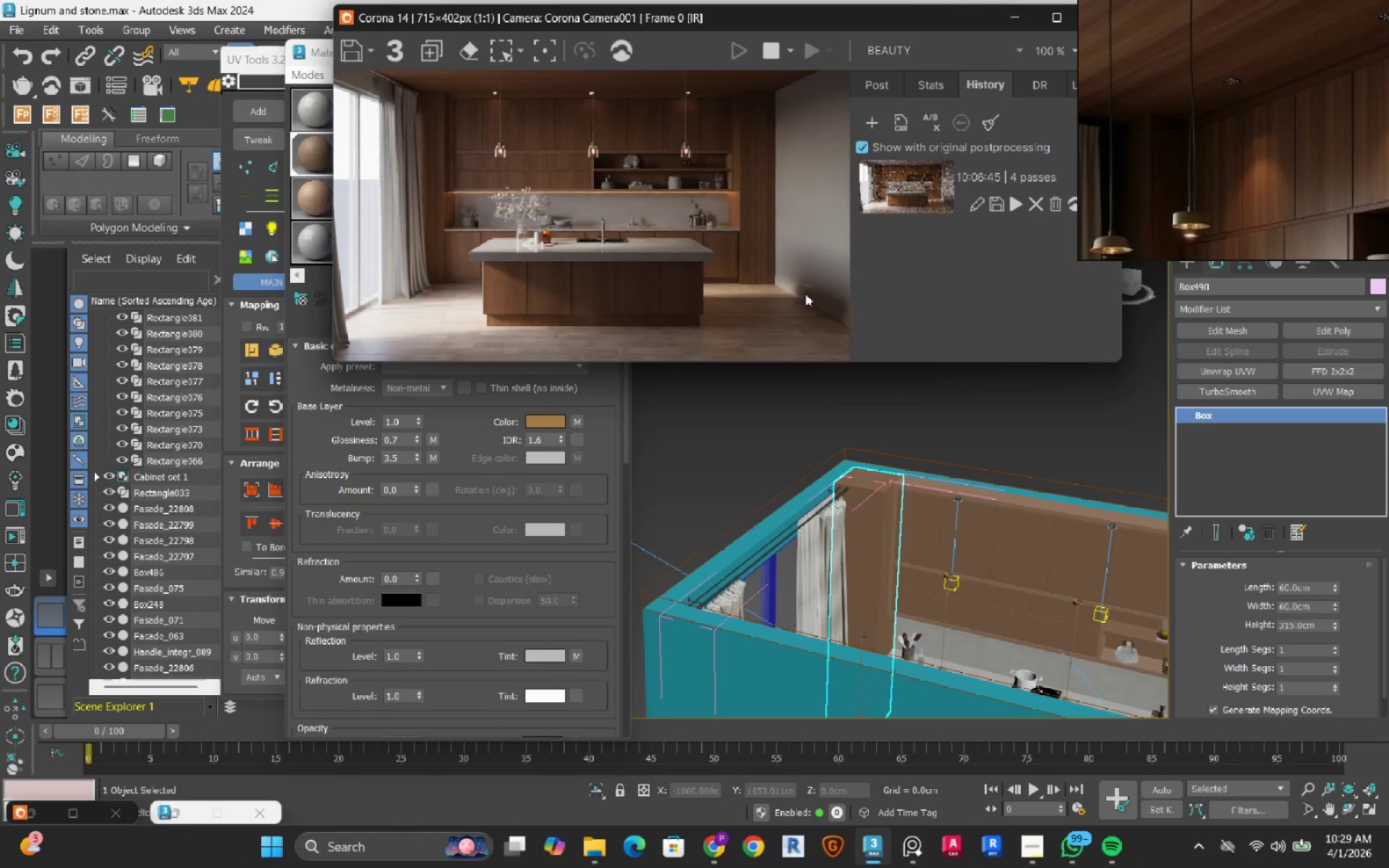 
wait(16.73)
 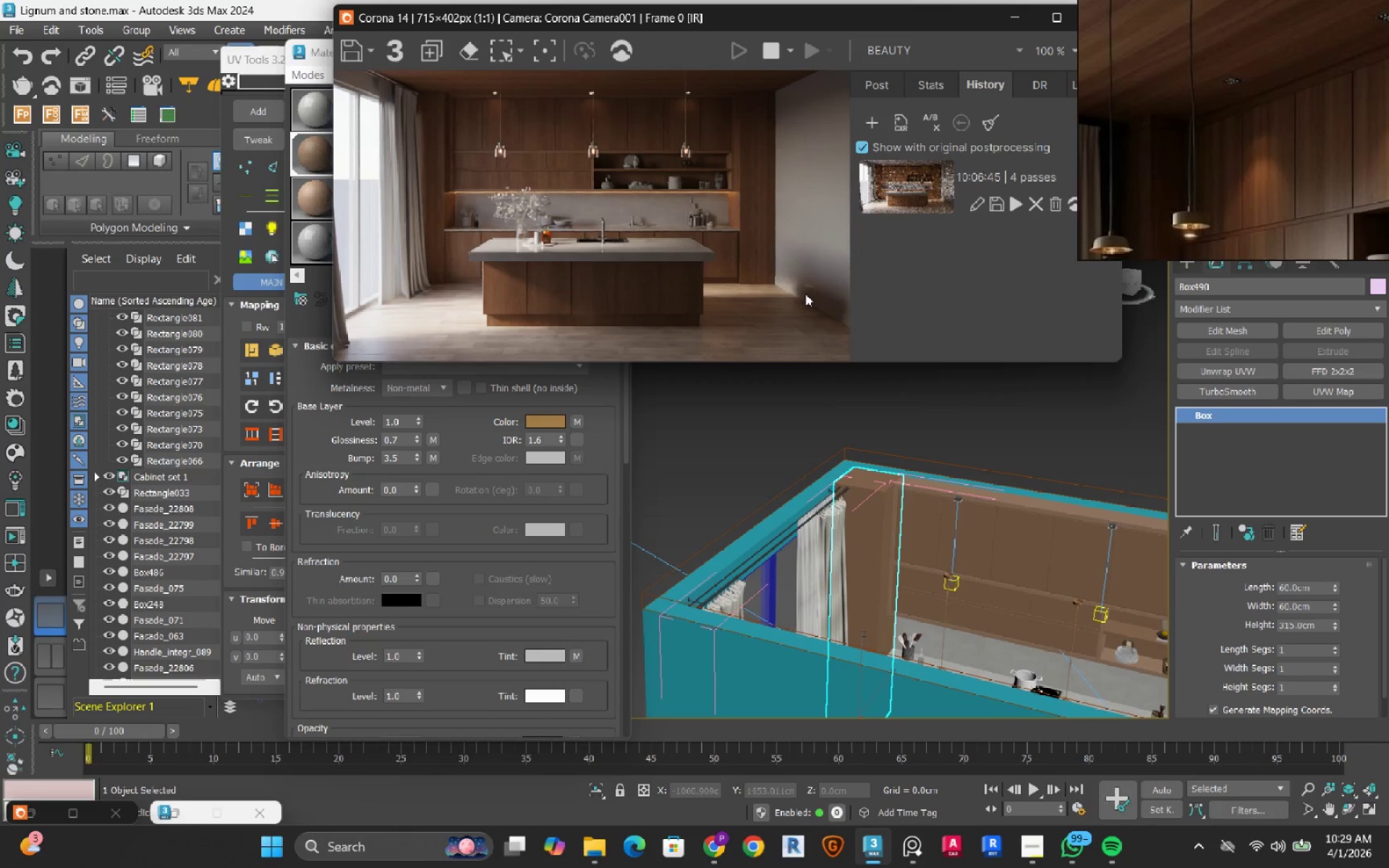 
scroll: coordinate [864, 548], scroll_direction: up, amount: 7.0
 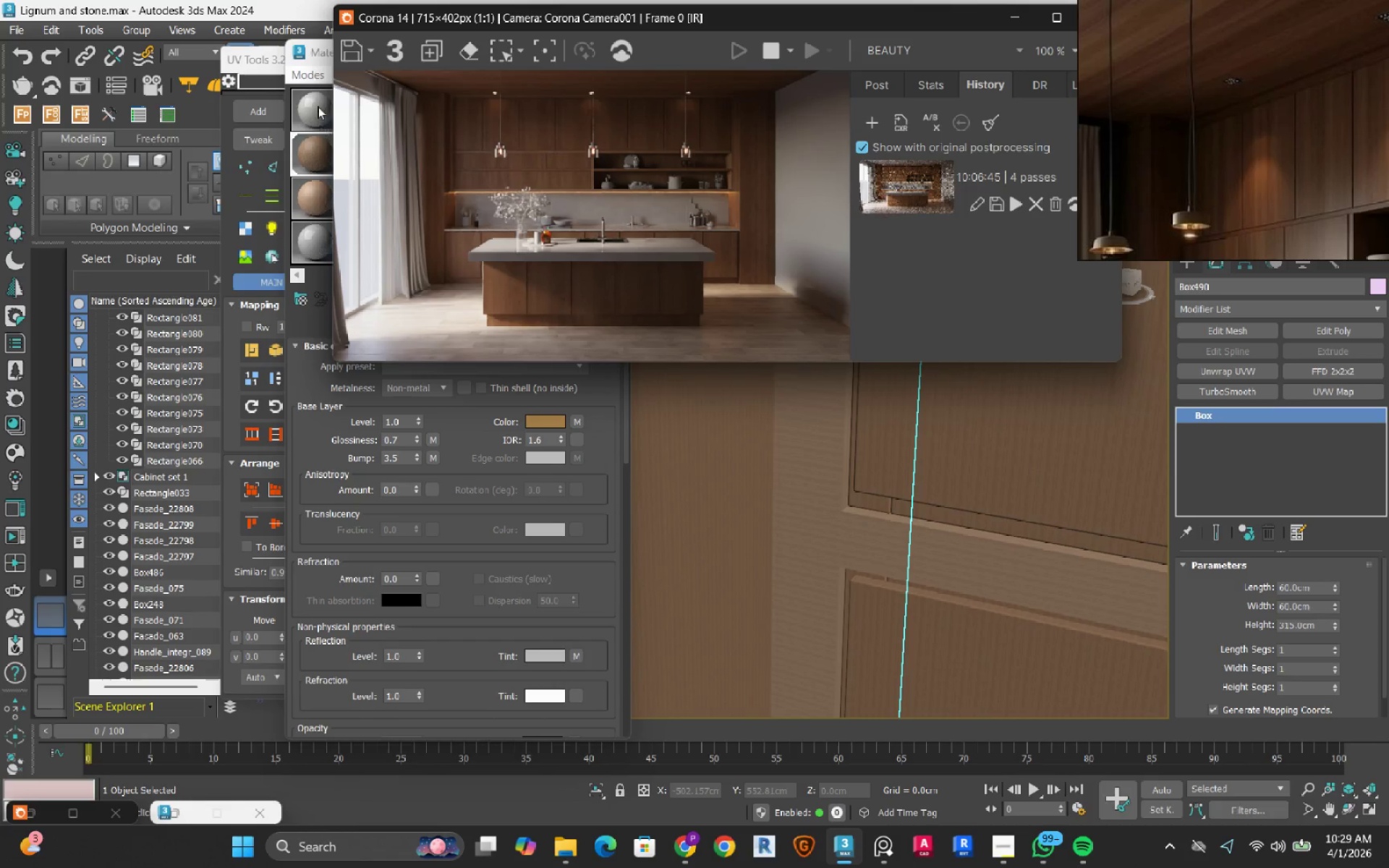 
left_click([307, 55])
 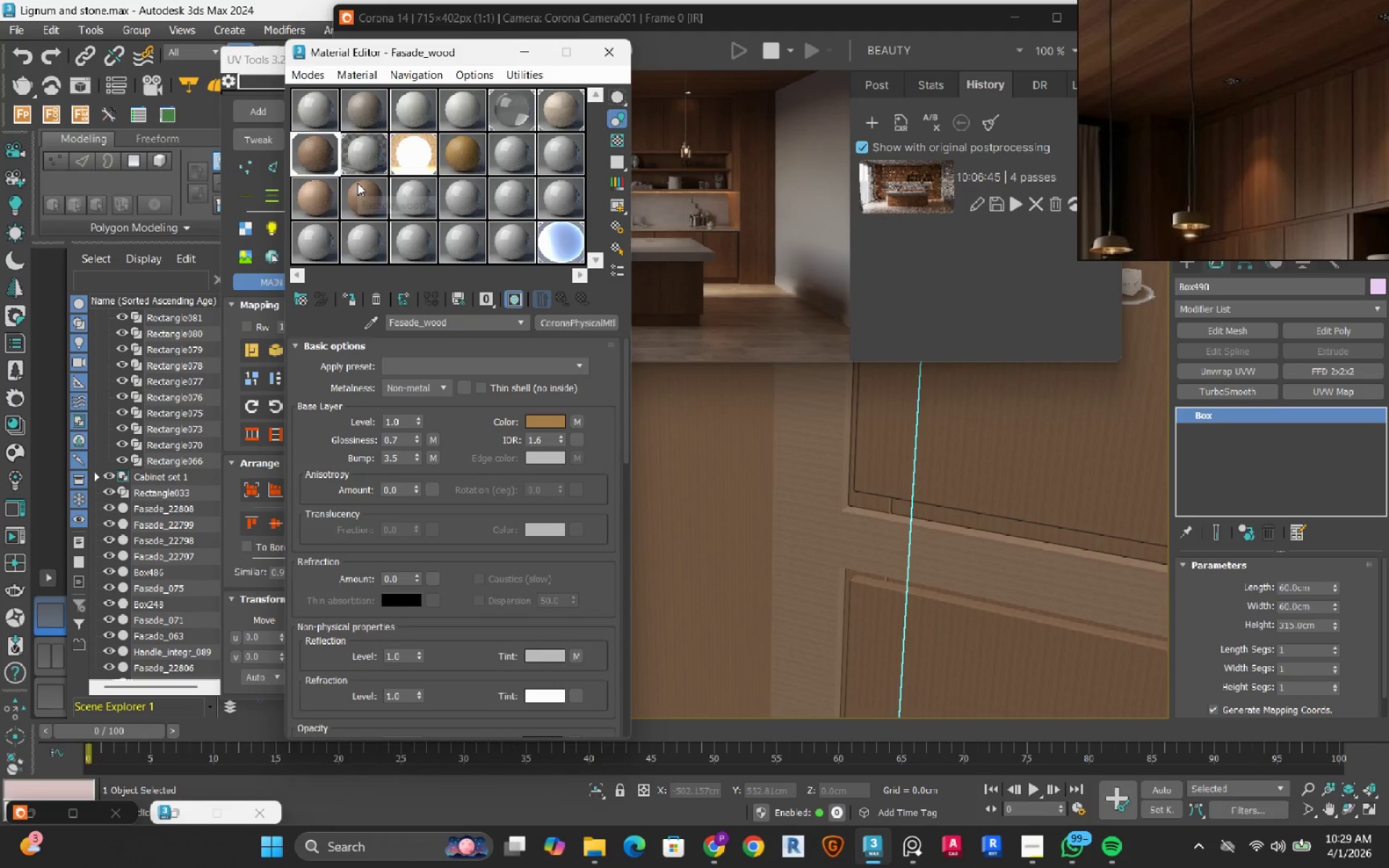 
left_click([361, 157])
 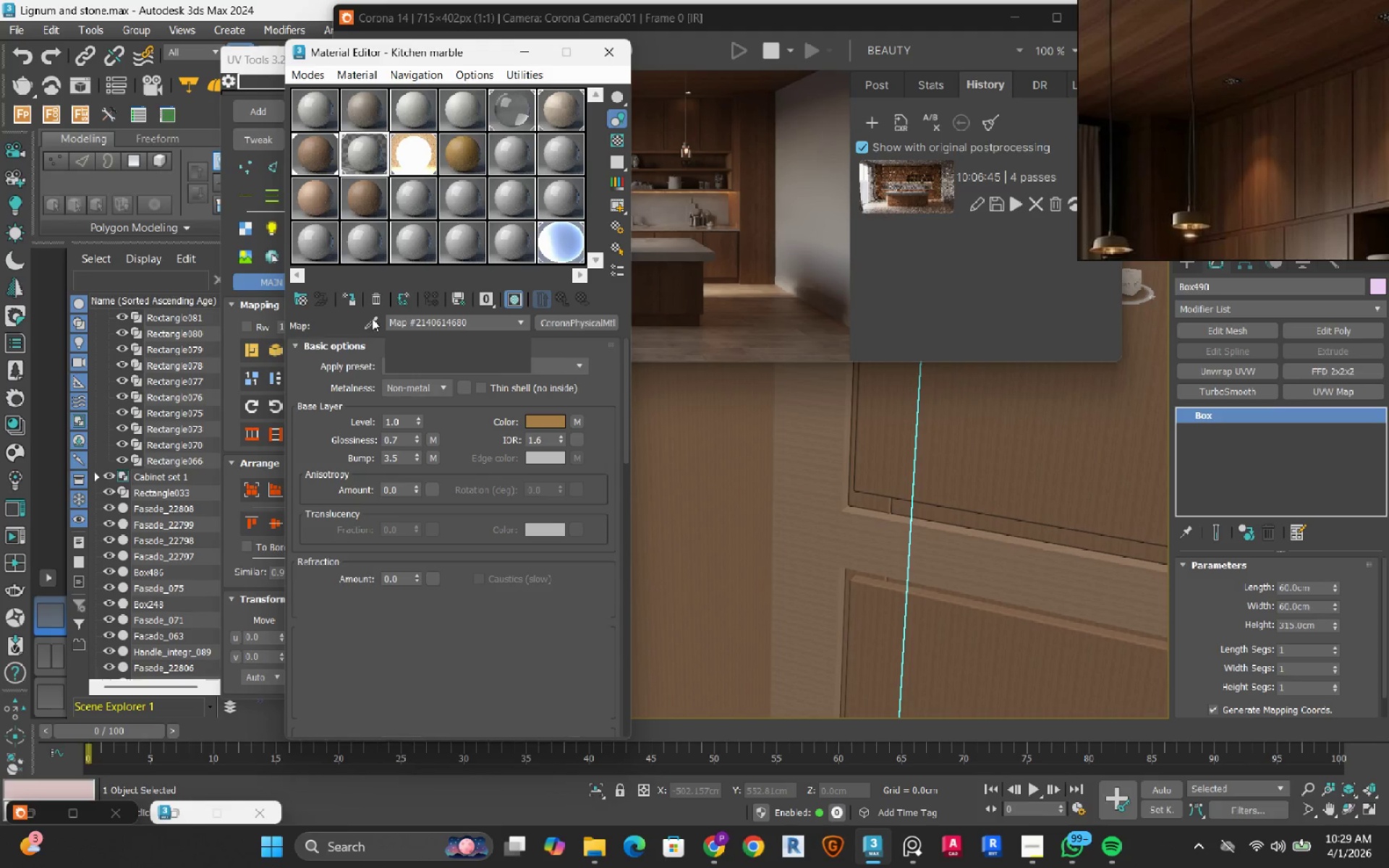 
left_click([372, 318])
 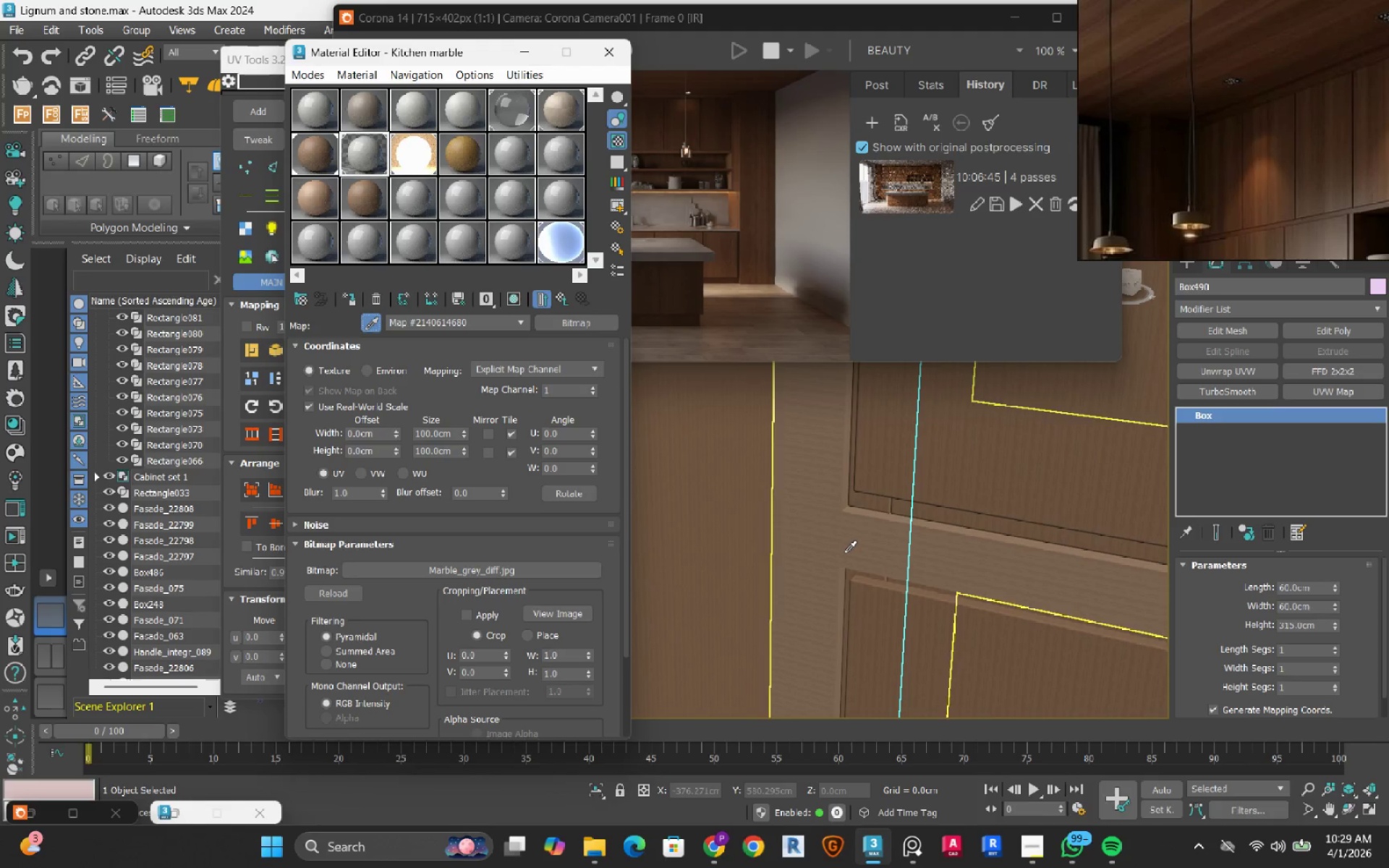 
left_click([849, 536])
 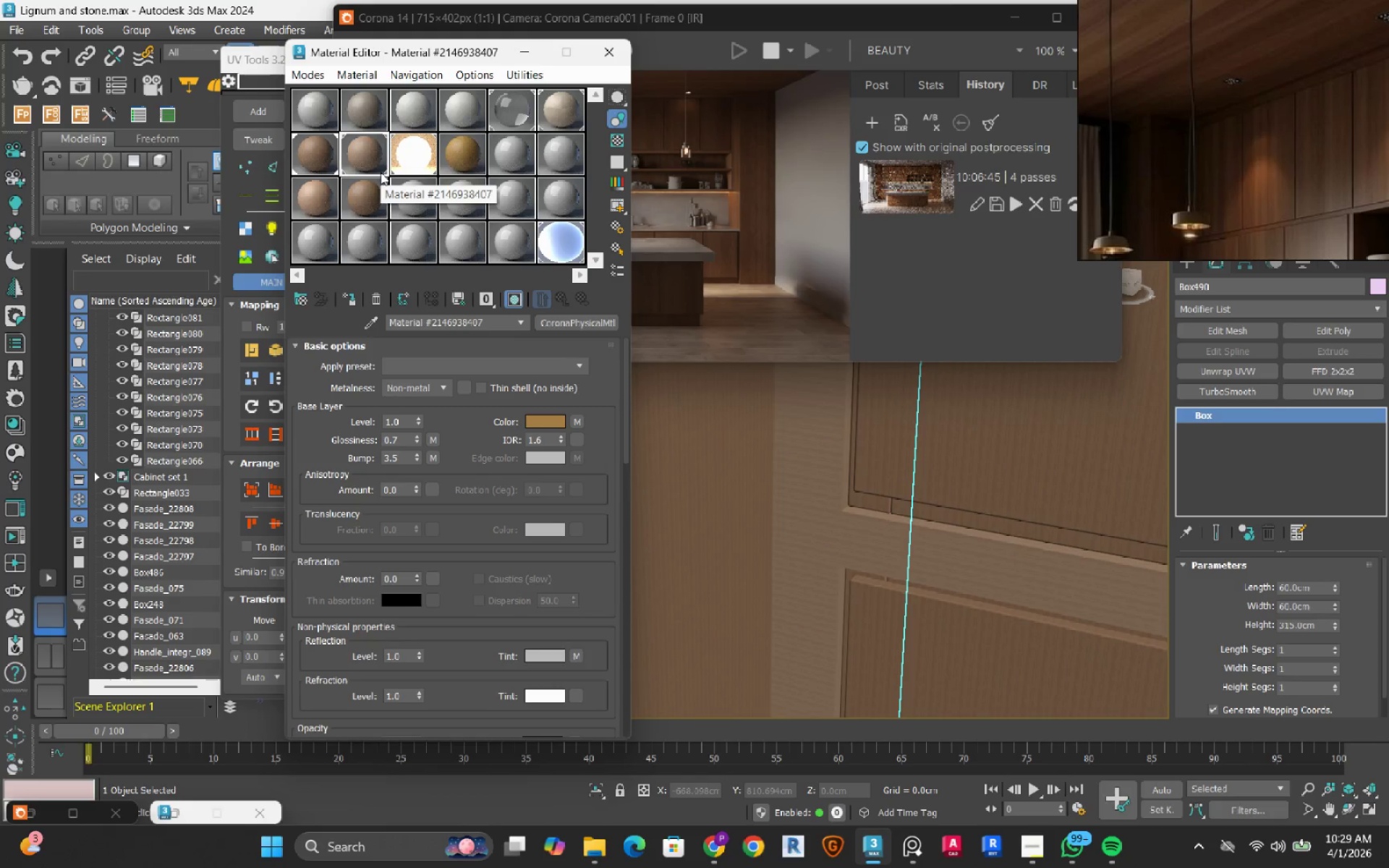 
wait(9.17)
 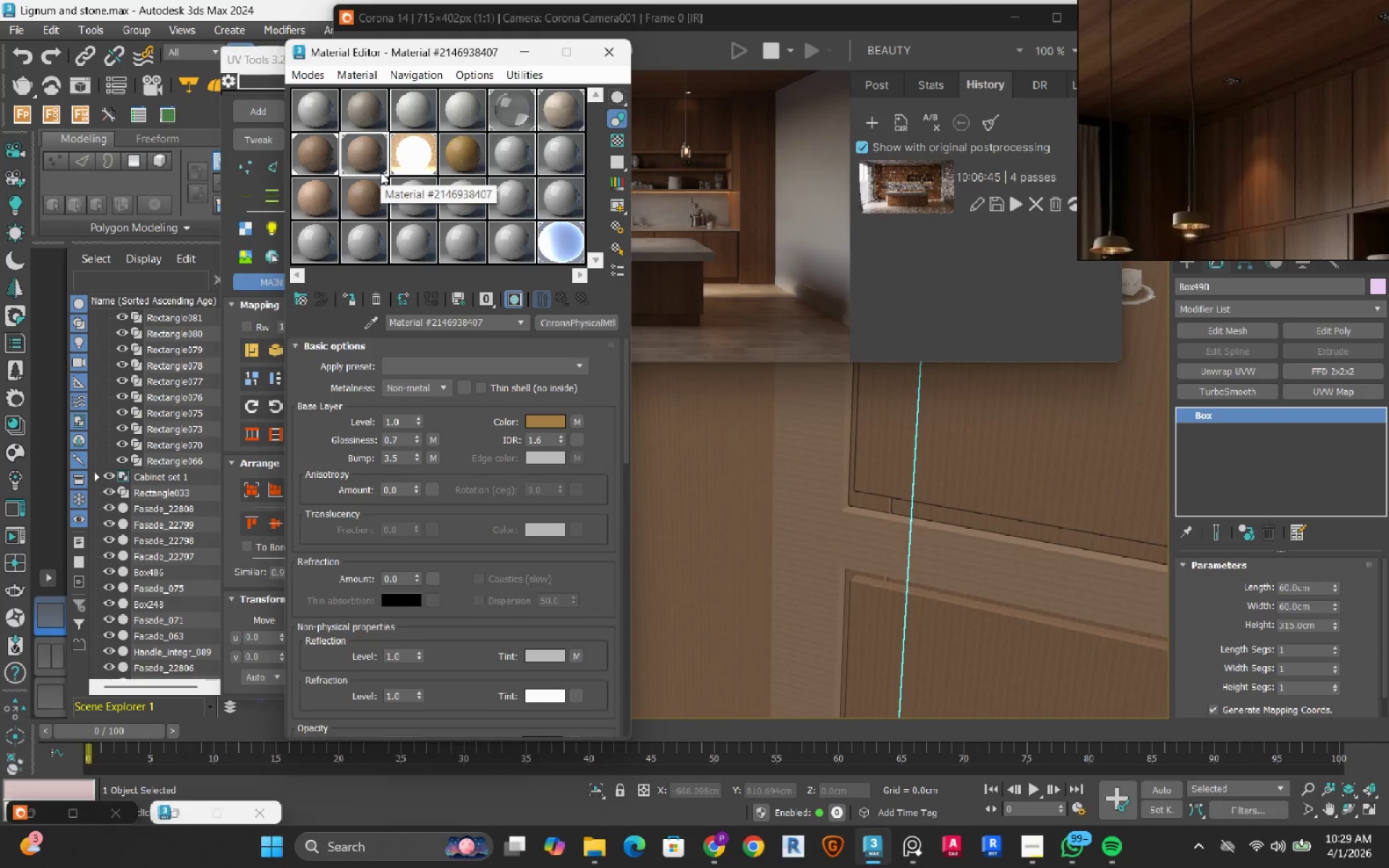 
left_click([579, 418])